 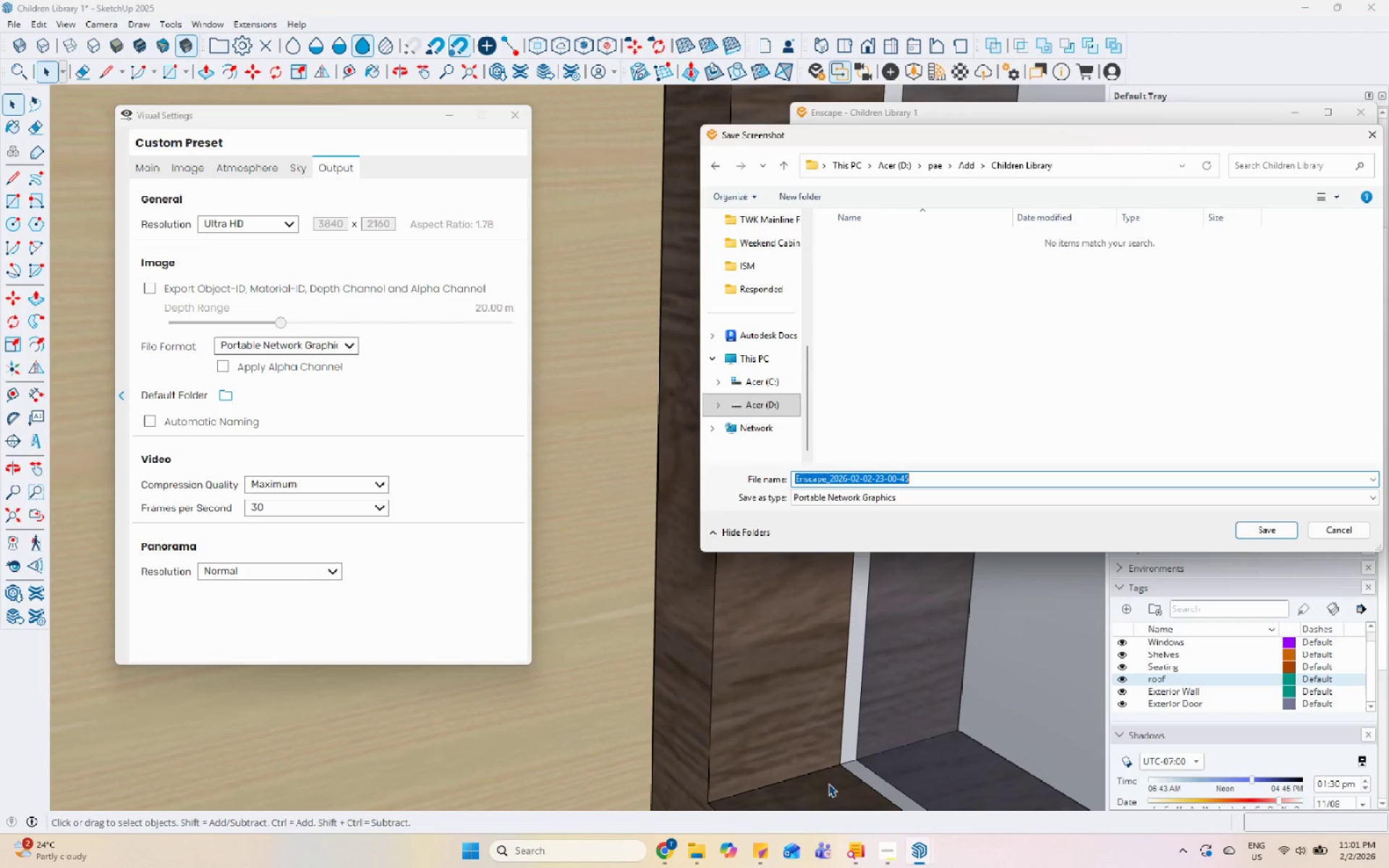 
type(Perspective View)
 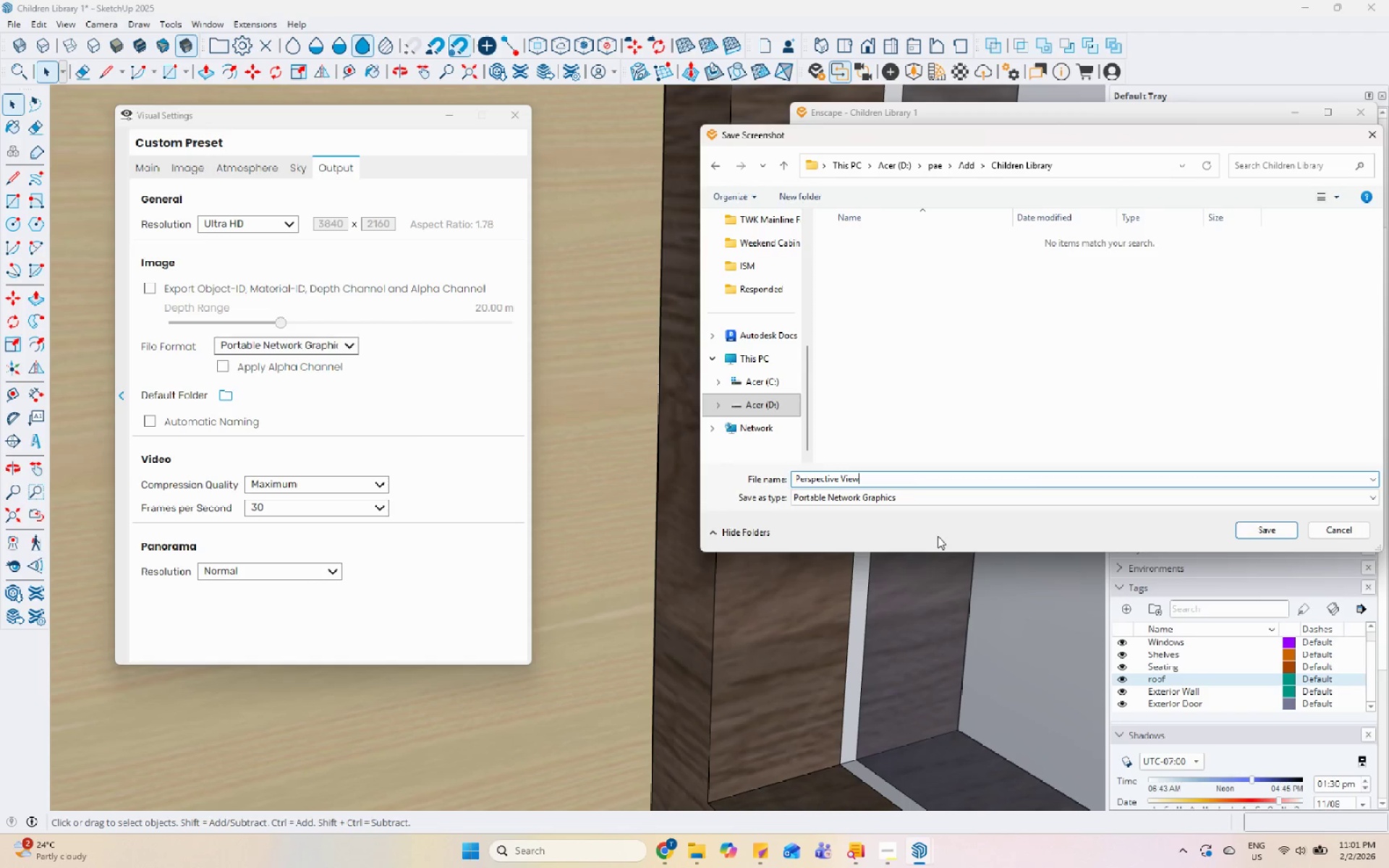 
key(Enter)
 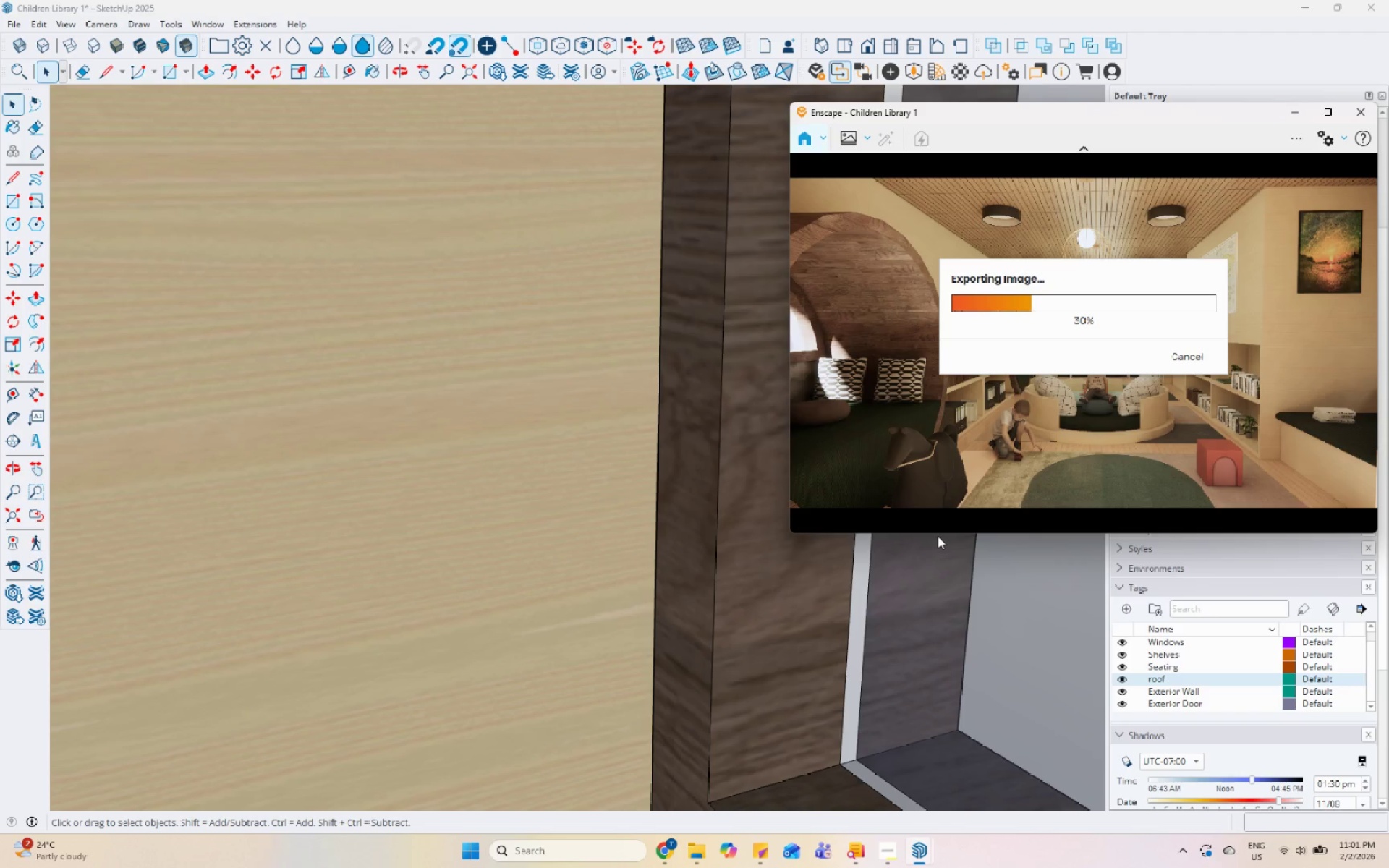 
wait(33.28)
 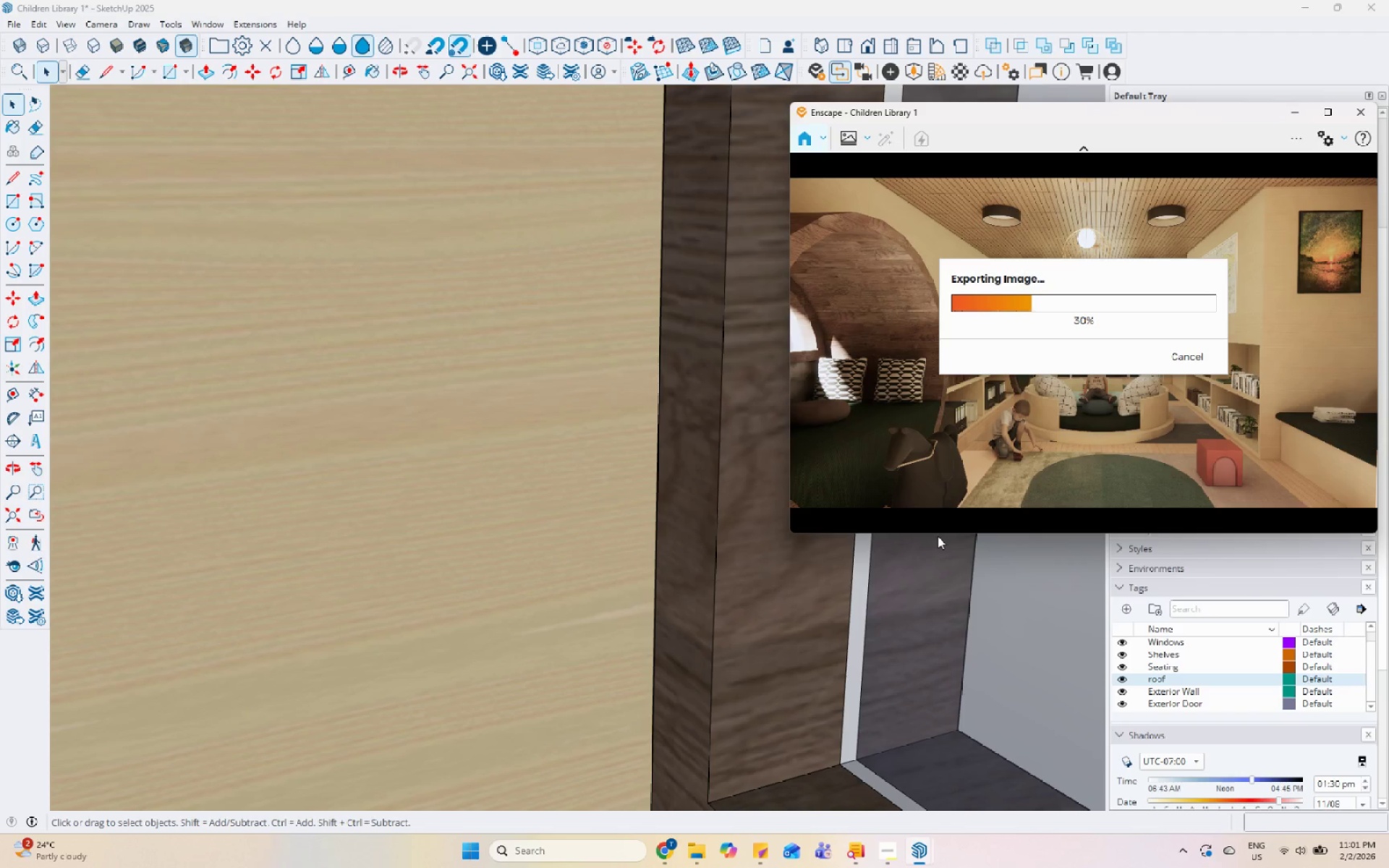 
left_click([687, 613])
 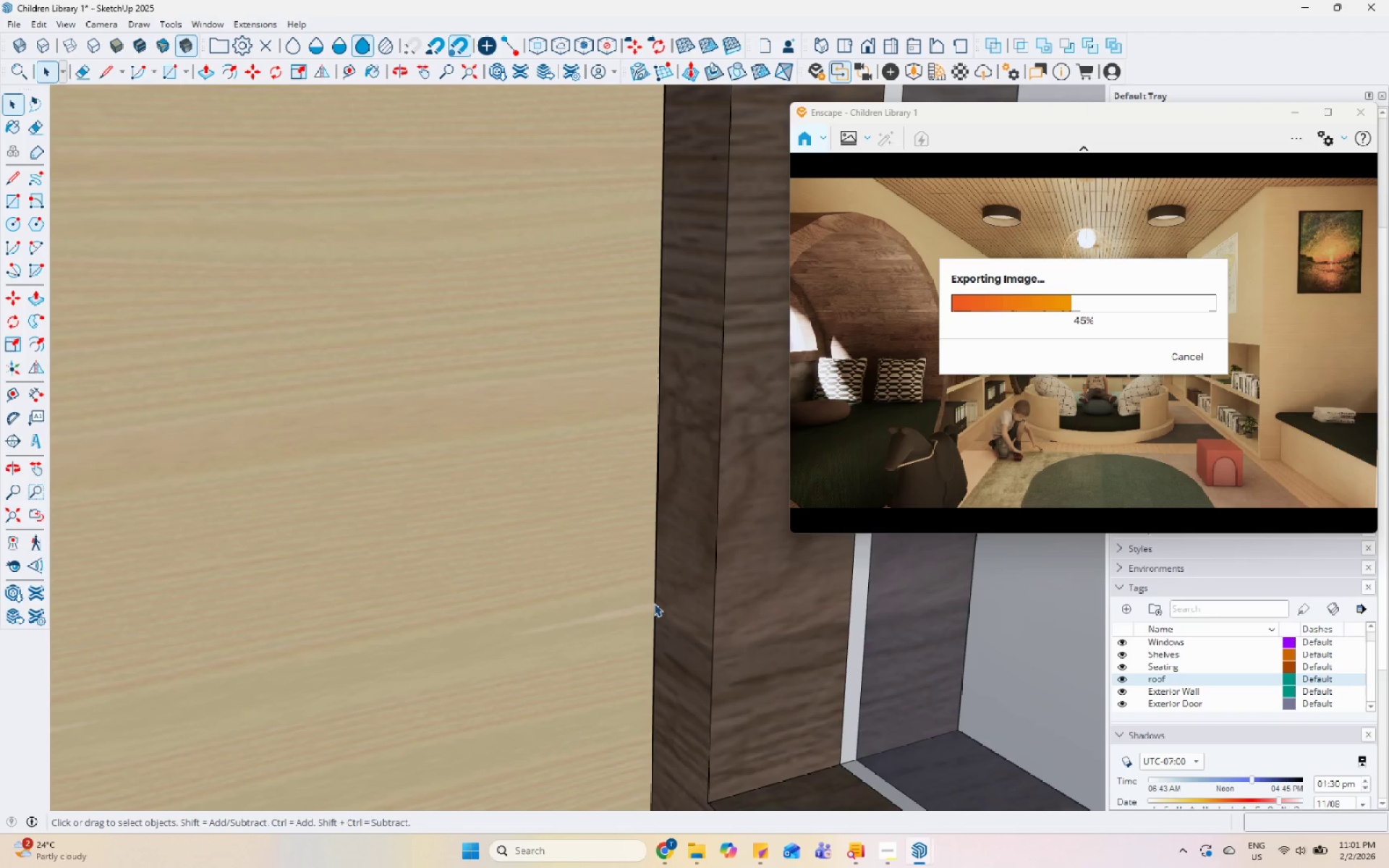 
scroll: coordinate [608, 511], scroll_direction: down, amount: 74.0
 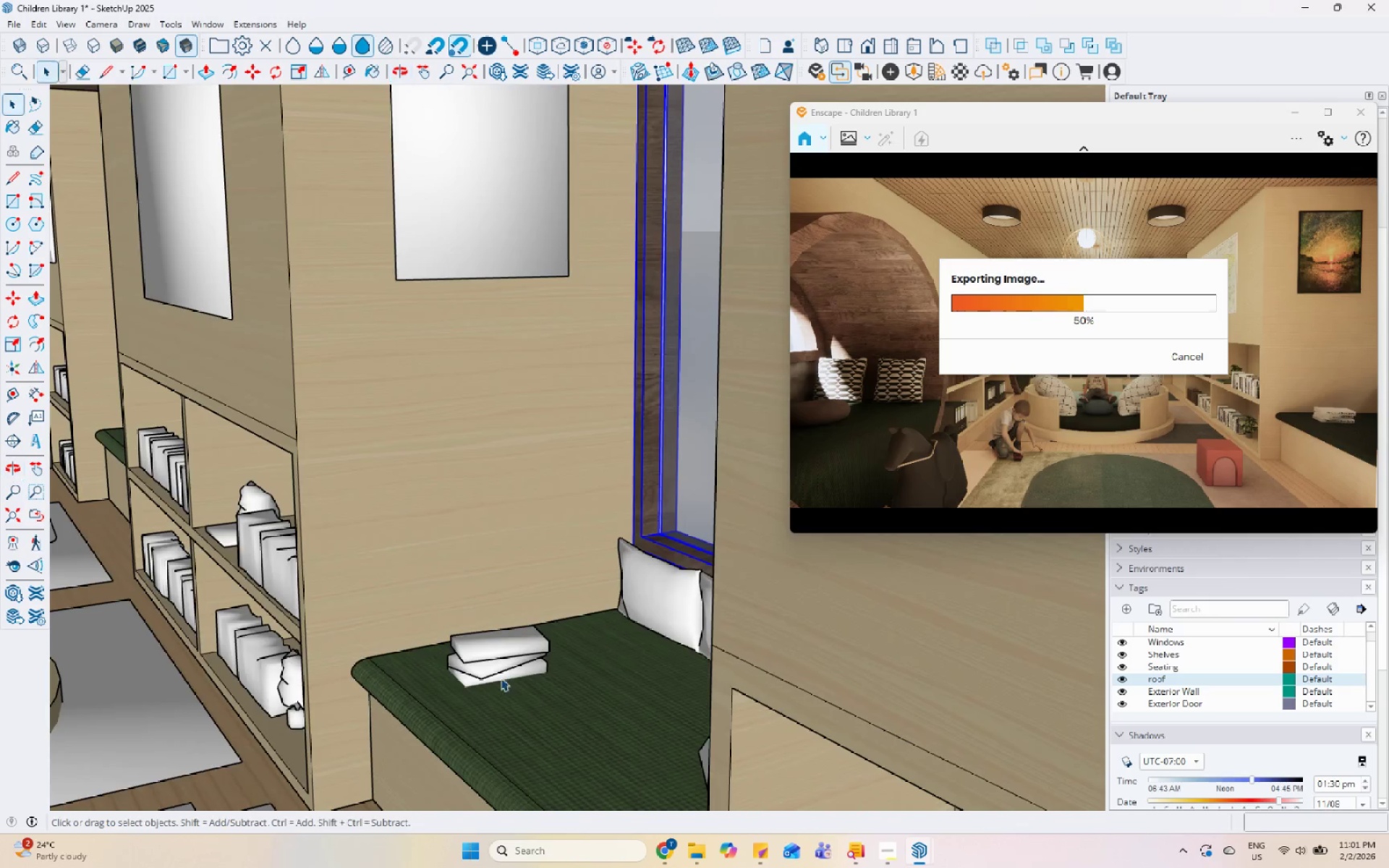 
scroll: coordinate [544, 683], scroll_direction: up, amount: 7.0
 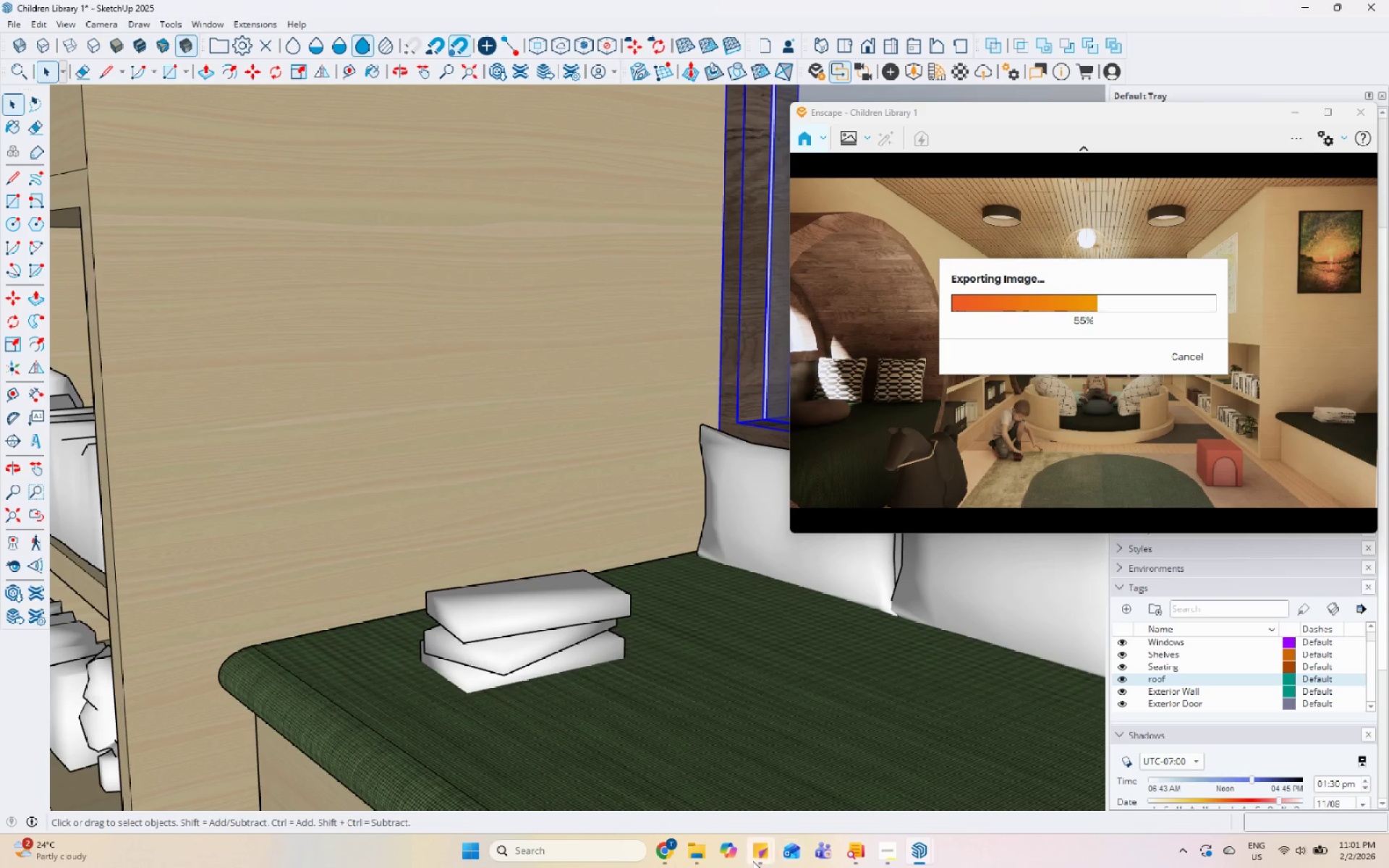 
left_click([655, 845])
 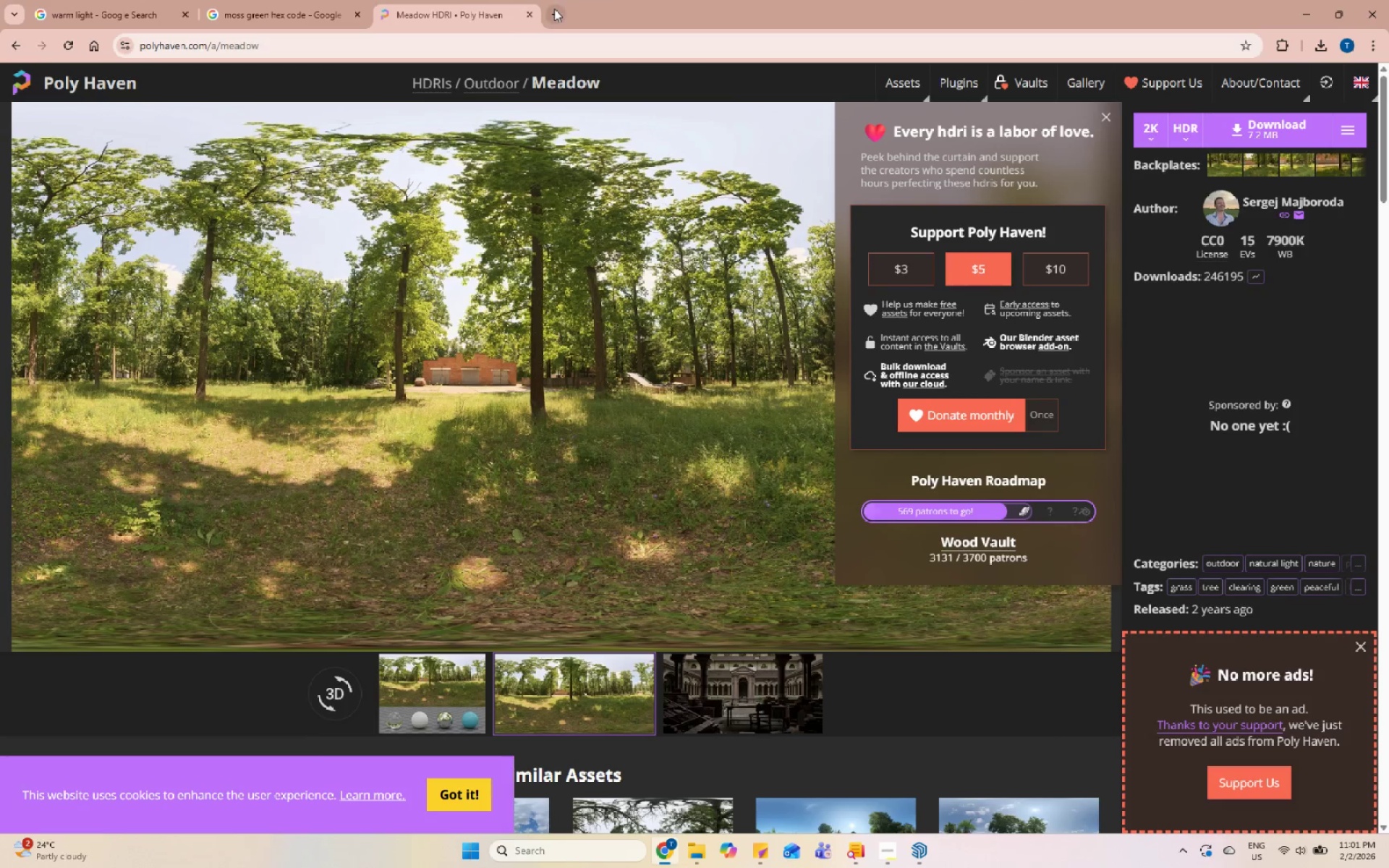 
left_click([555, 9])
 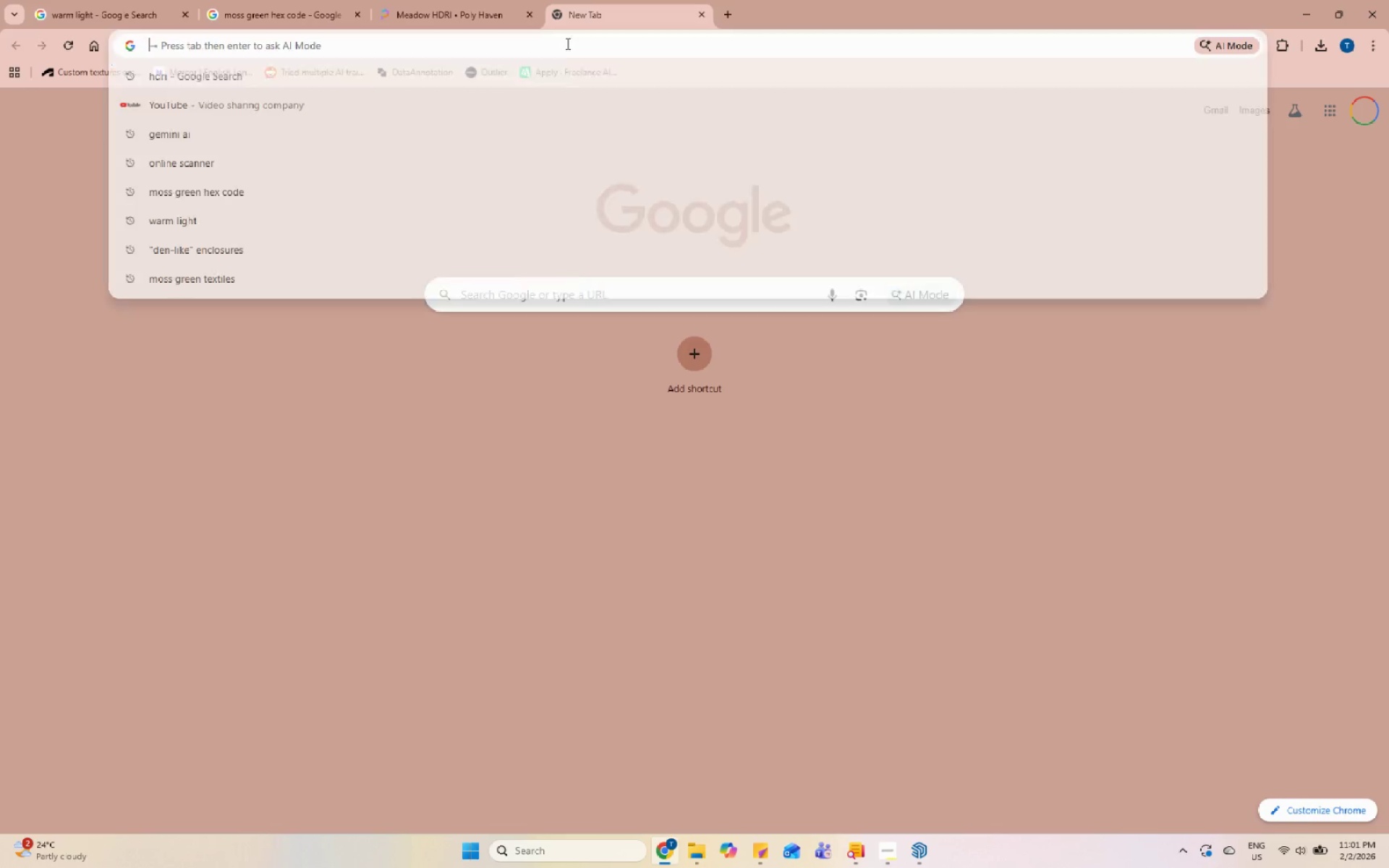 
double_click([304, 0])
 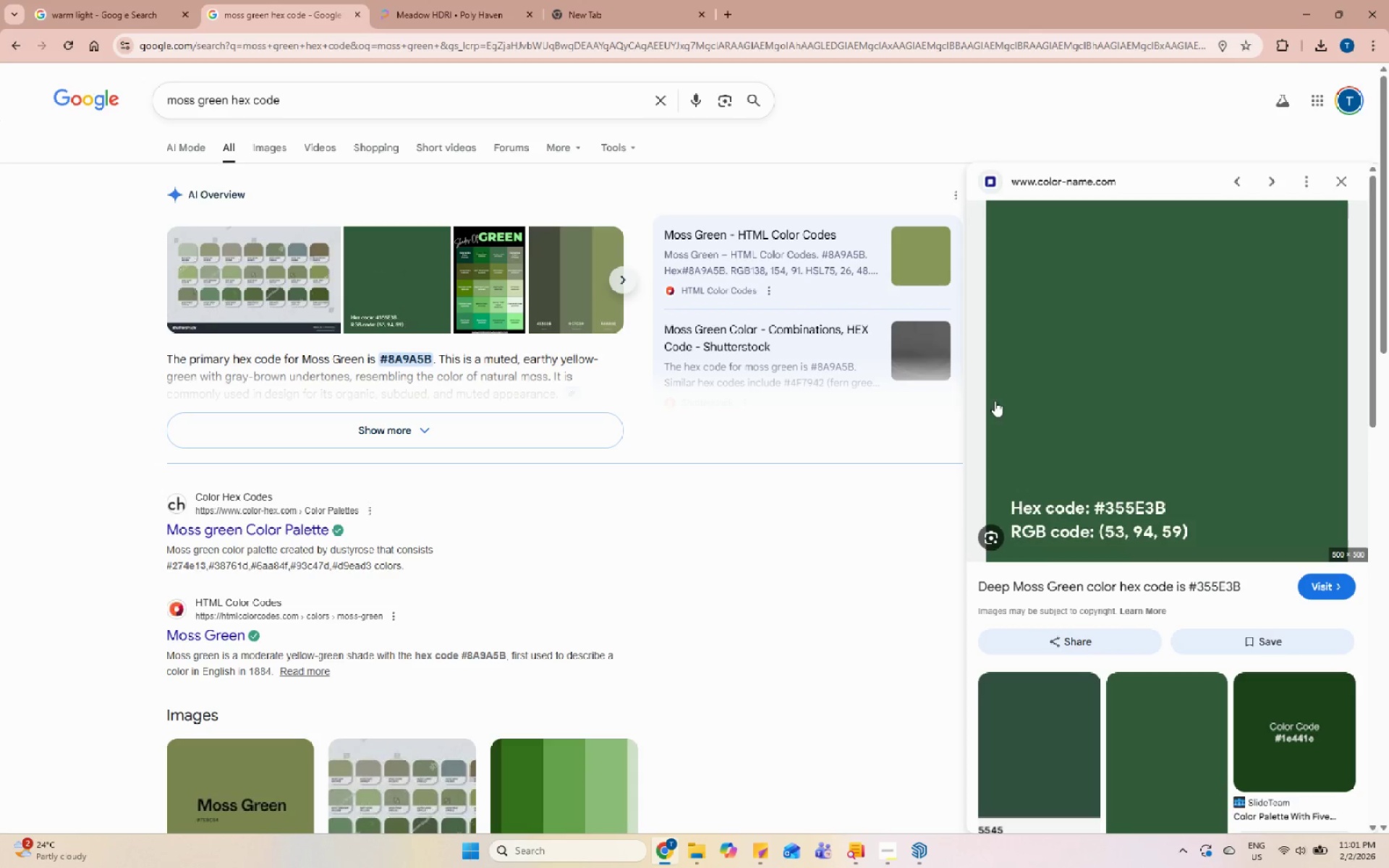 
scroll: coordinate [1097, 389], scroll_direction: down, amount: 8.0
 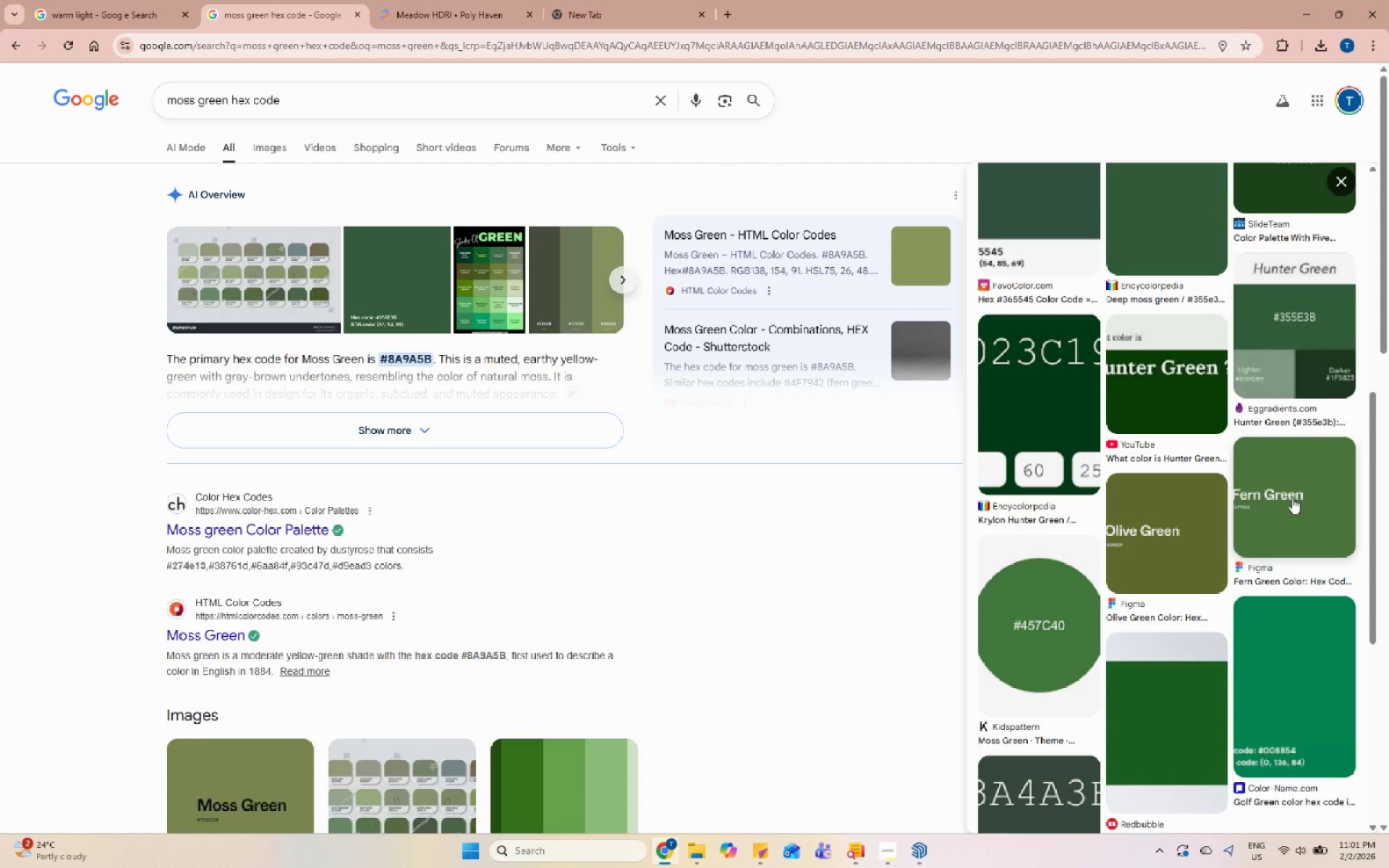 
scroll: coordinate [611, 443], scroll_direction: up, amount: 3.0
 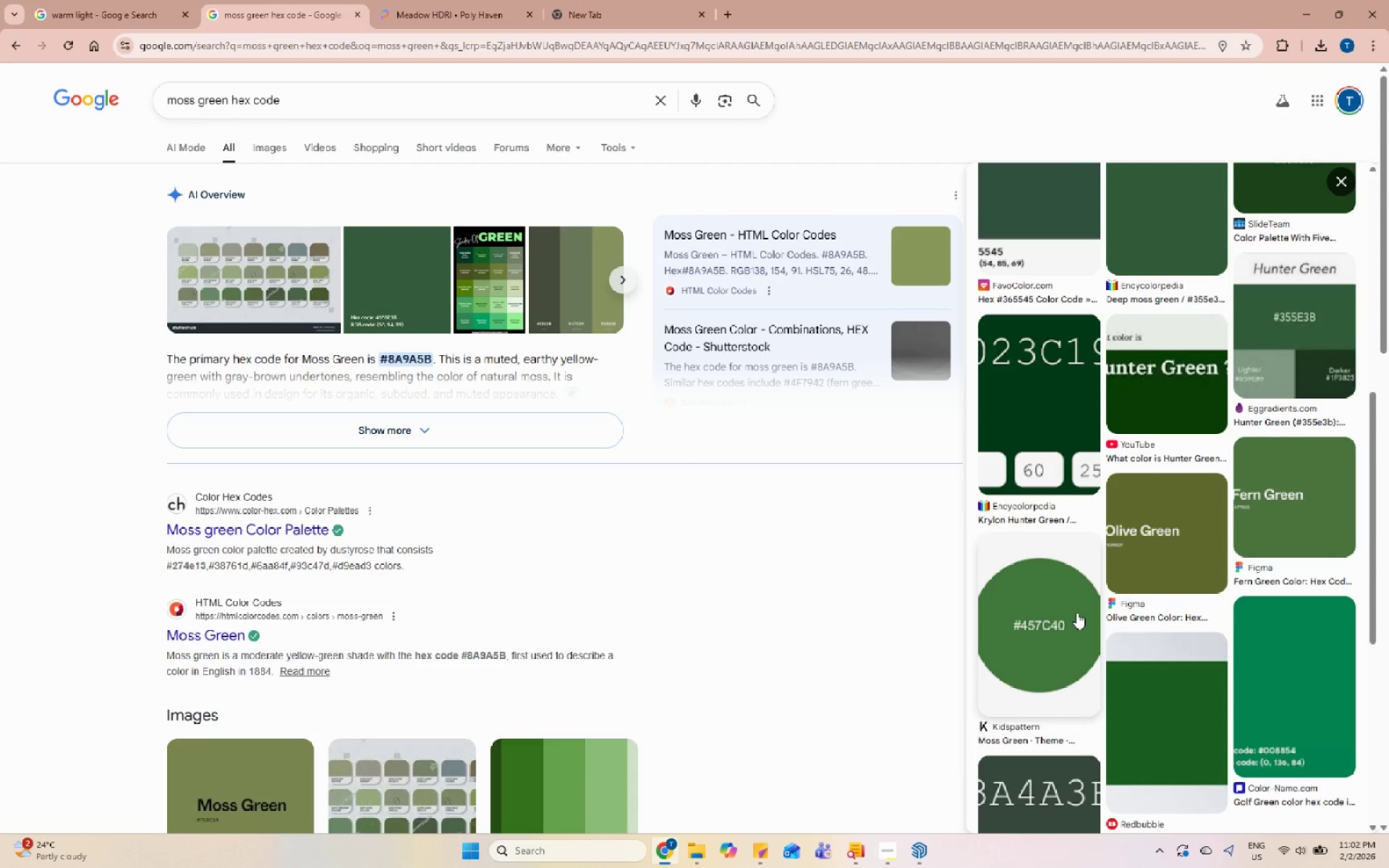 
left_click([1076, 613])
 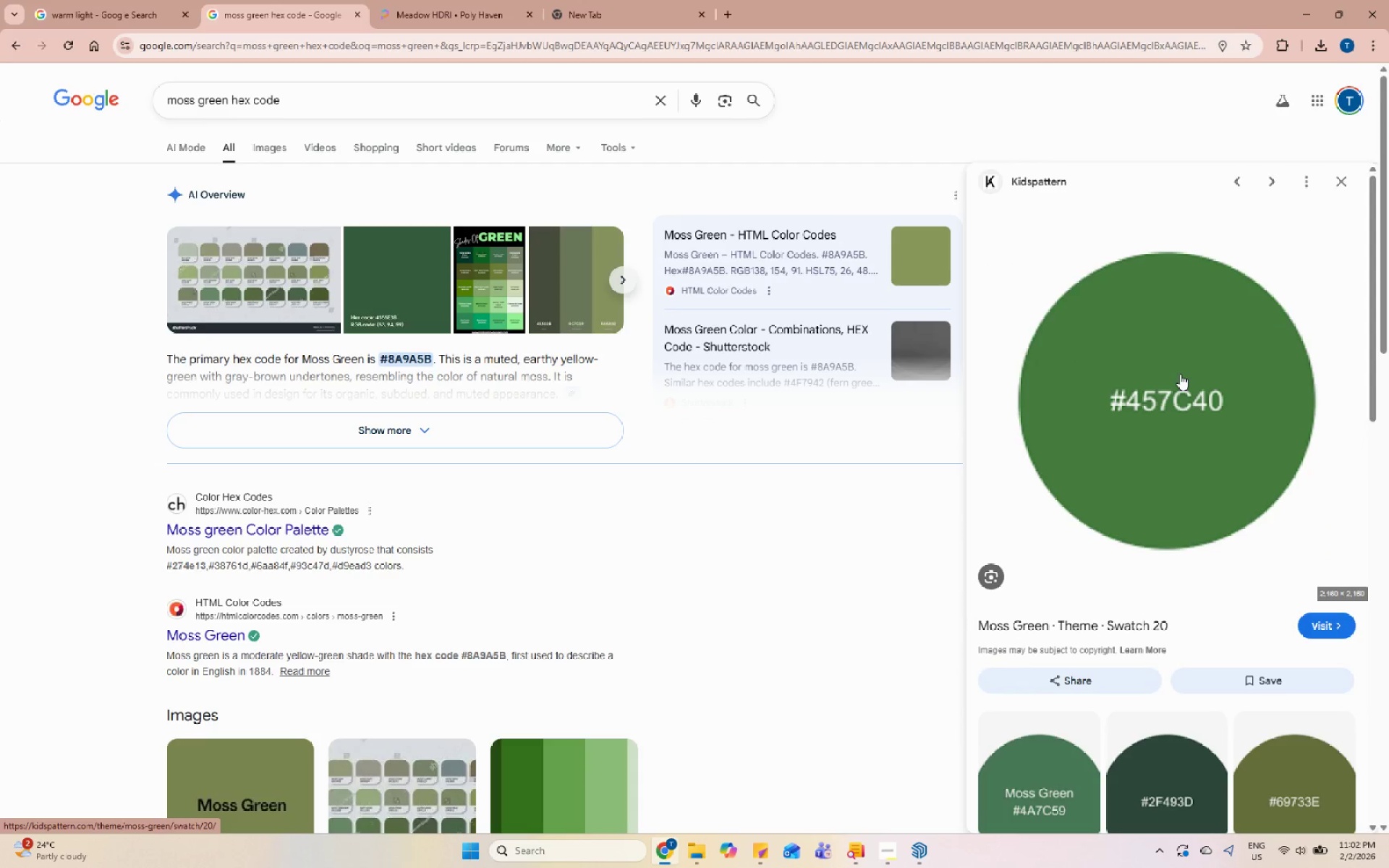 
scroll: coordinate [1178, 377], scroll_direction: down, amount: 2.0
 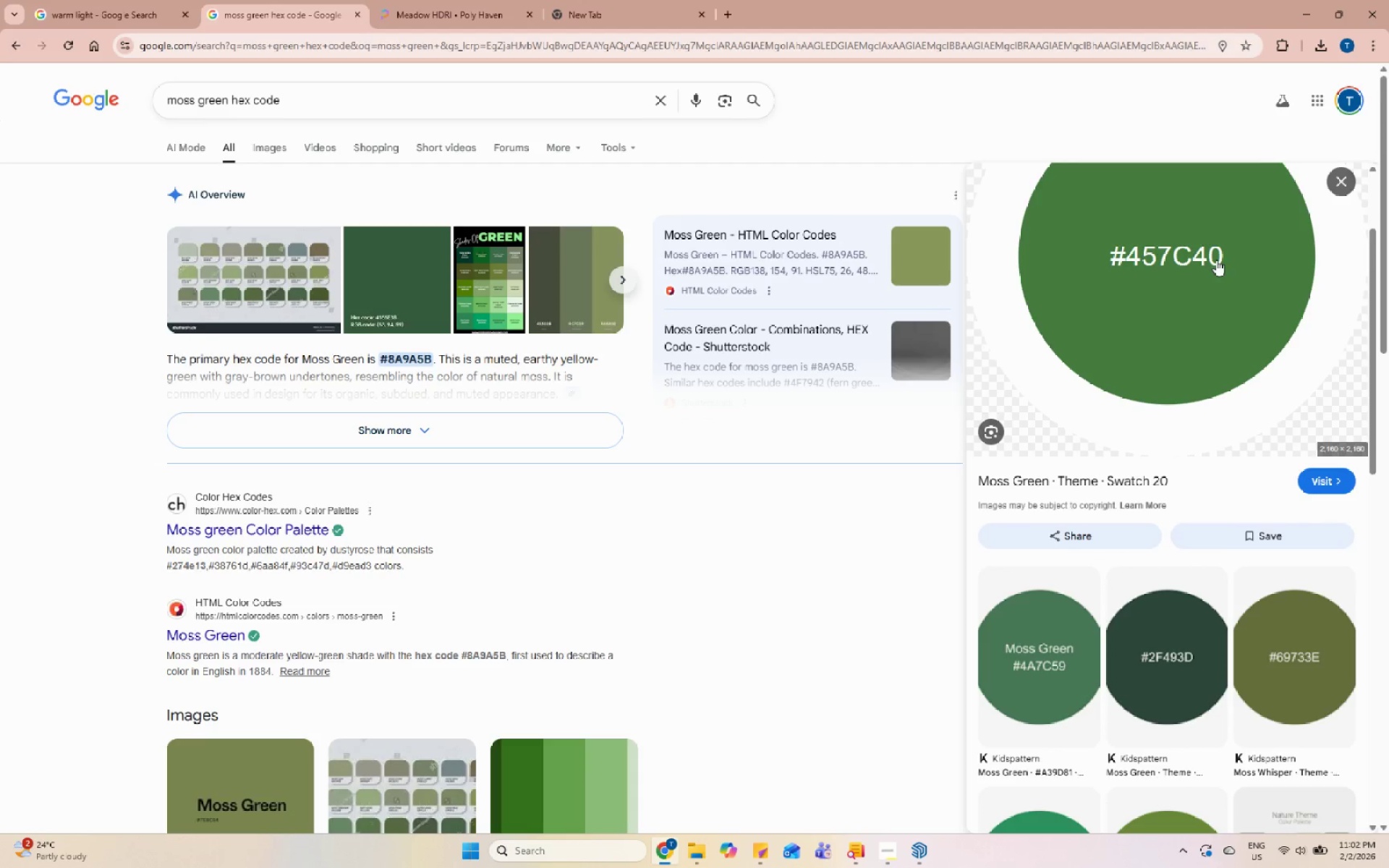 
left_click([1299, 16])
 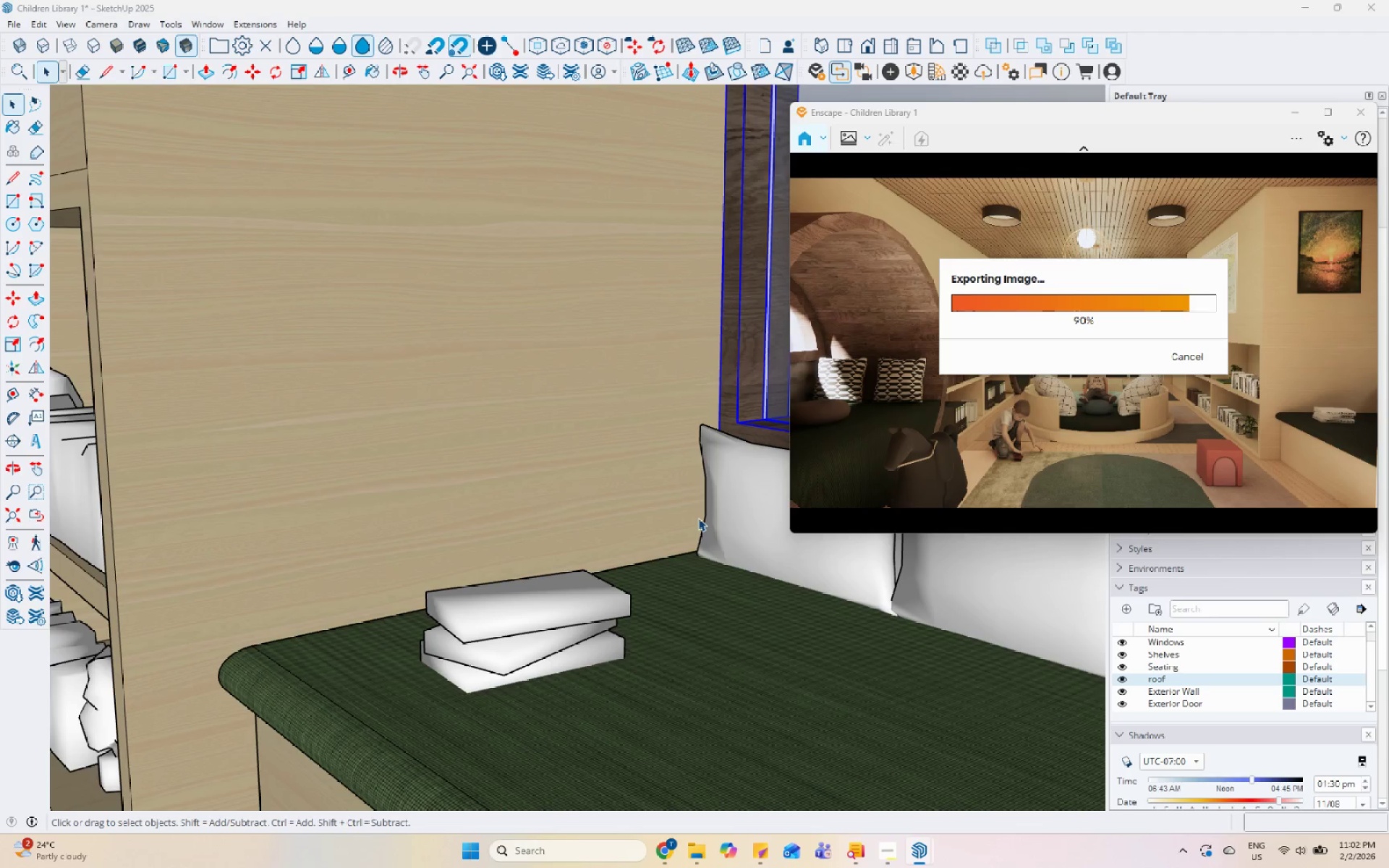 
scroll: coordinate [698, 518], scroll_direction: down, amount: 1.0
 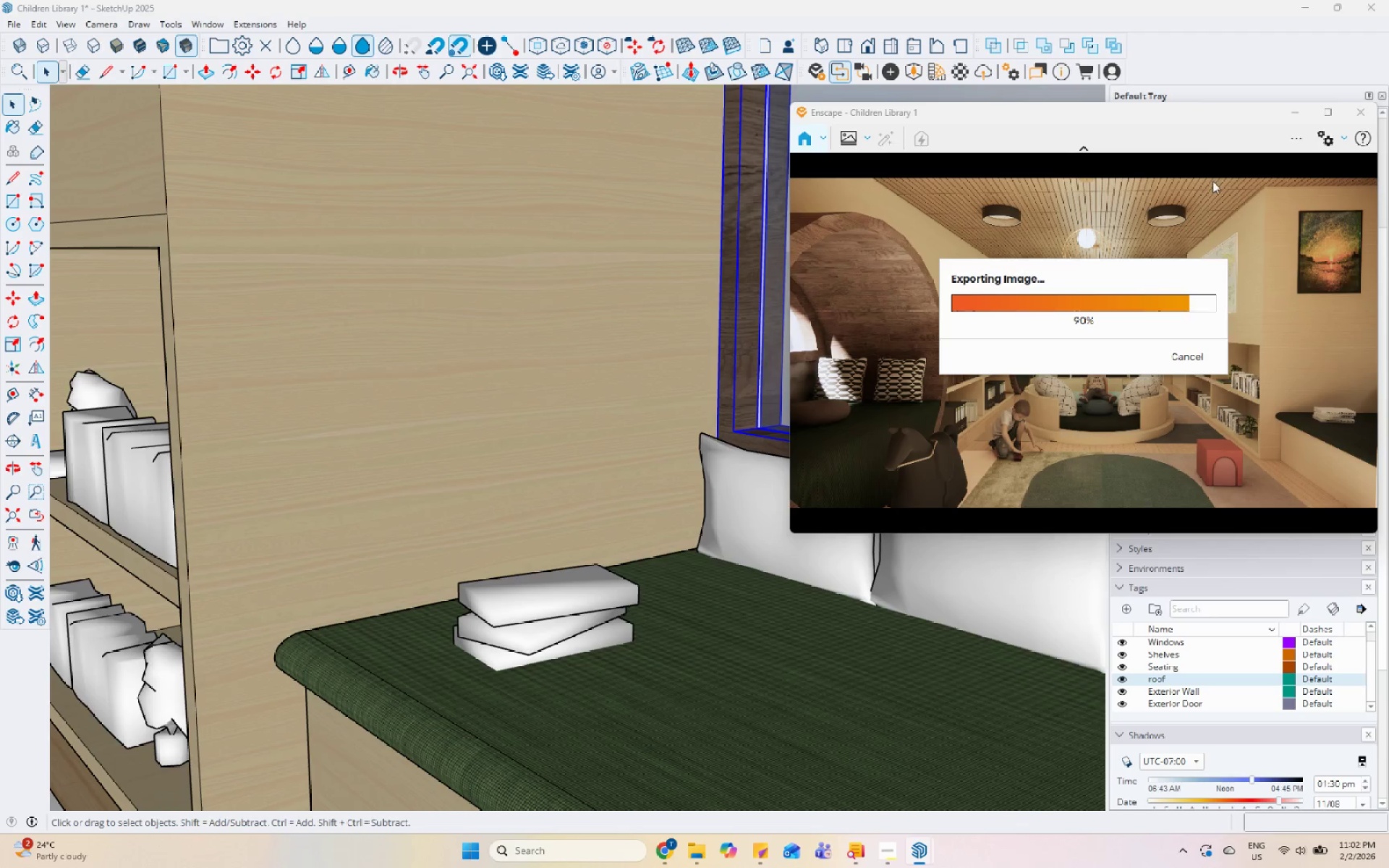 
left_click_drag(start_coordinate=[1205, 117], to_coordinate=[1131, 89])
 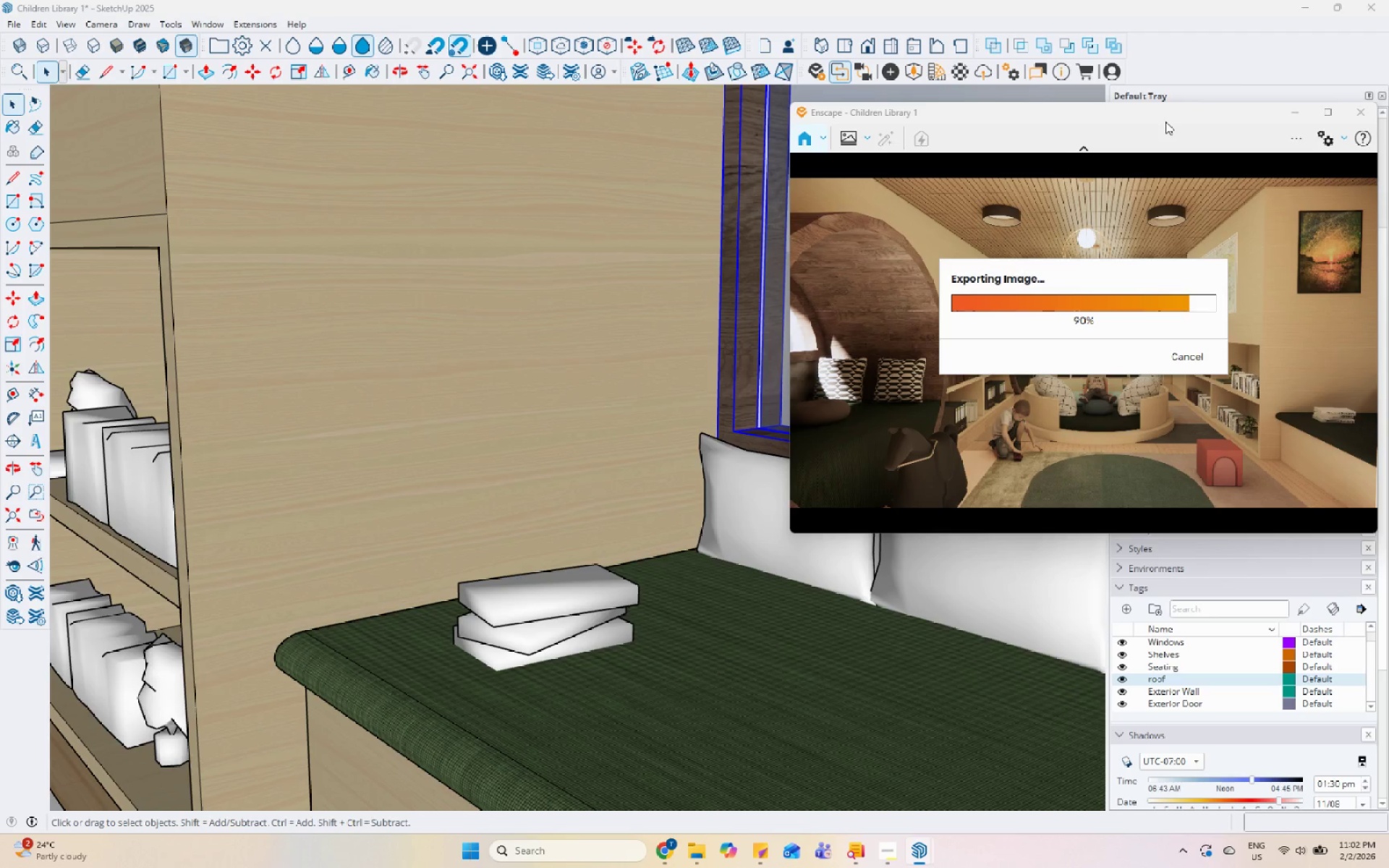 
wait(6.78)
 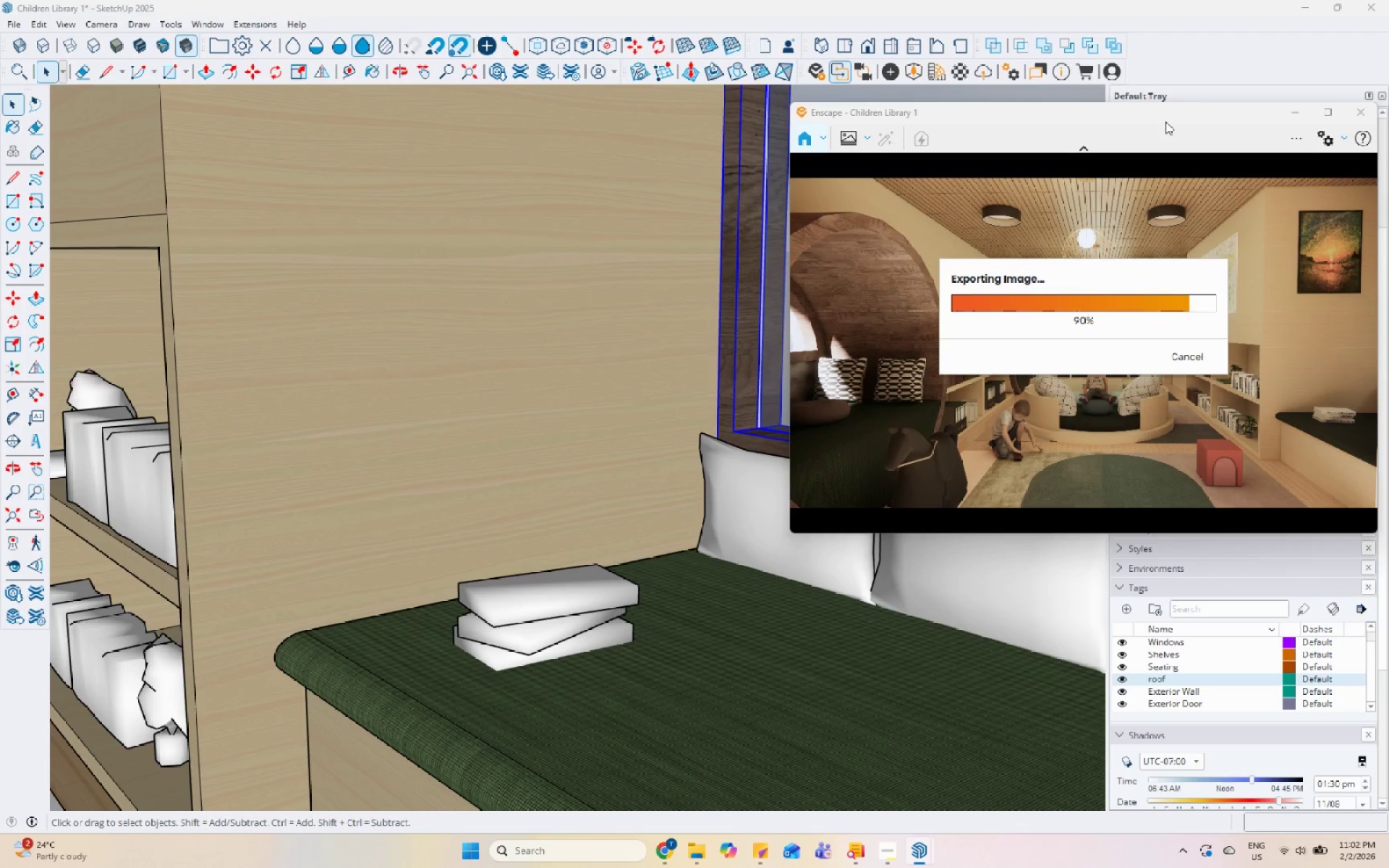 
left_click_drag(start_coordinate=[1167, 114], to_coordinate=[1122, 56])
 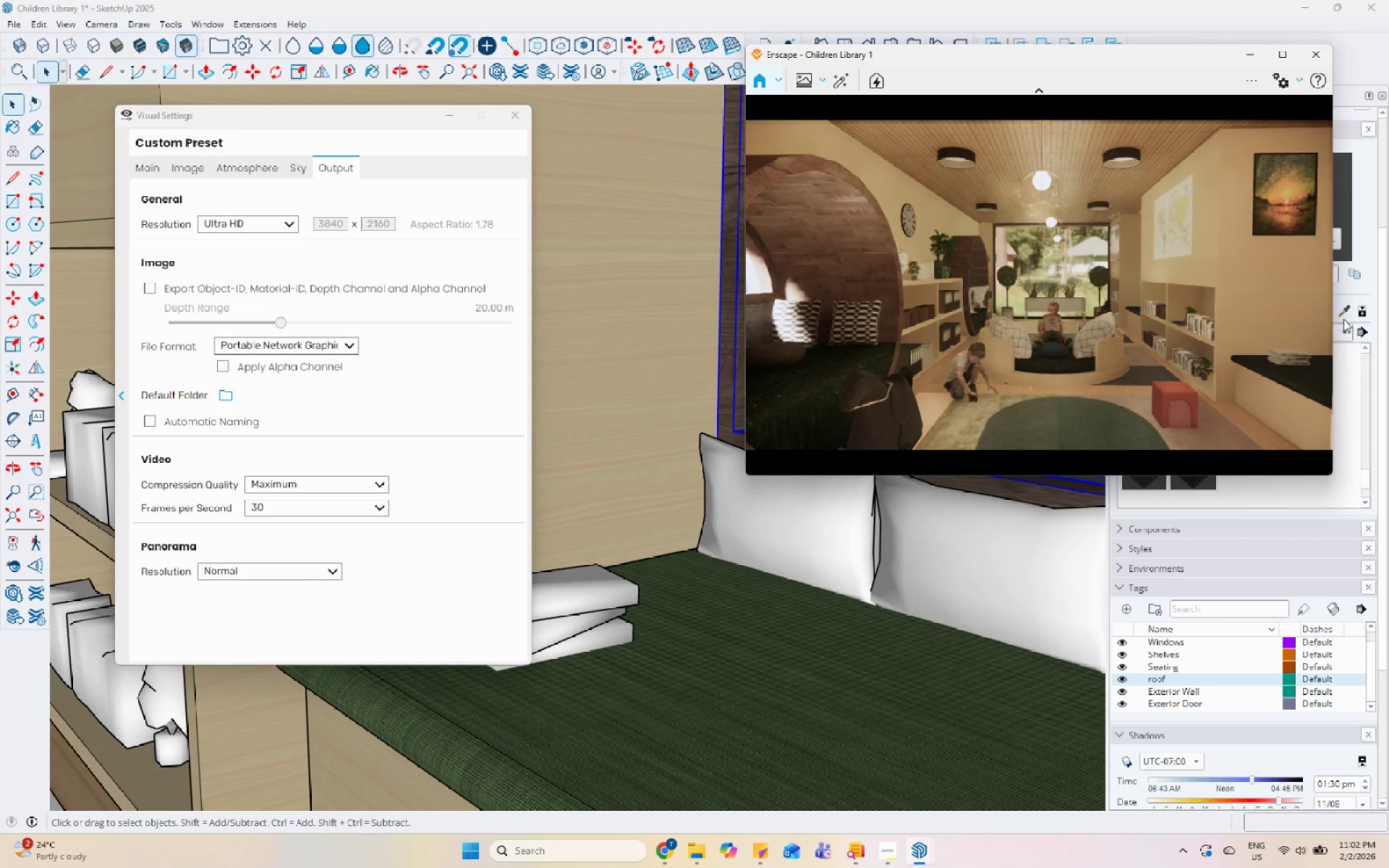 
left_click([1346, 315])
 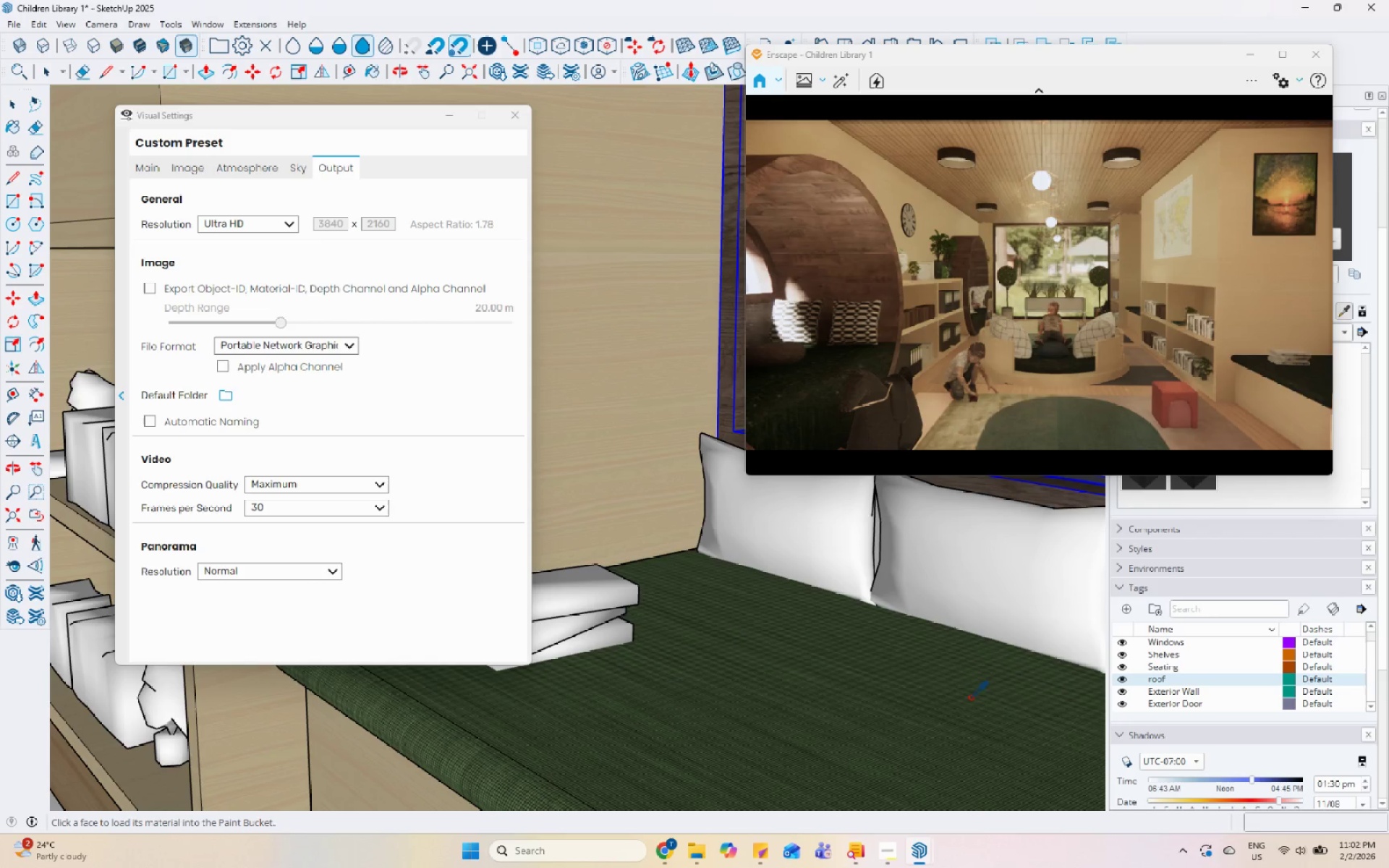 
left_click([966, 702])
 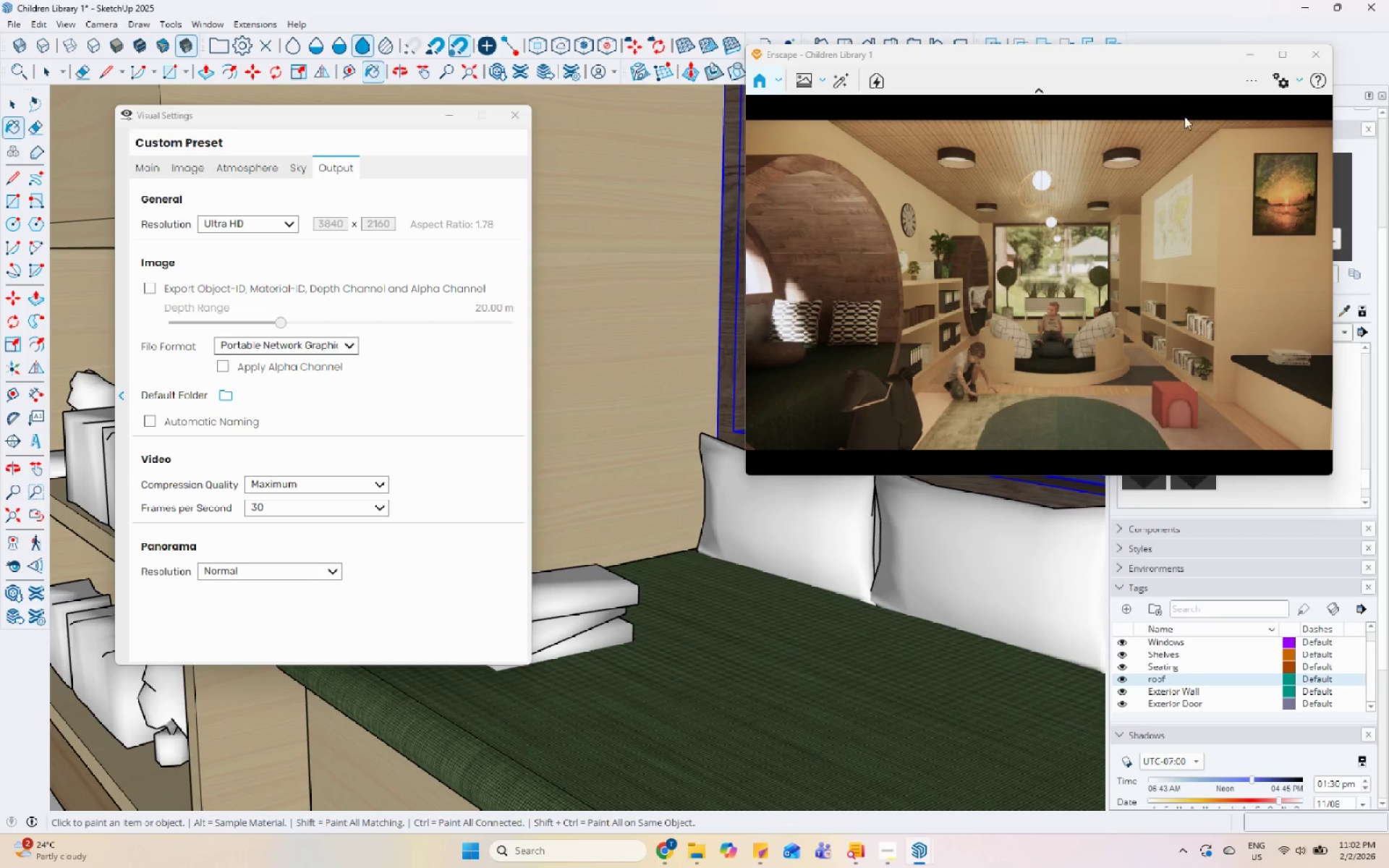 
left_click_drag(start_coordinate=[1171, 54], to_coordinate=[946, 49])
 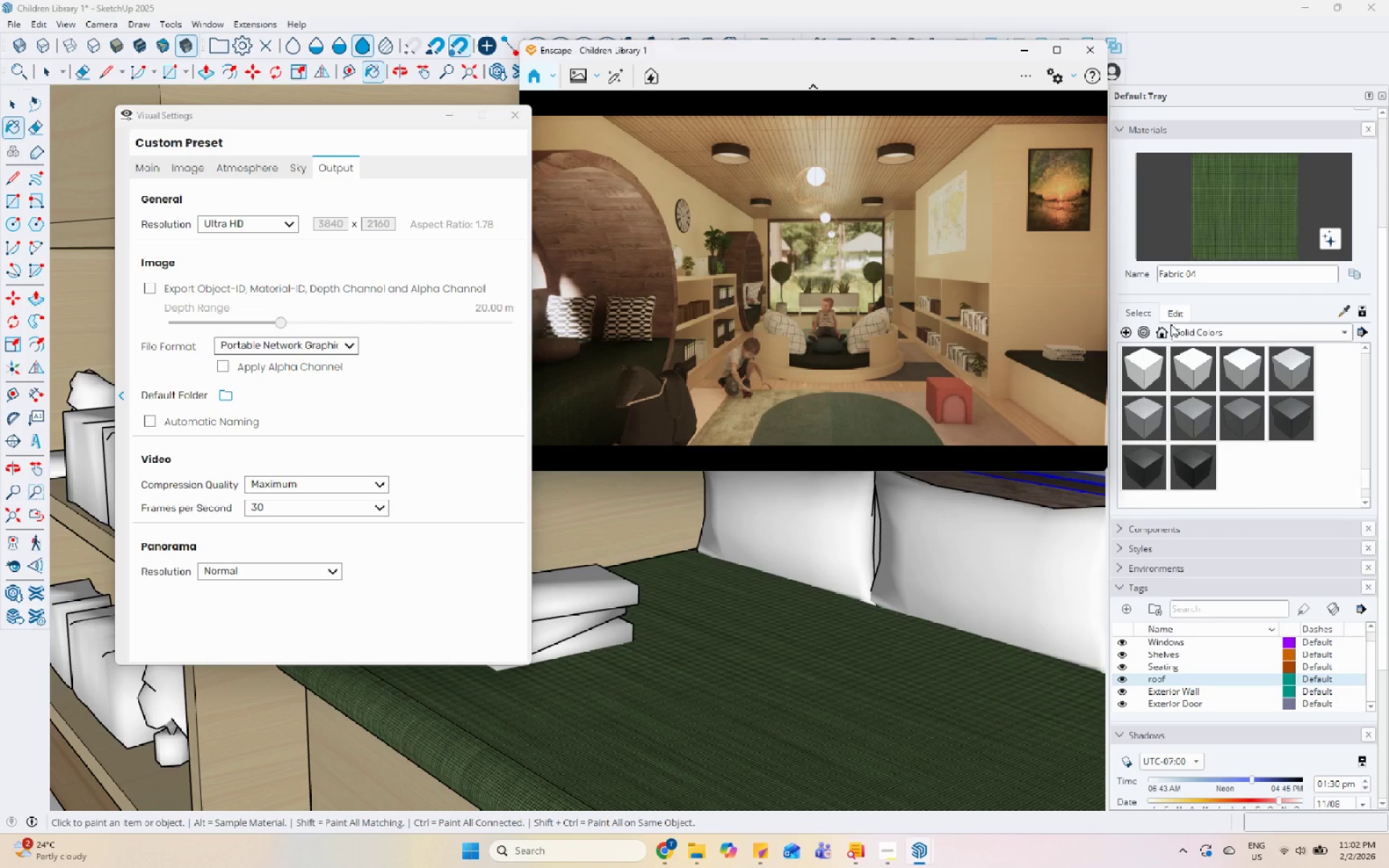 
left_click([1173, 310])
 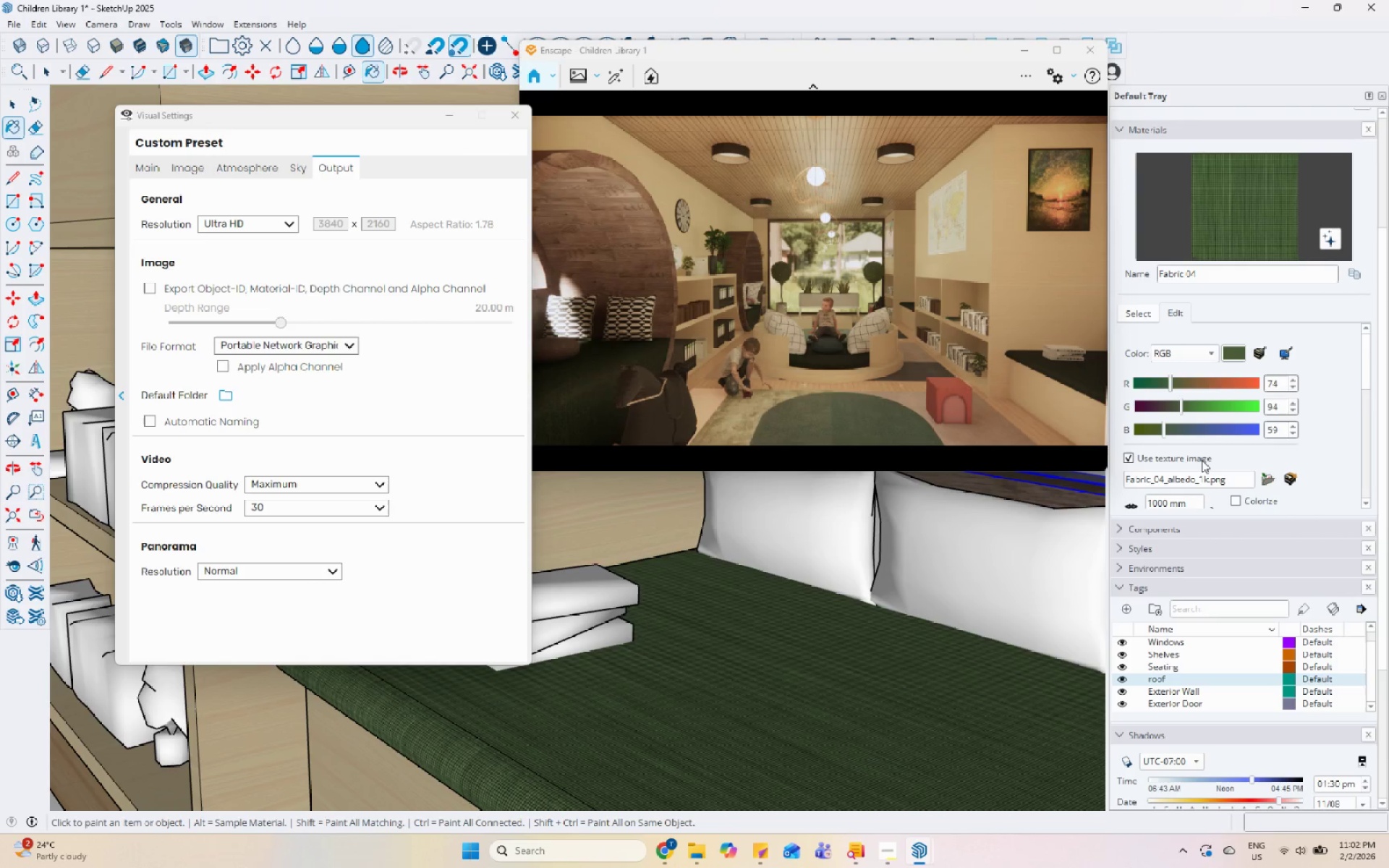 
left_click([1153, 427])
 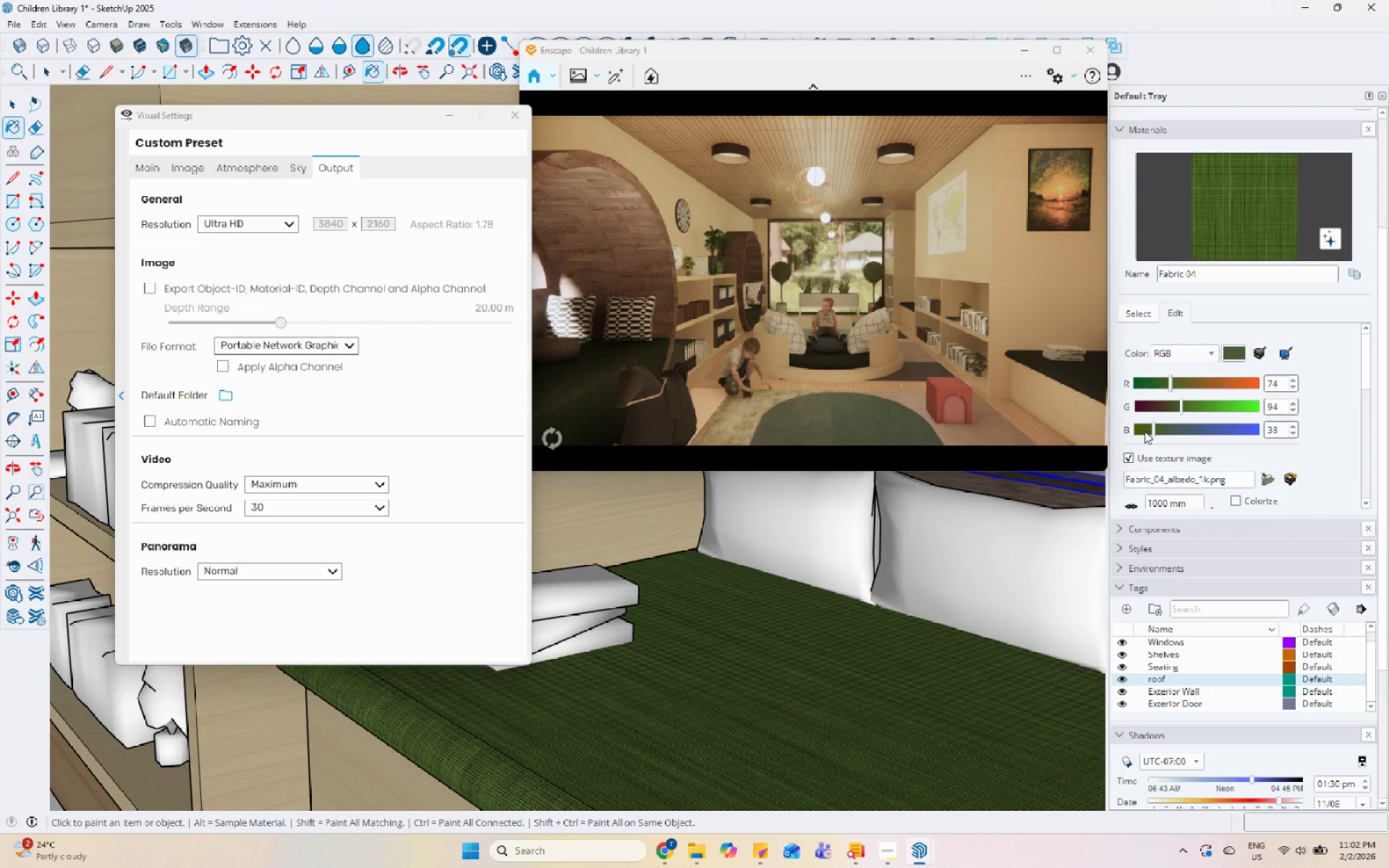 
left_click([1143, 431])
 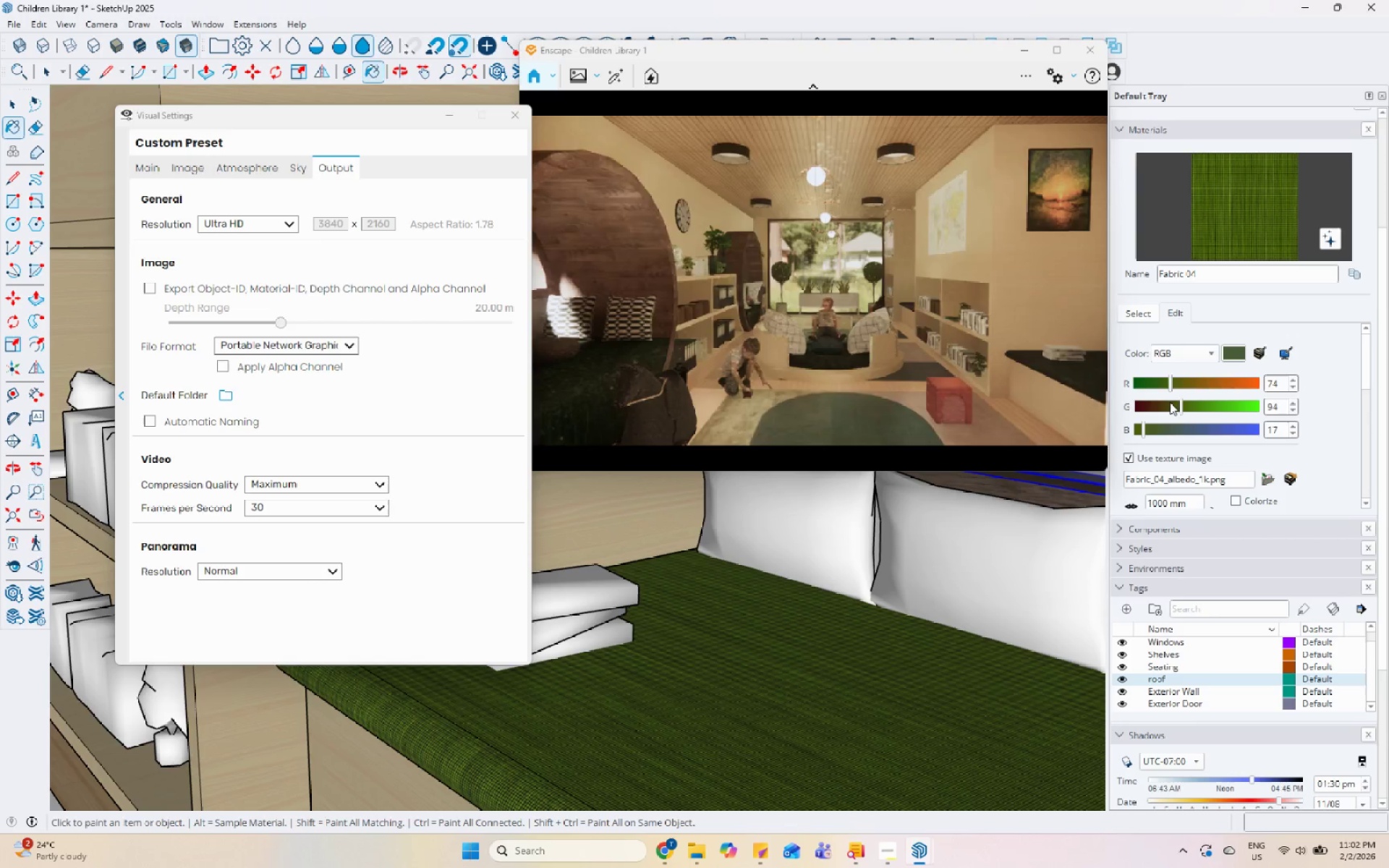 
left_click([1197, 407])
 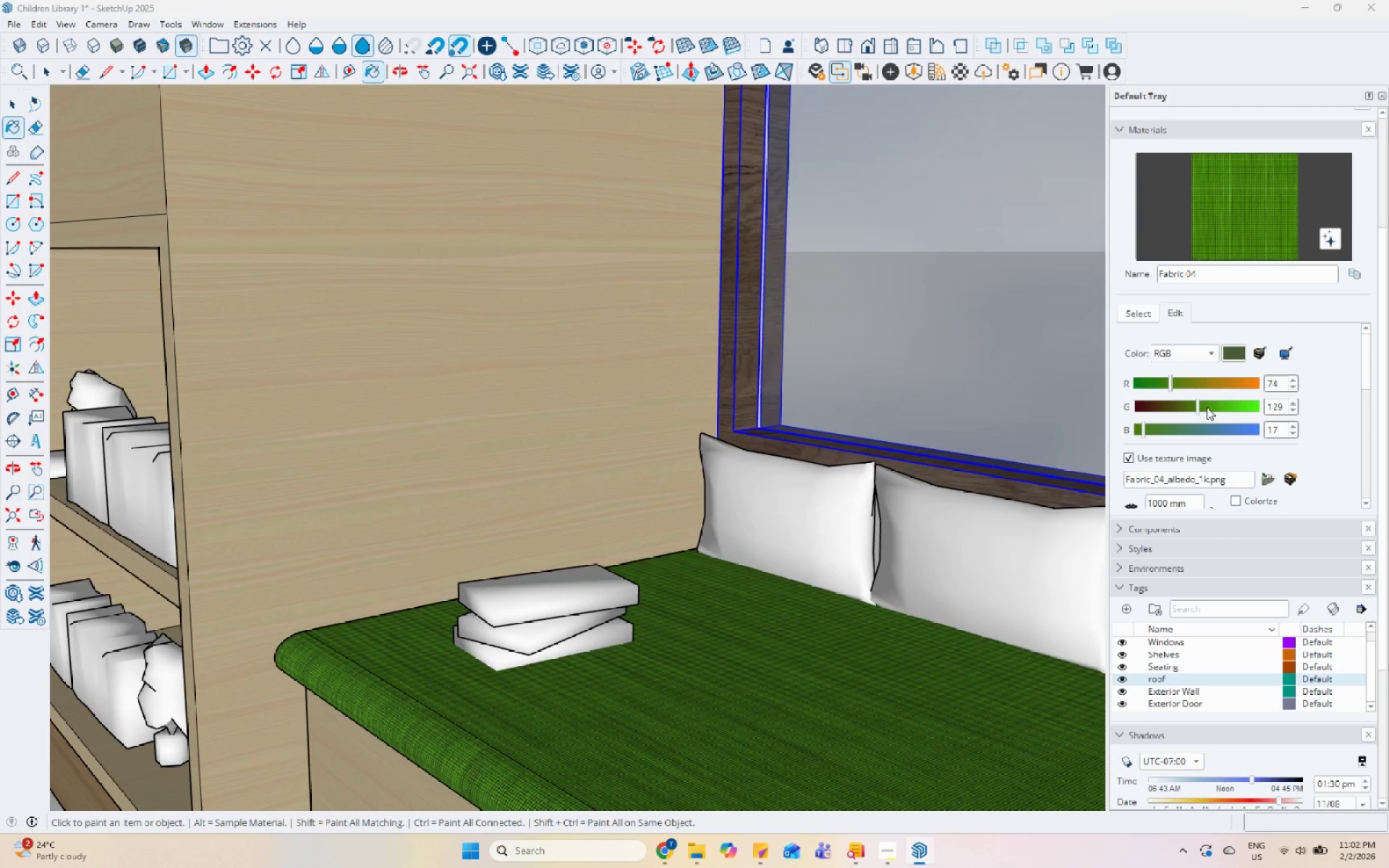 
wait(6.5)
 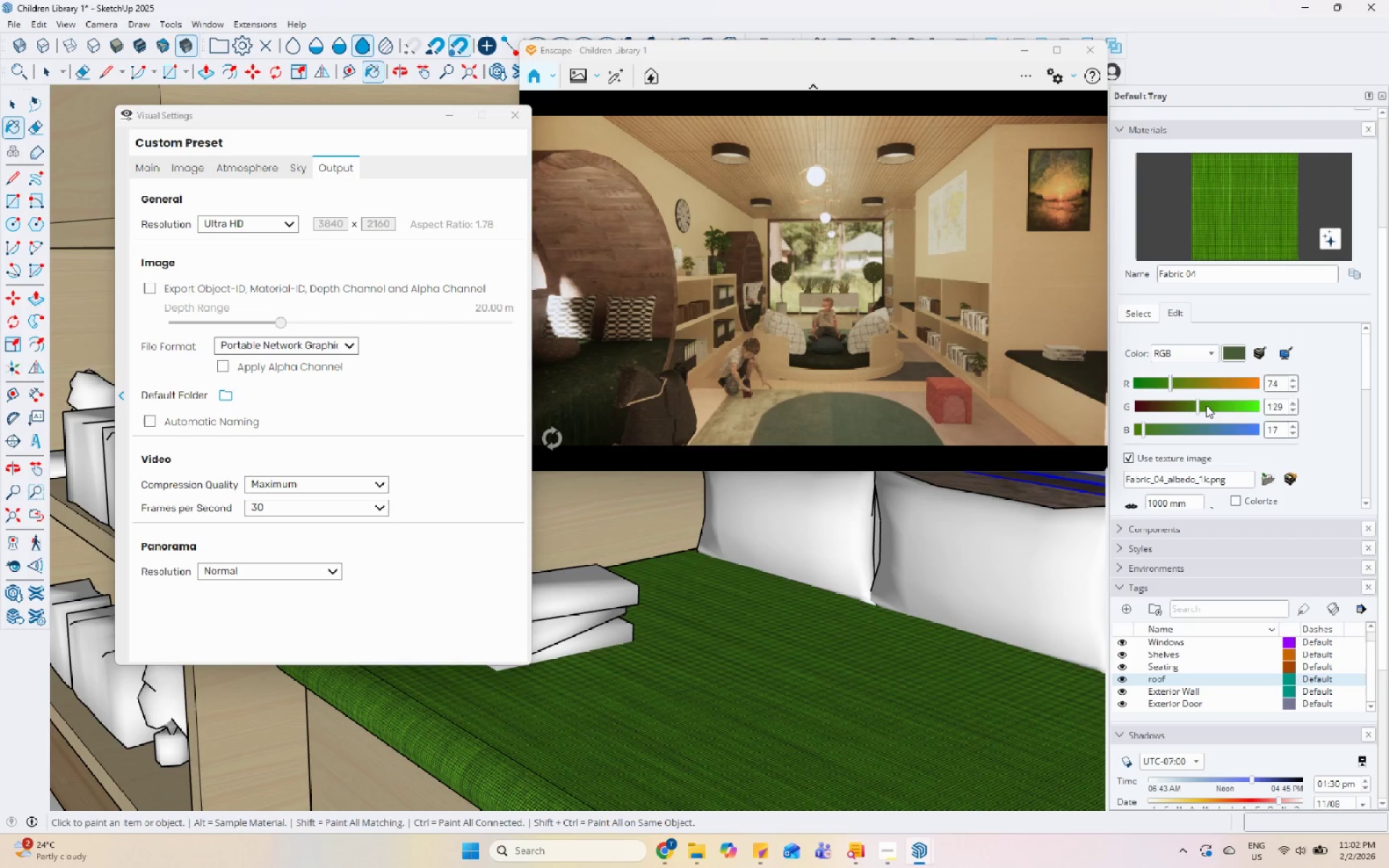 
key(Space)
 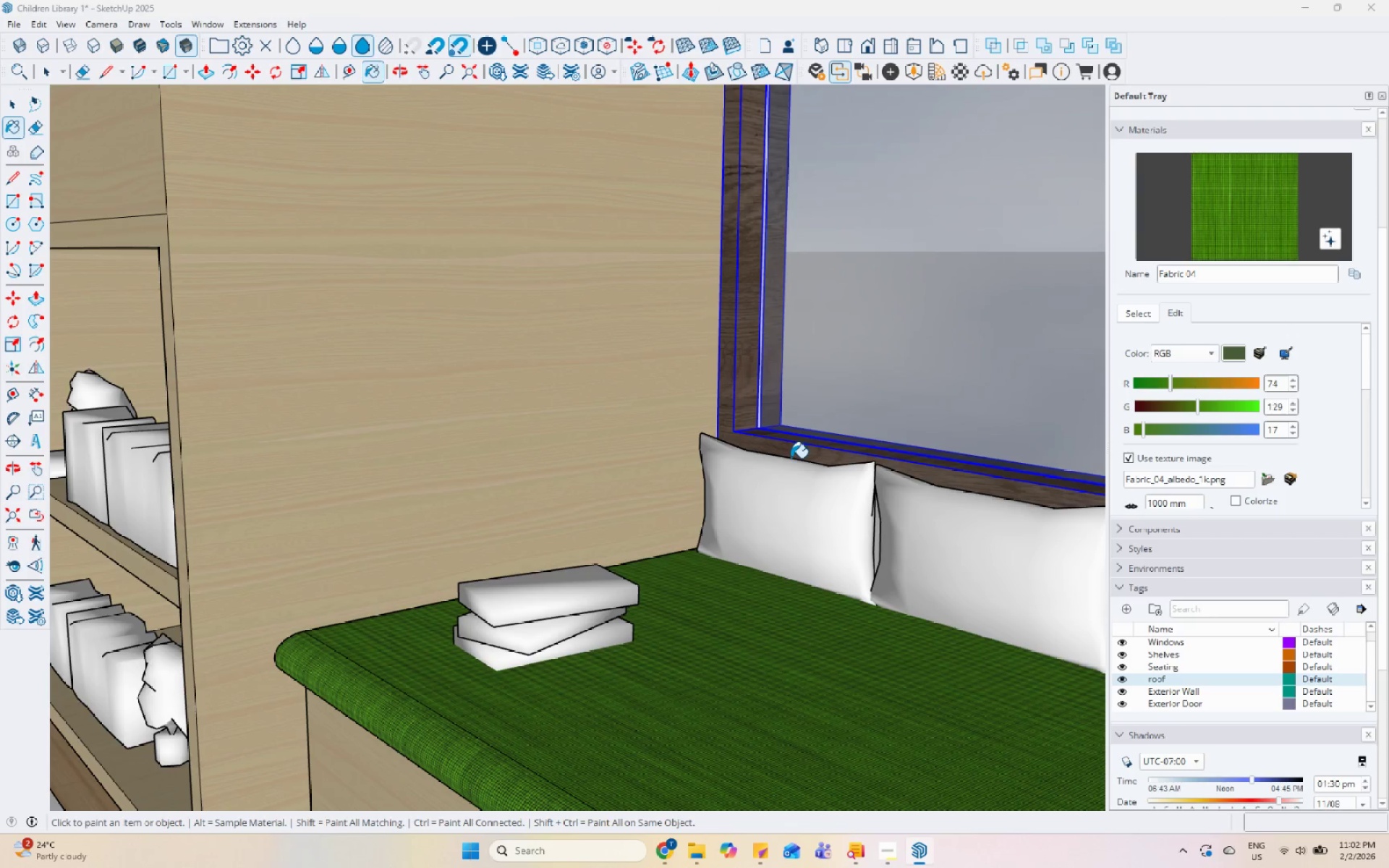 
key(Escape)
 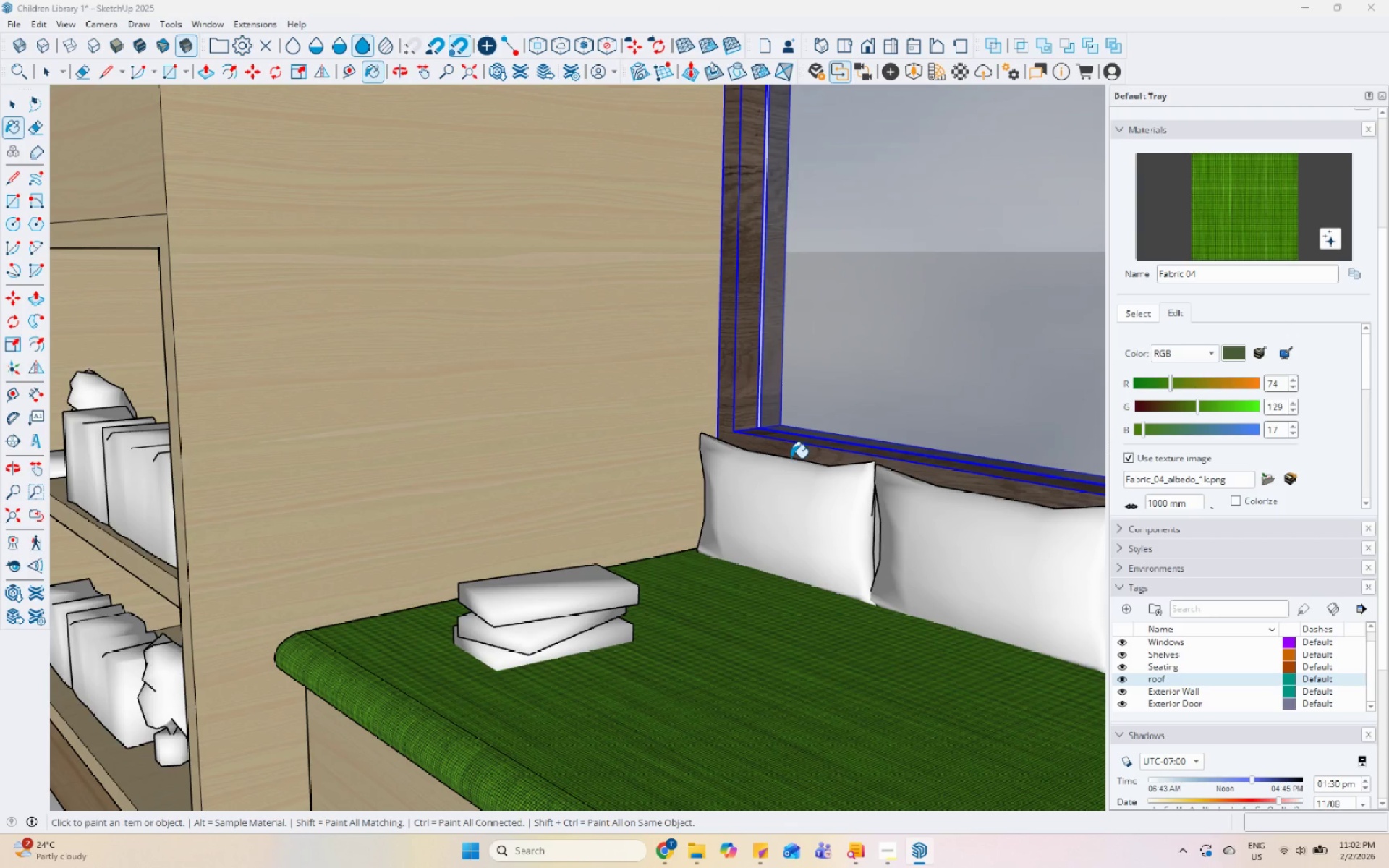 
middle_click([791, 458])
 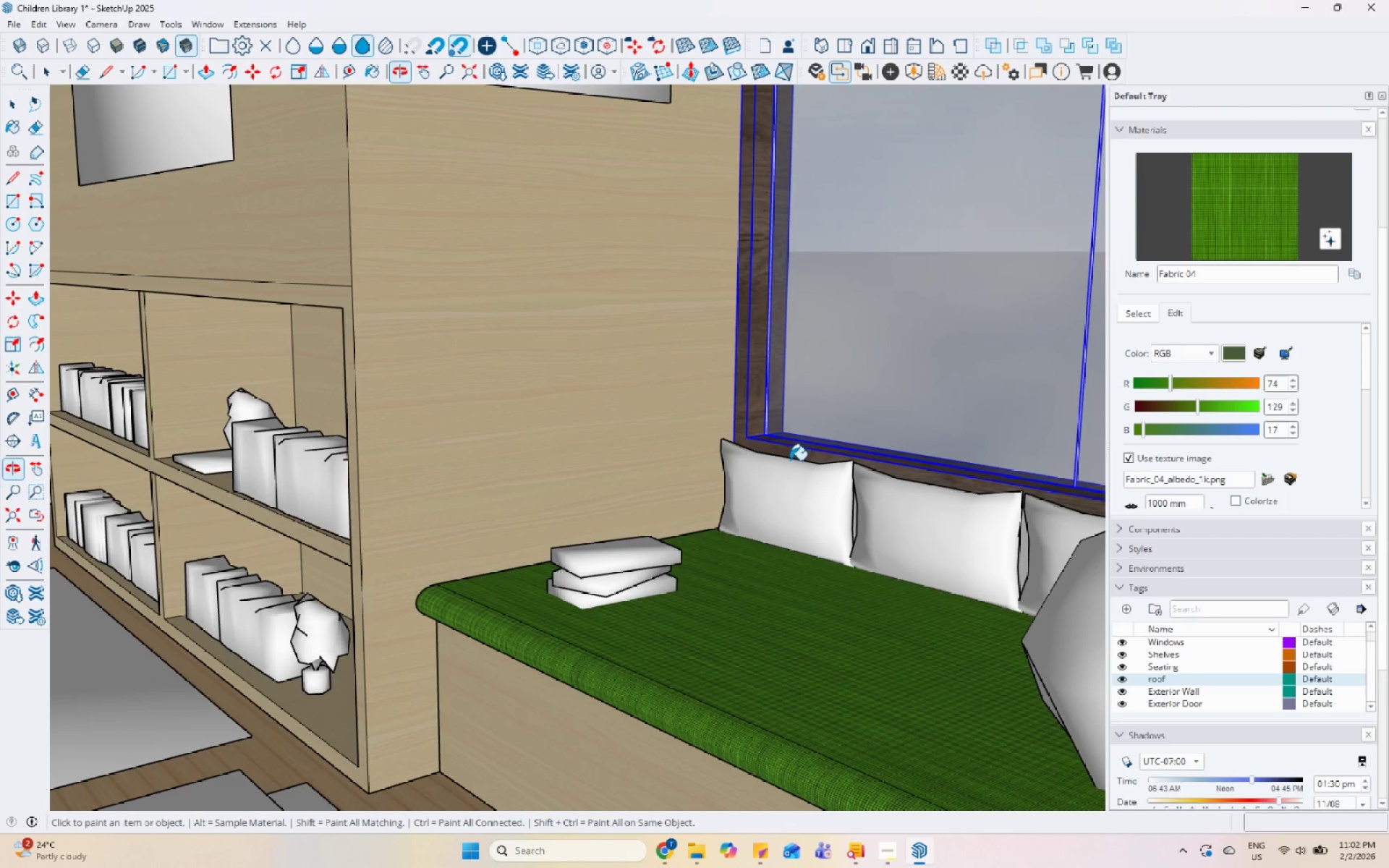 
scroll: coordinate [791, 458], scroll_direction: down, amount: 3.0
 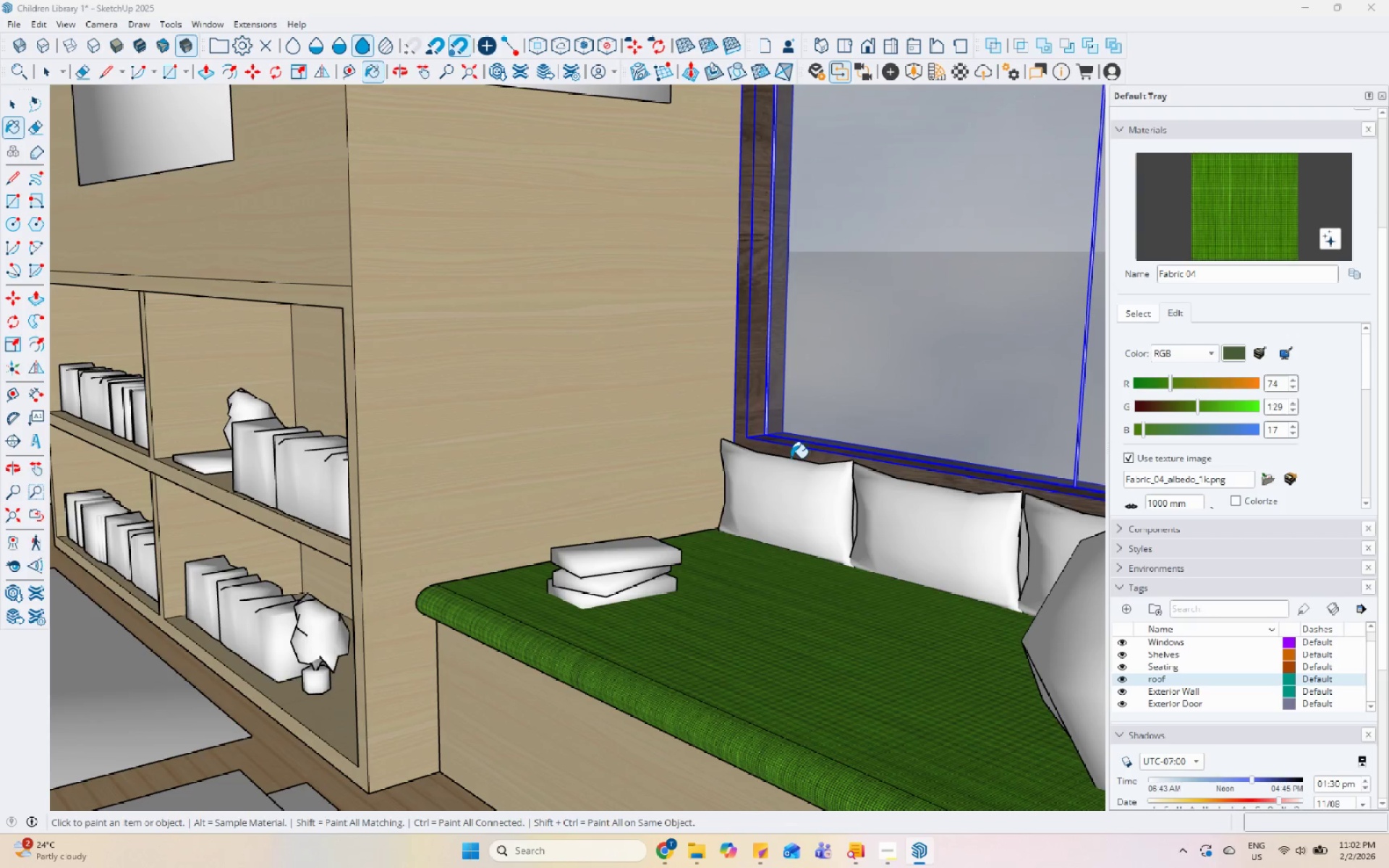 
key(Escape)
 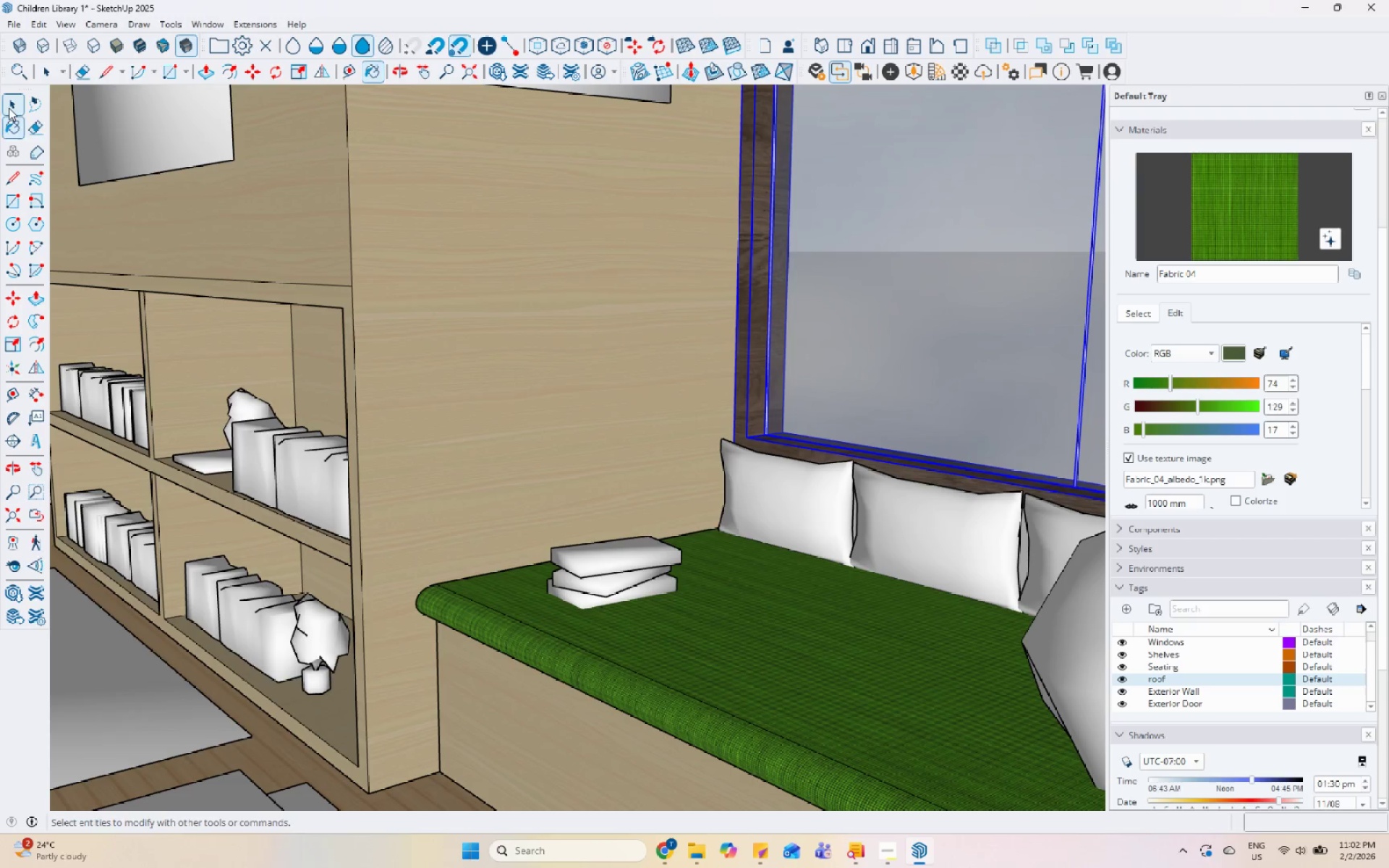 
double_click([413, 307])
 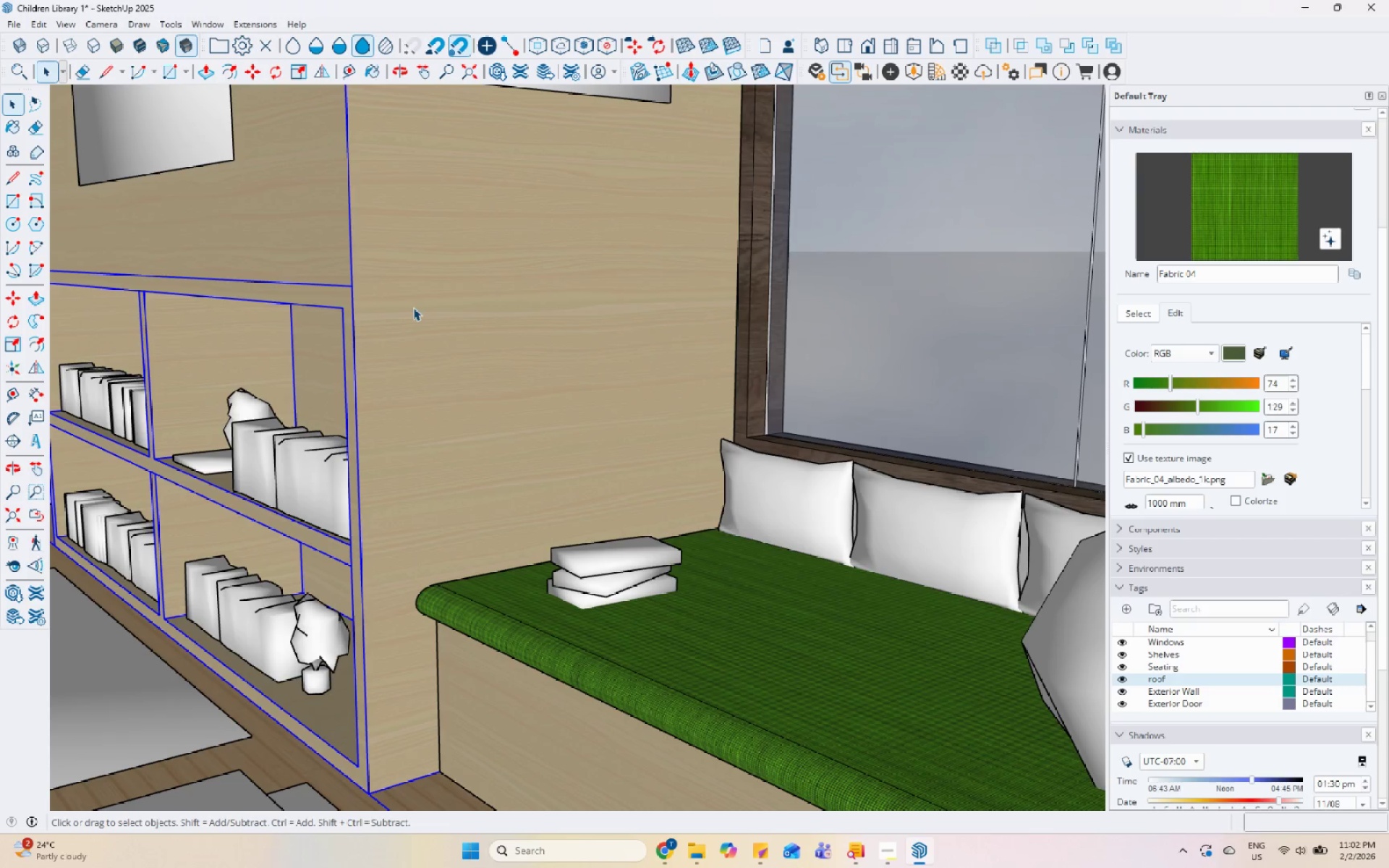 
key(Control+S)
 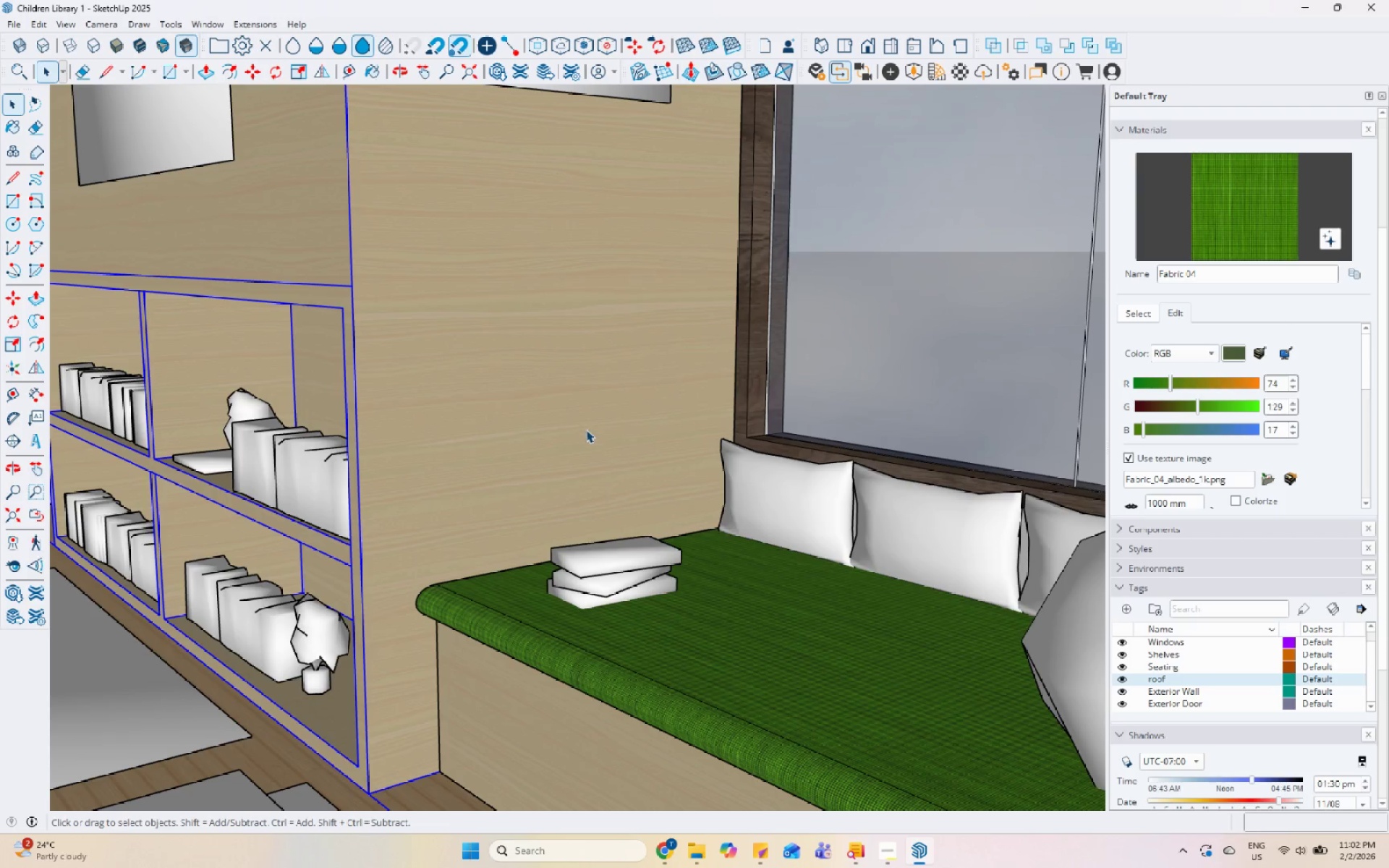 
key(Control+S)
 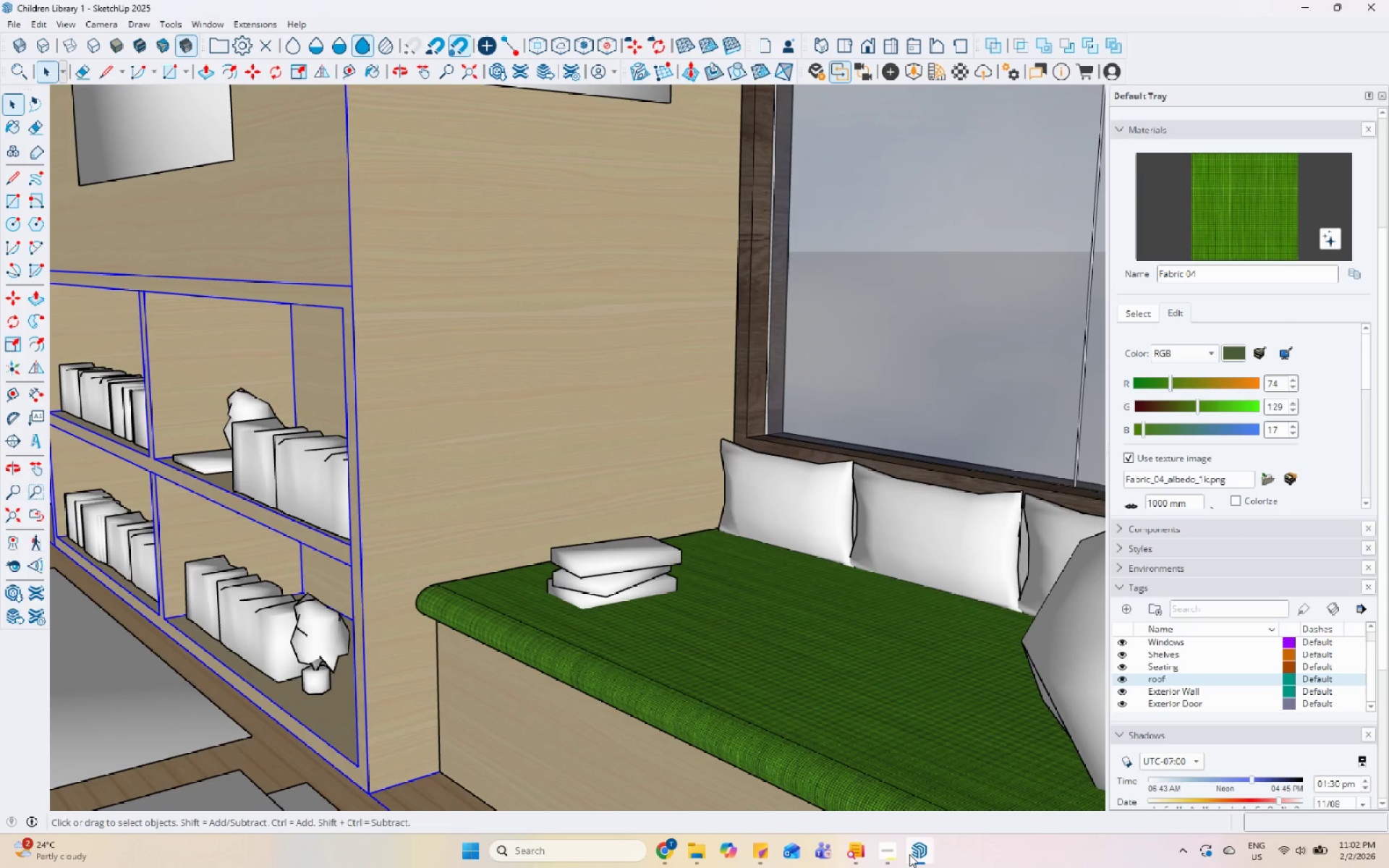 
left_click([1004, 292])
 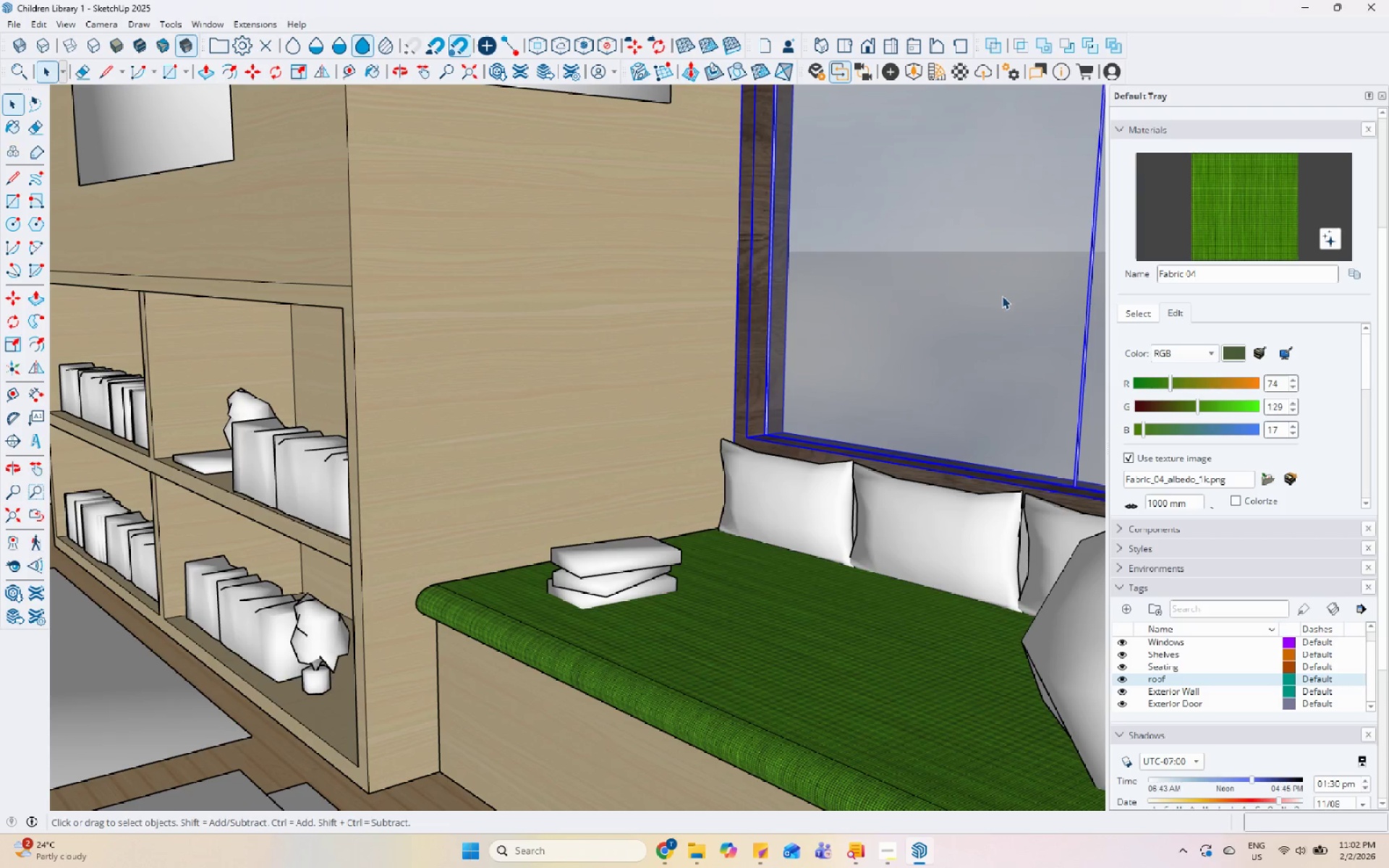 
key(Control+S)
 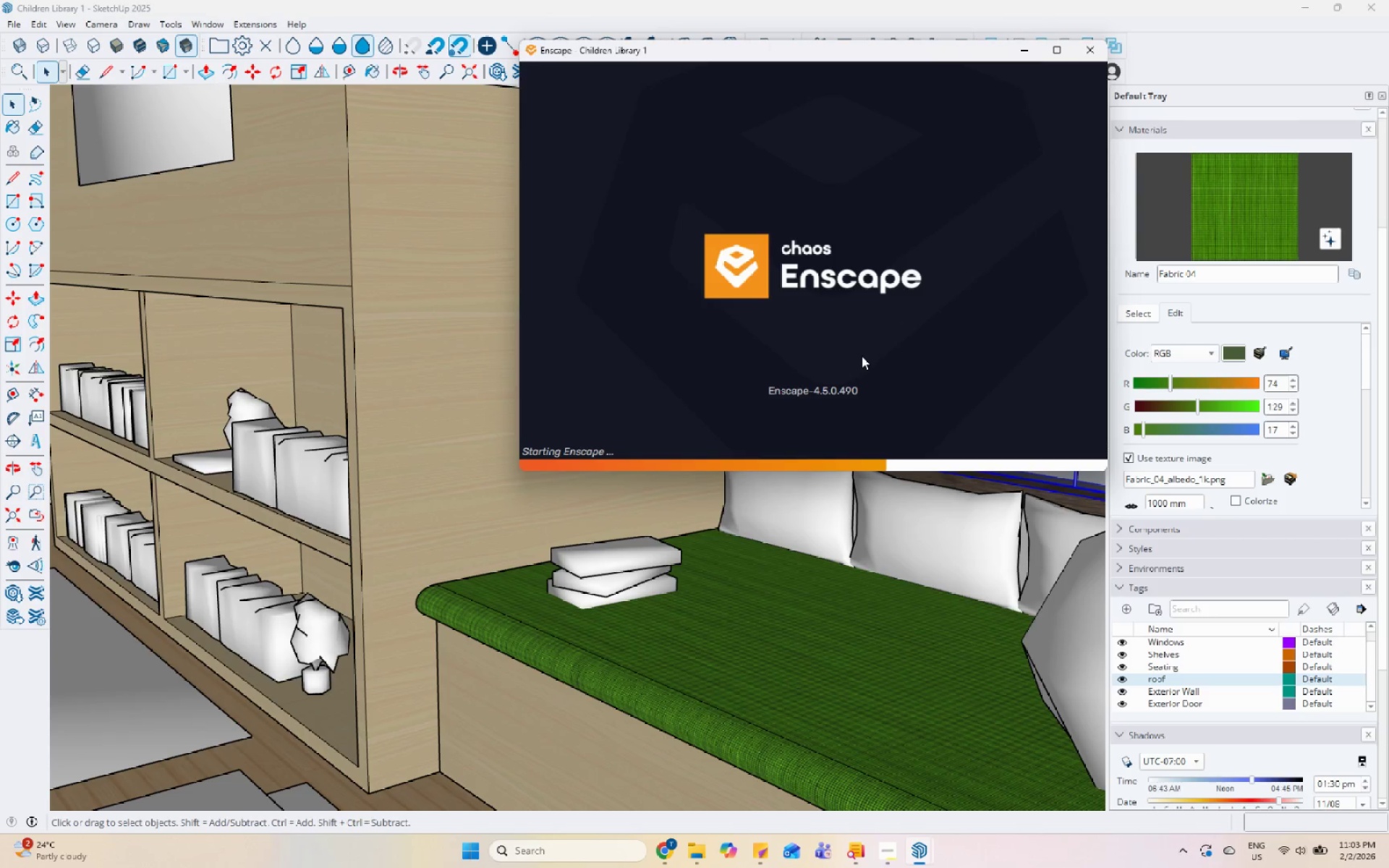 
wait(21.95)
 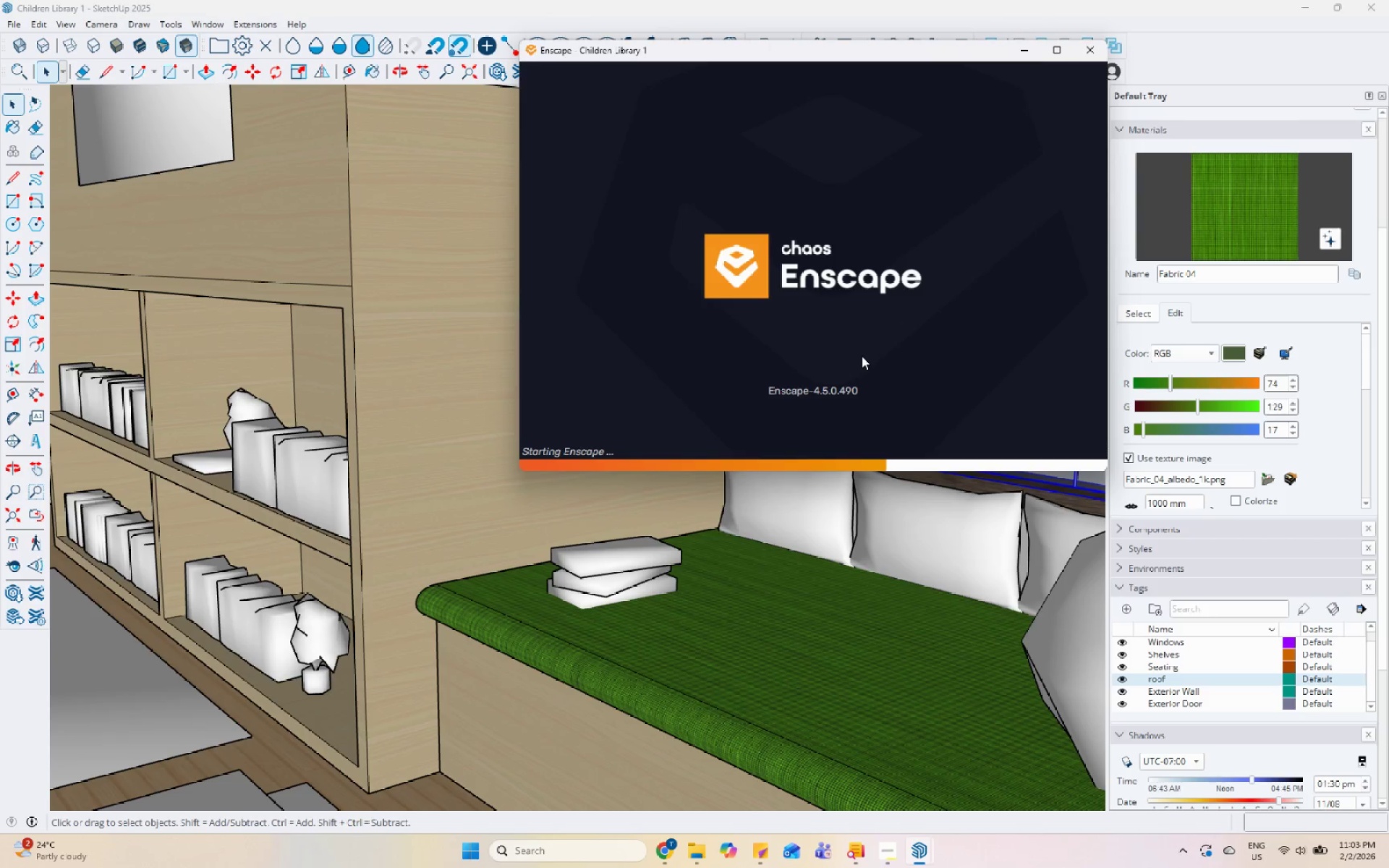 
scroll: coordinate [873, 345], scroll_direction: up, amount: 1.0
 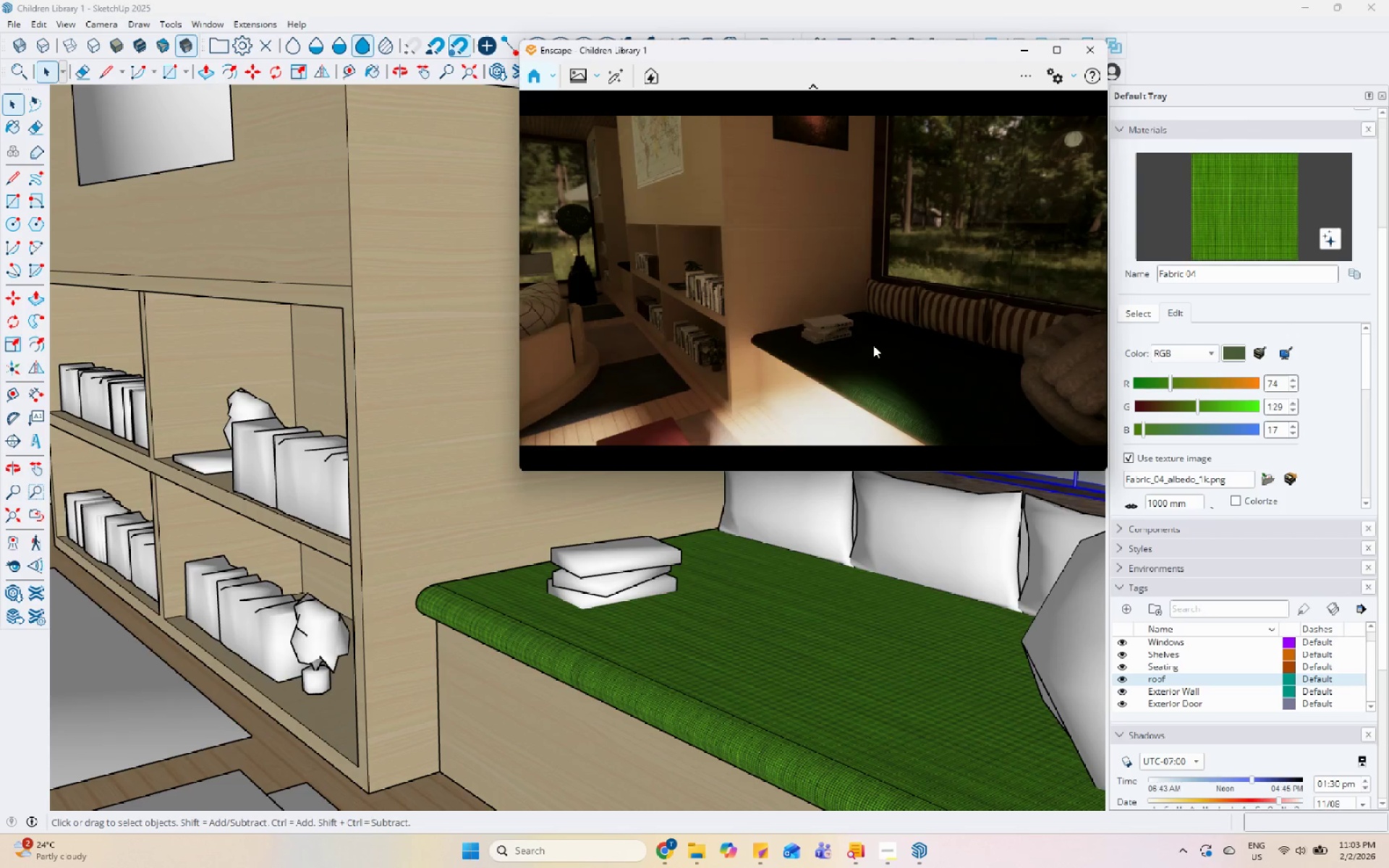 
middle_click([873, 345])
 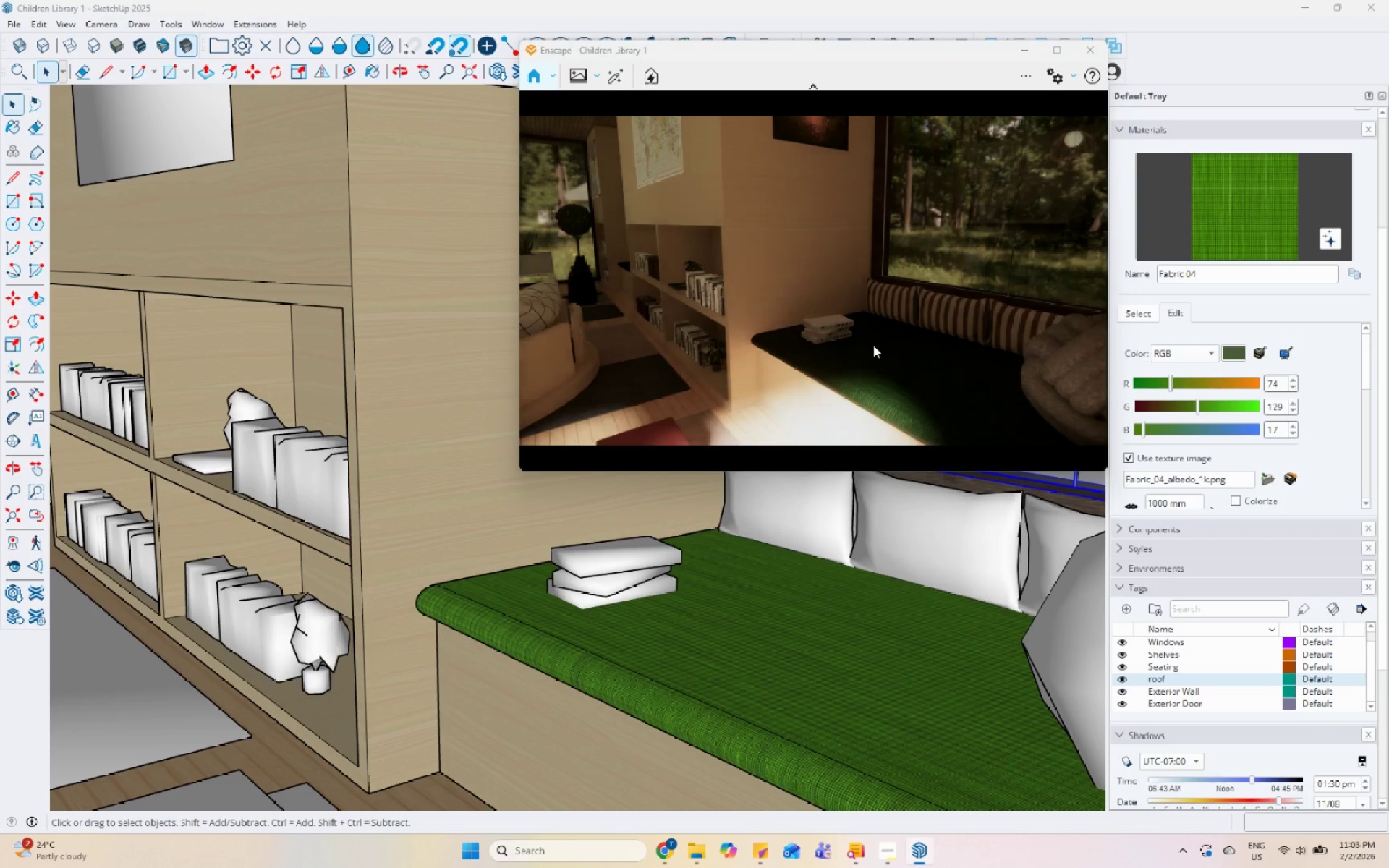 
scroll: coordinate [865, 353], scroll_direction: down, amount: 3.0
 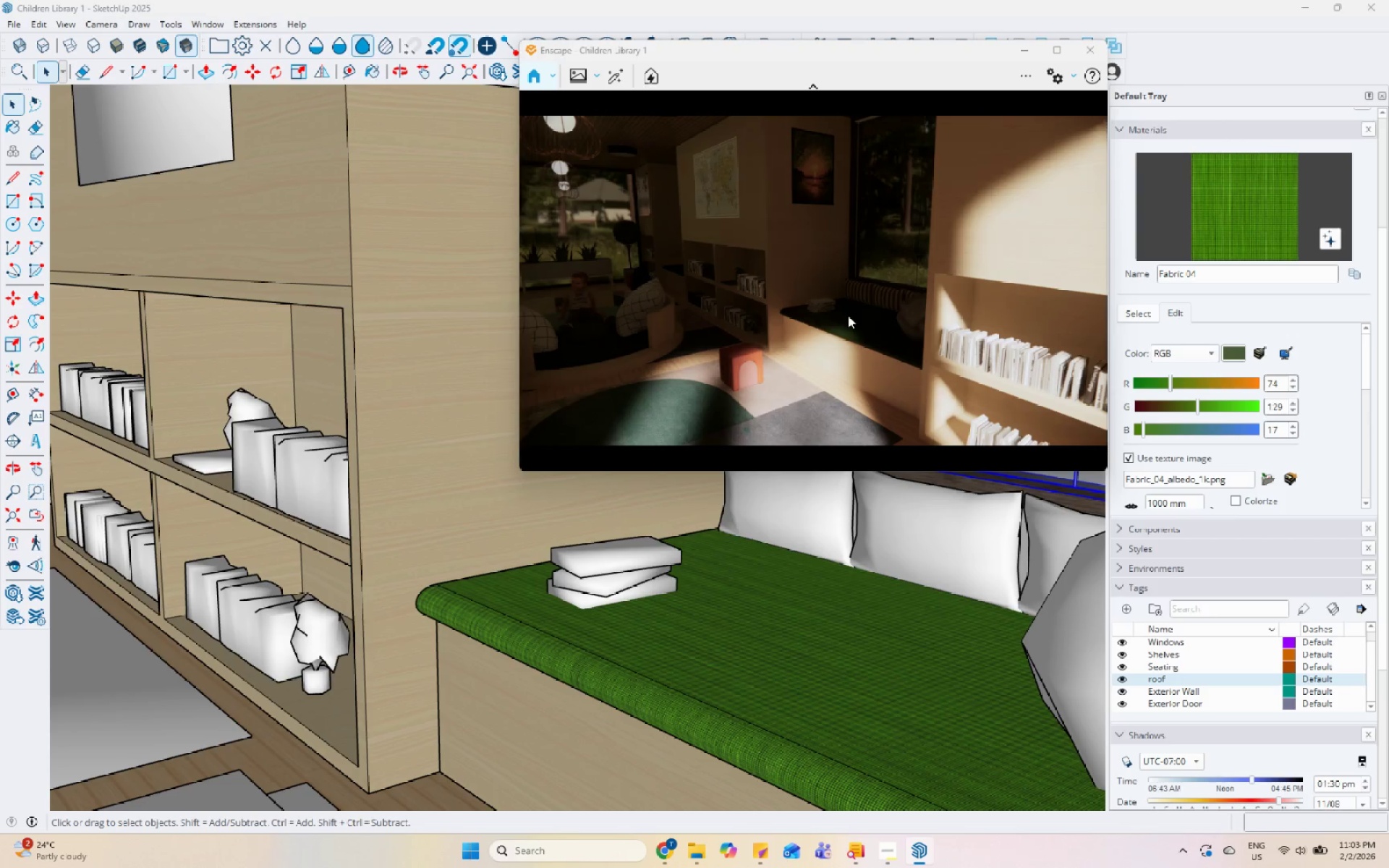 
scroll: coordinate [873, 415], scroll_direction: up, amount: 5.0
 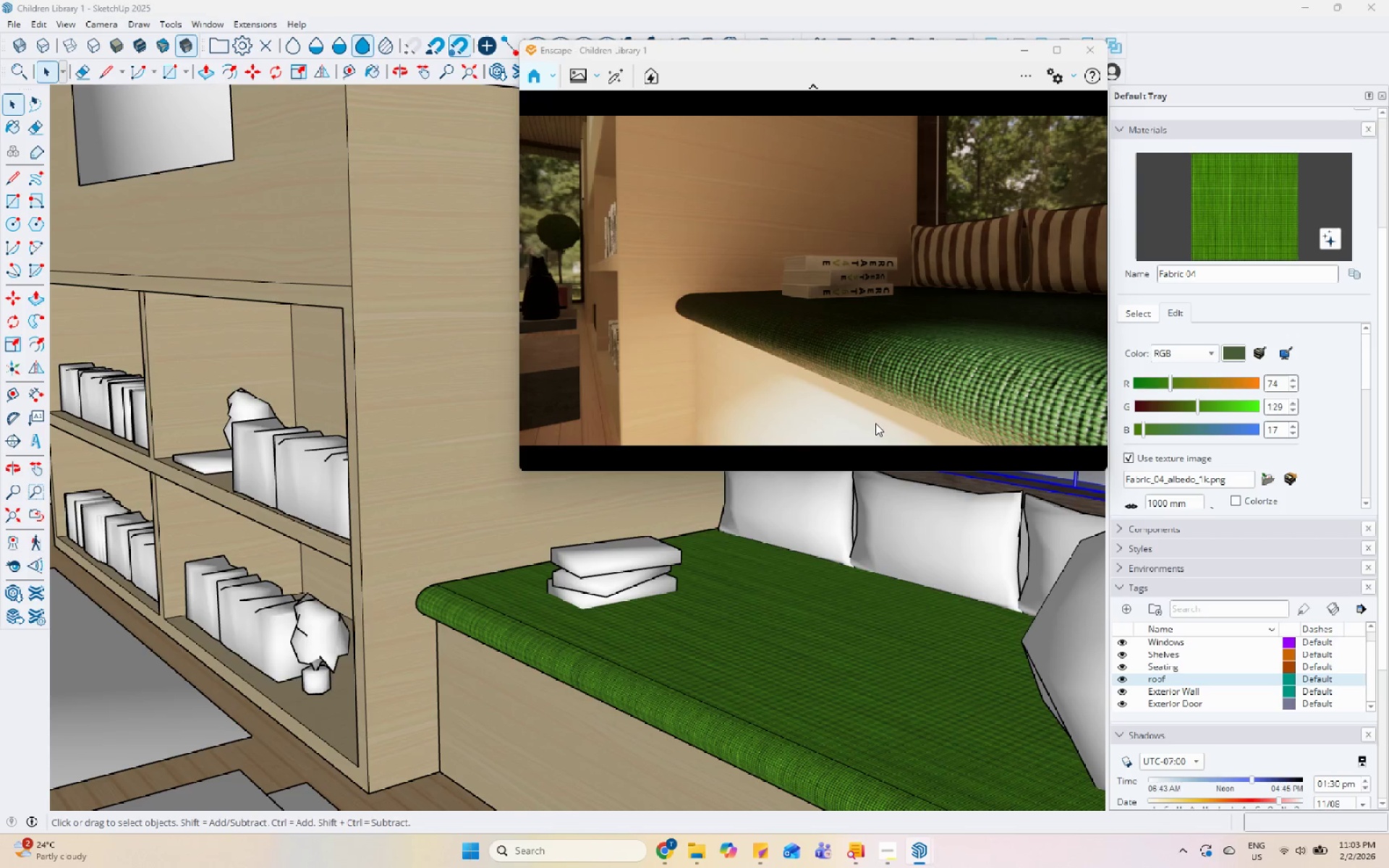 
left_click([756, 626])
 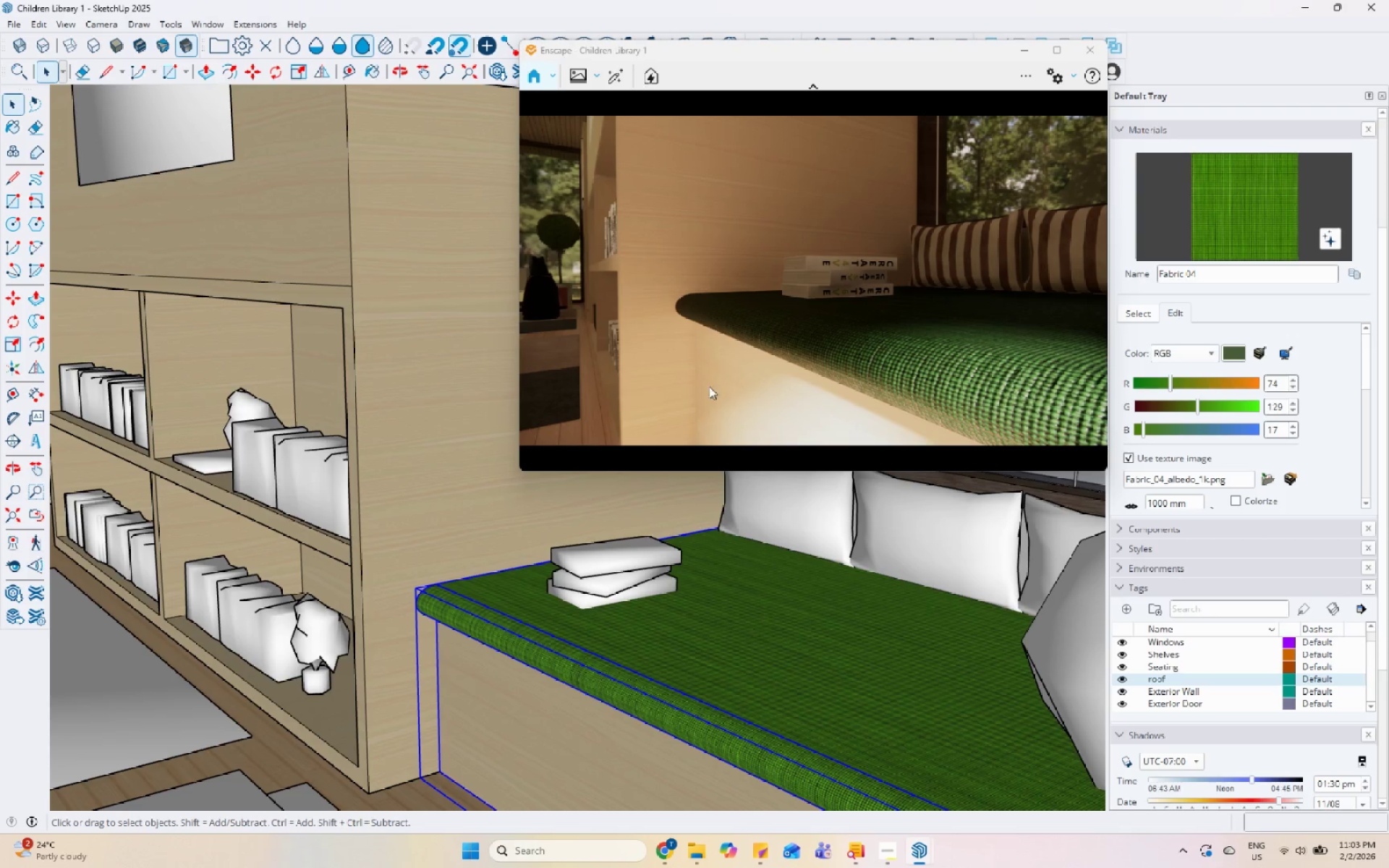 
left_click_drag(start_coordinate=[855, 48], to_coordinate=[1114, 192])
 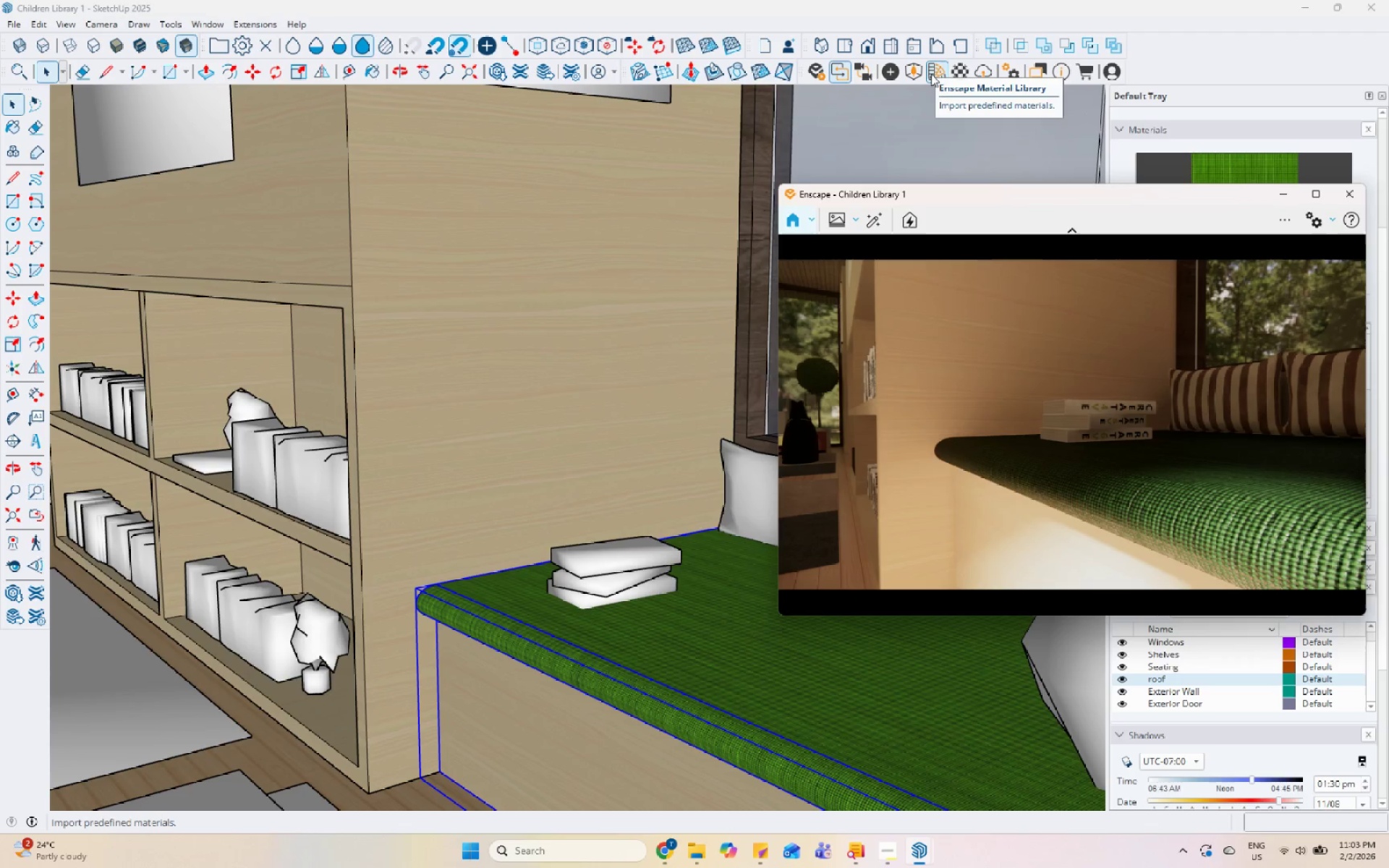 
left_click([931, 74])
 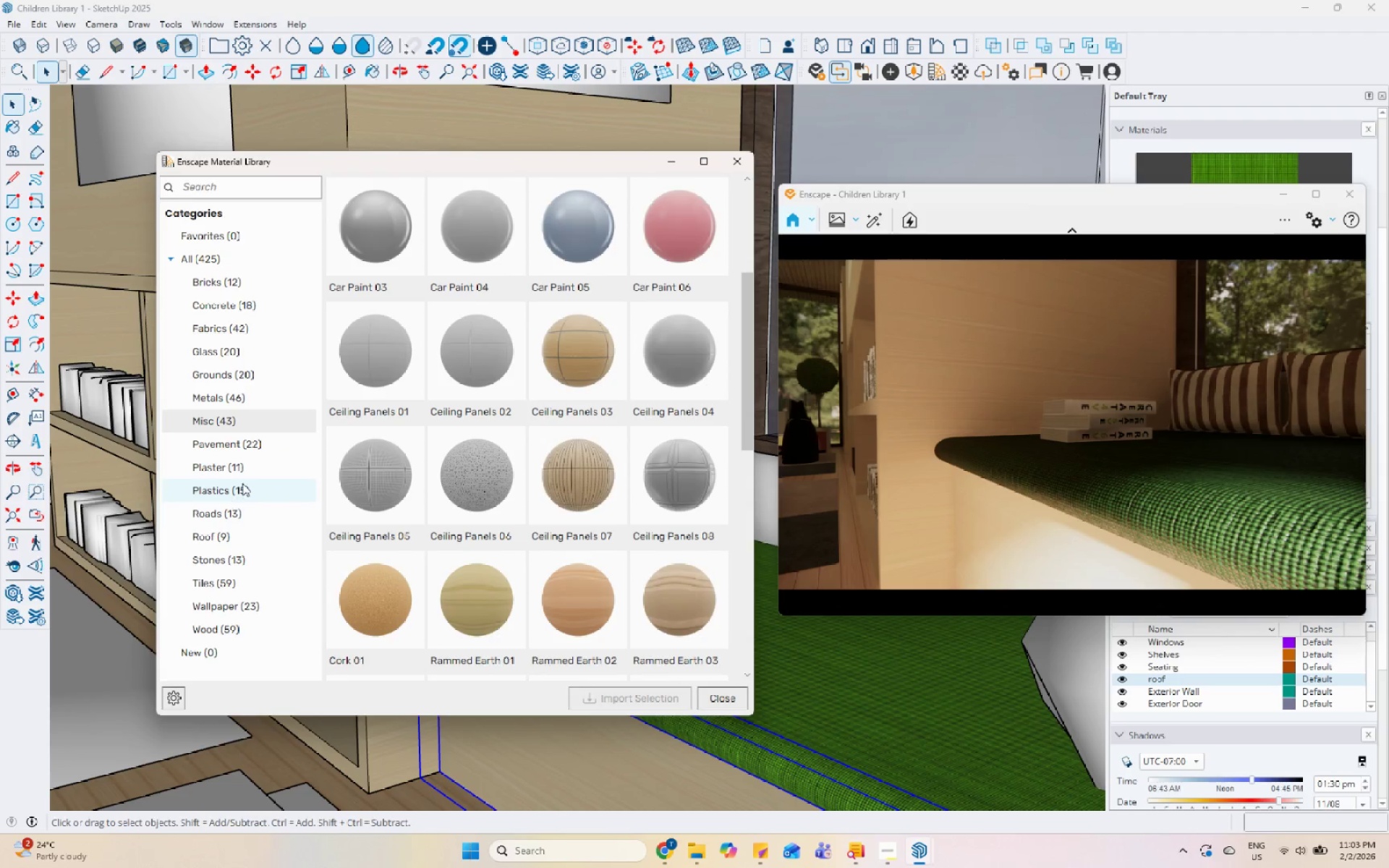 
scroll: coordinate [383, 441], scroll_direction: up, amount: 6.0
 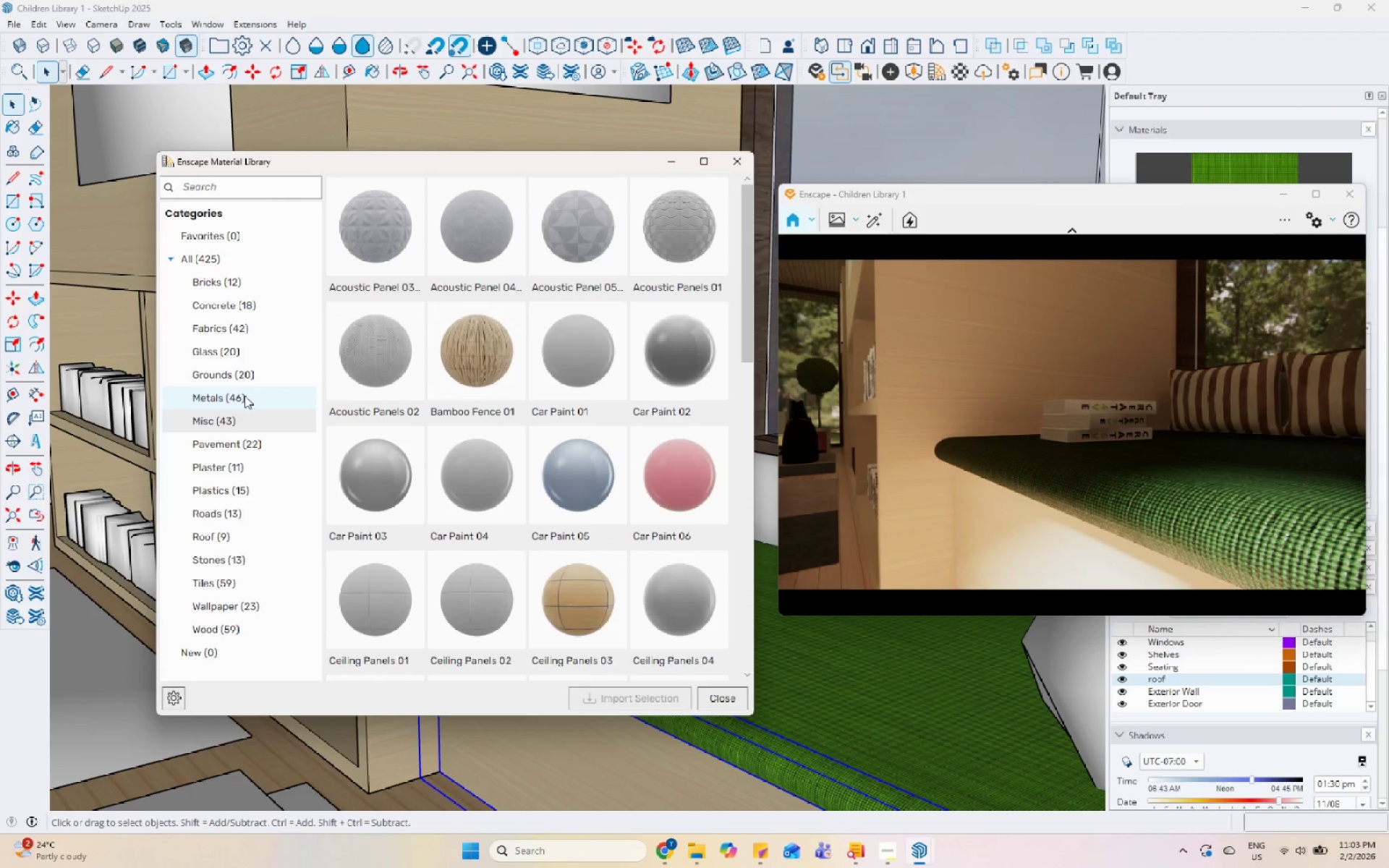 
left_click([270, 334])
 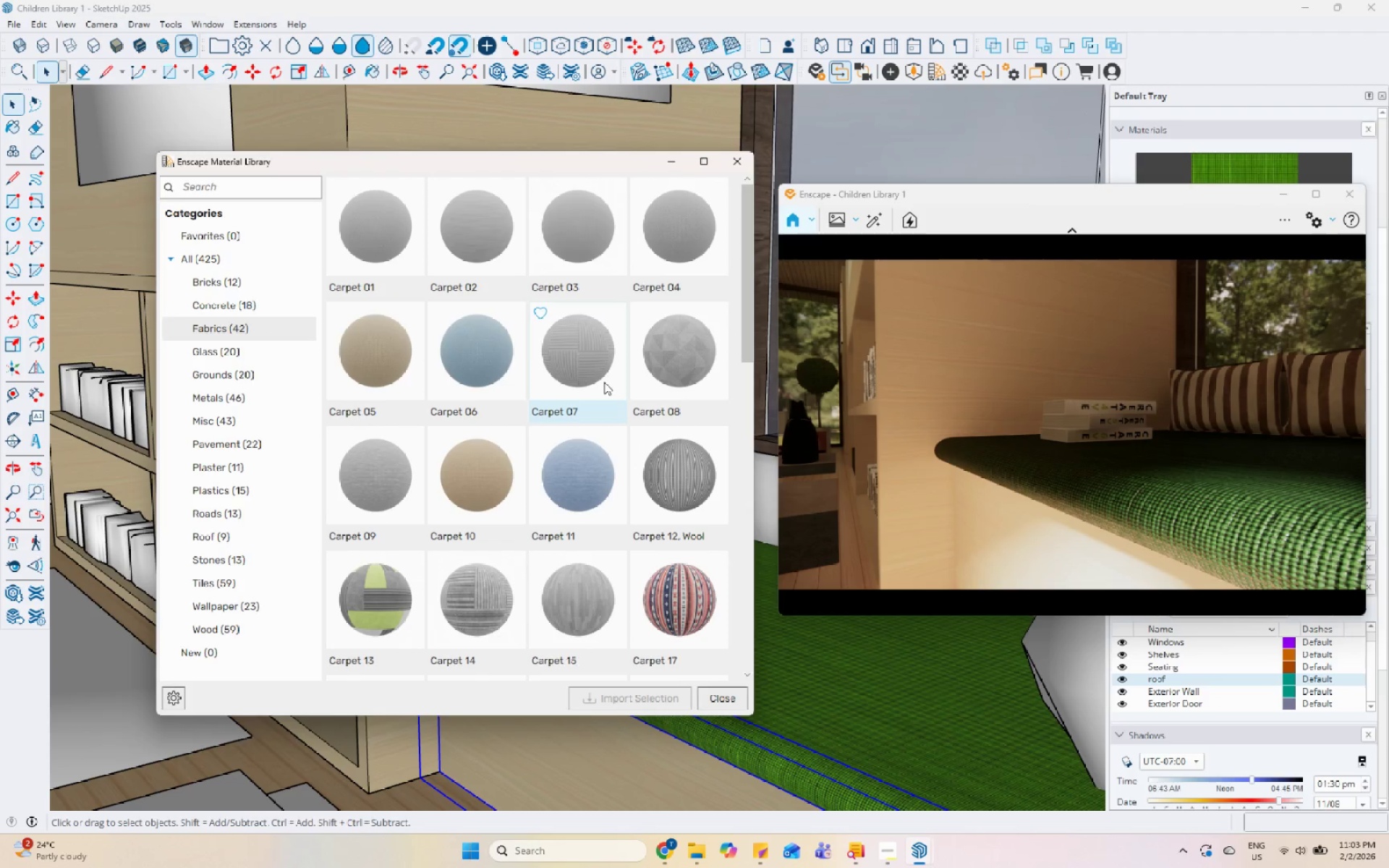 
scroll: coordinate [604, 382], scroll_direction: down, amount: 3.0
 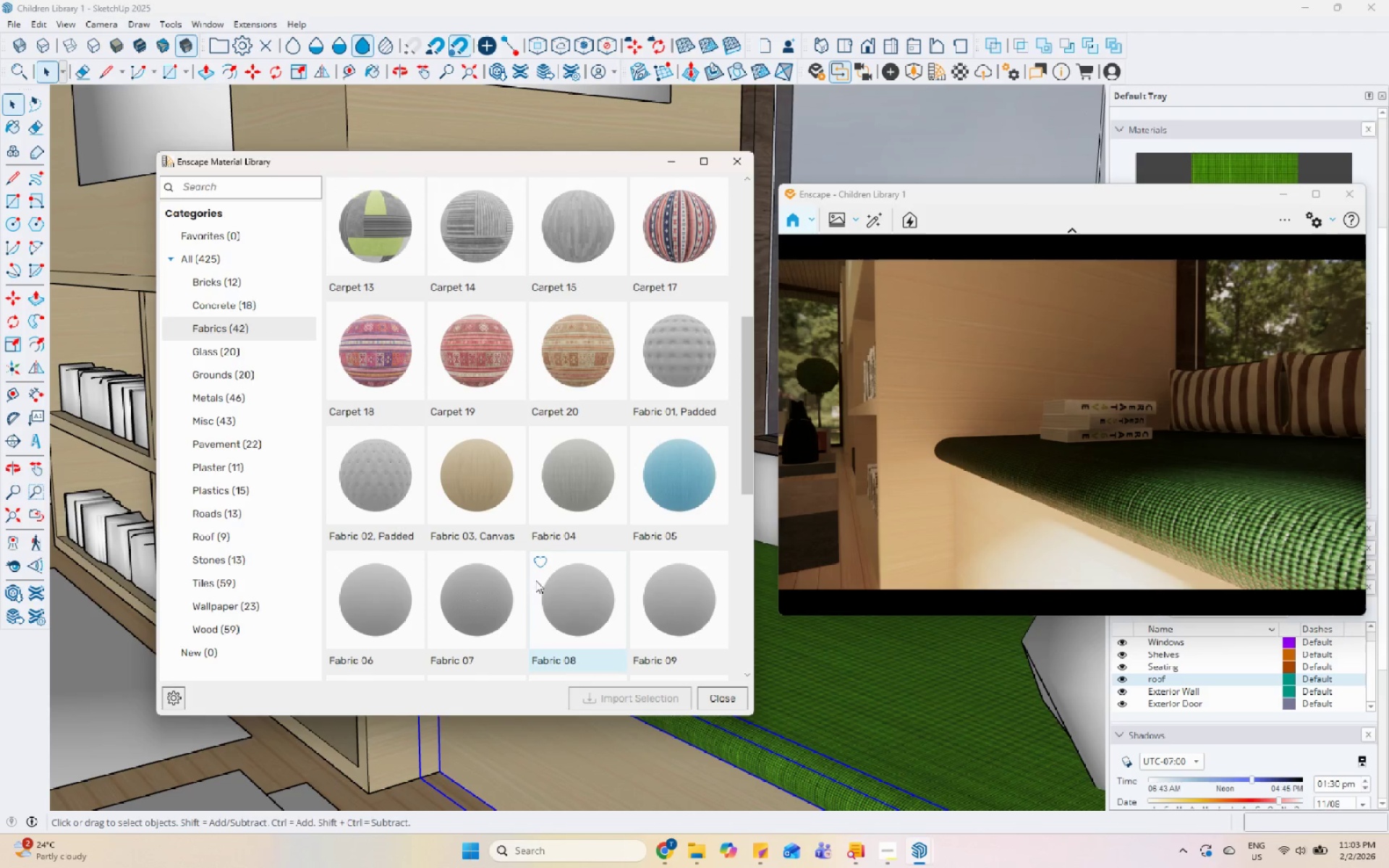 
left_click([558, 626])
 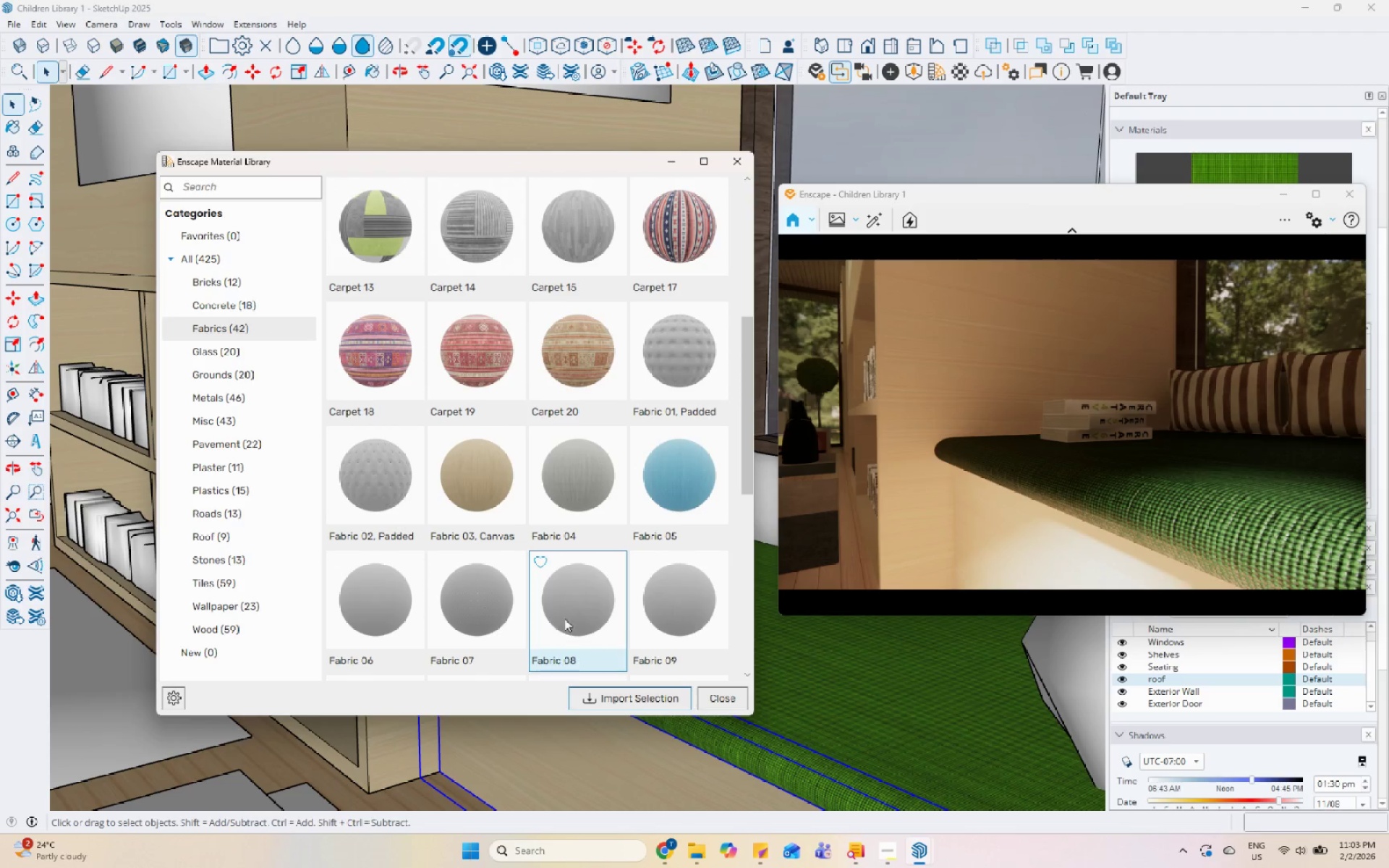 
scroll: coordinate [577, 610], scroll_direction: down, amount: 1.0
 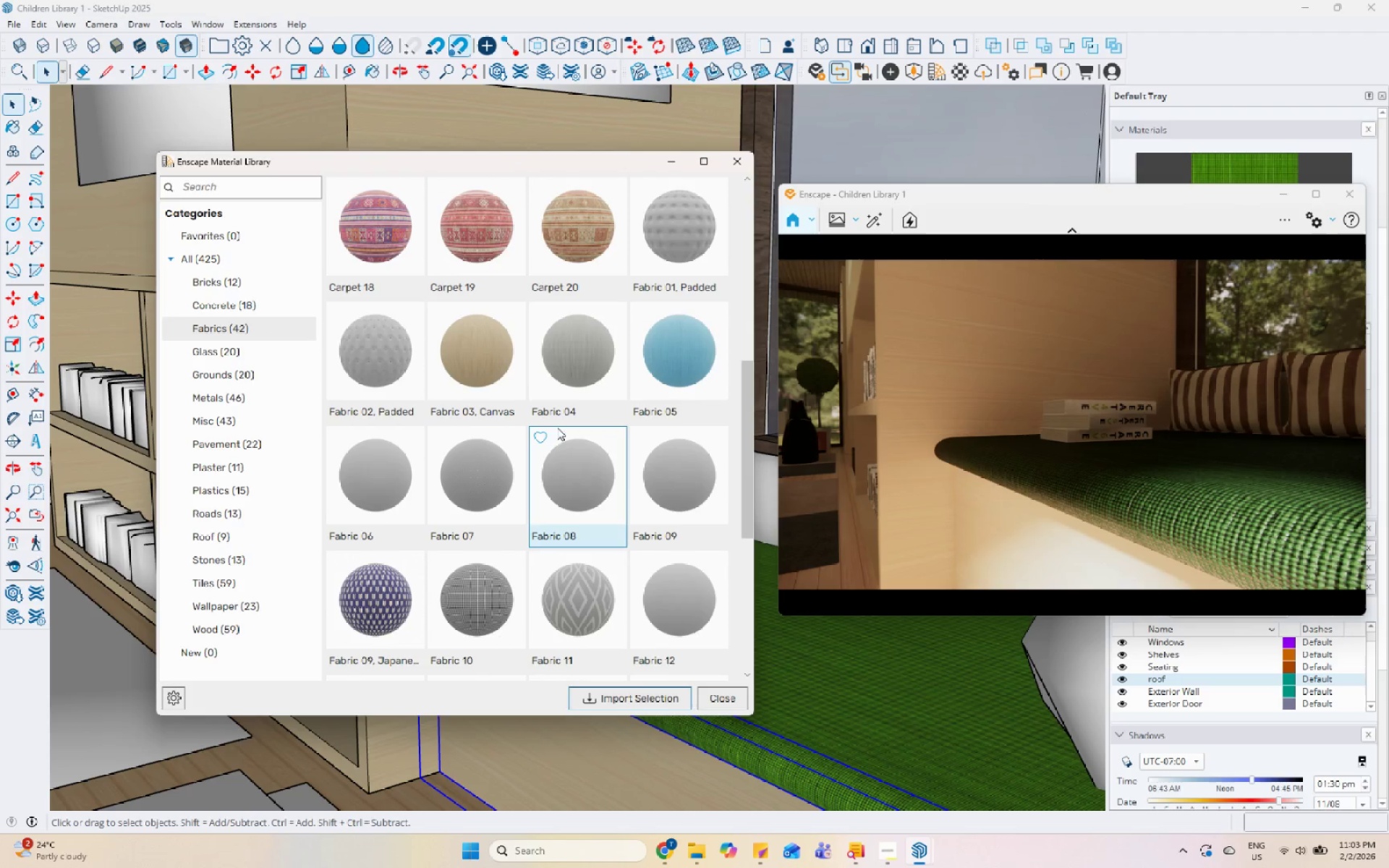 
scroll: coordinate [536, 368], scroll_direction: up, amount: 6.0
 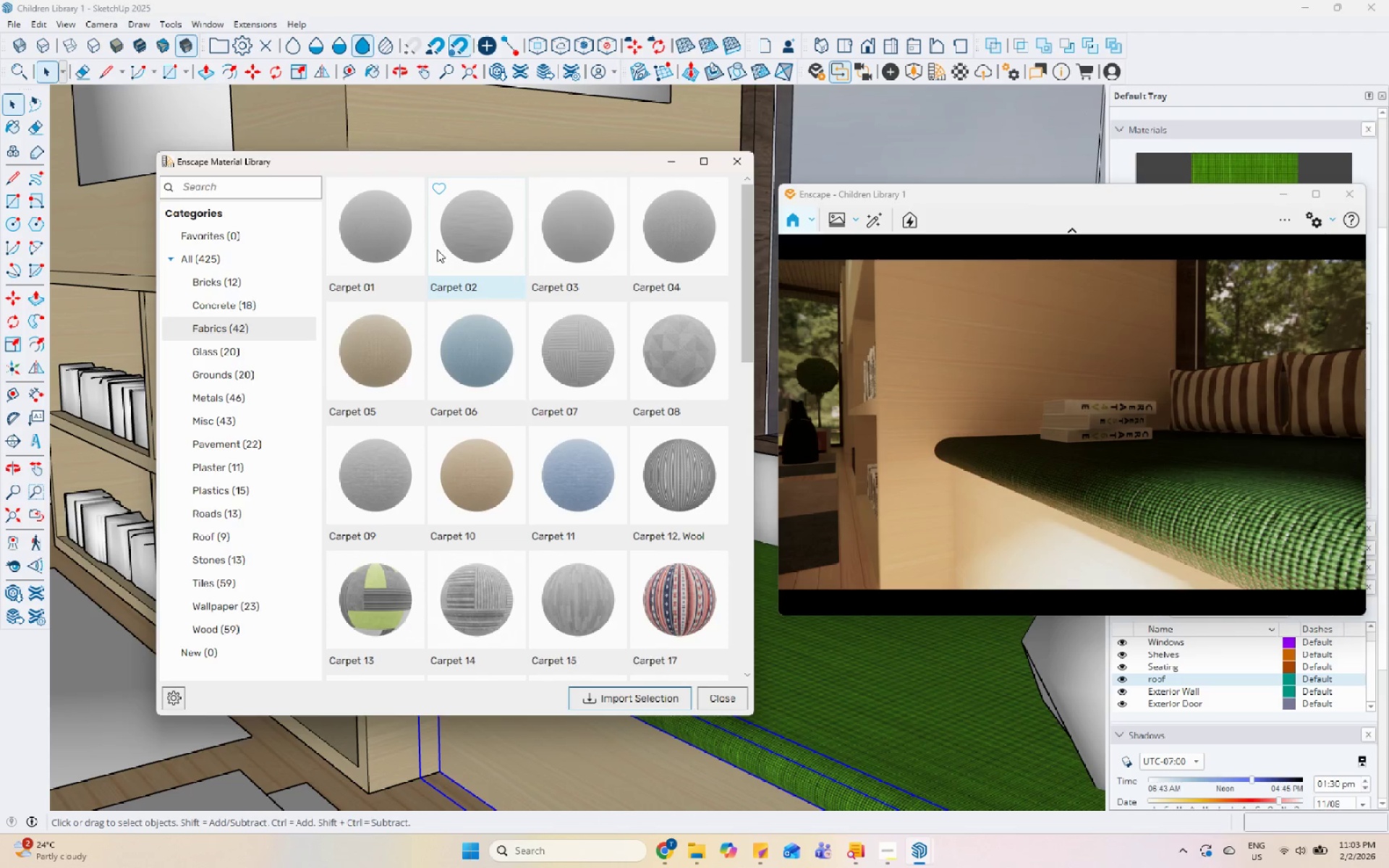 
left_click([417, 357])
 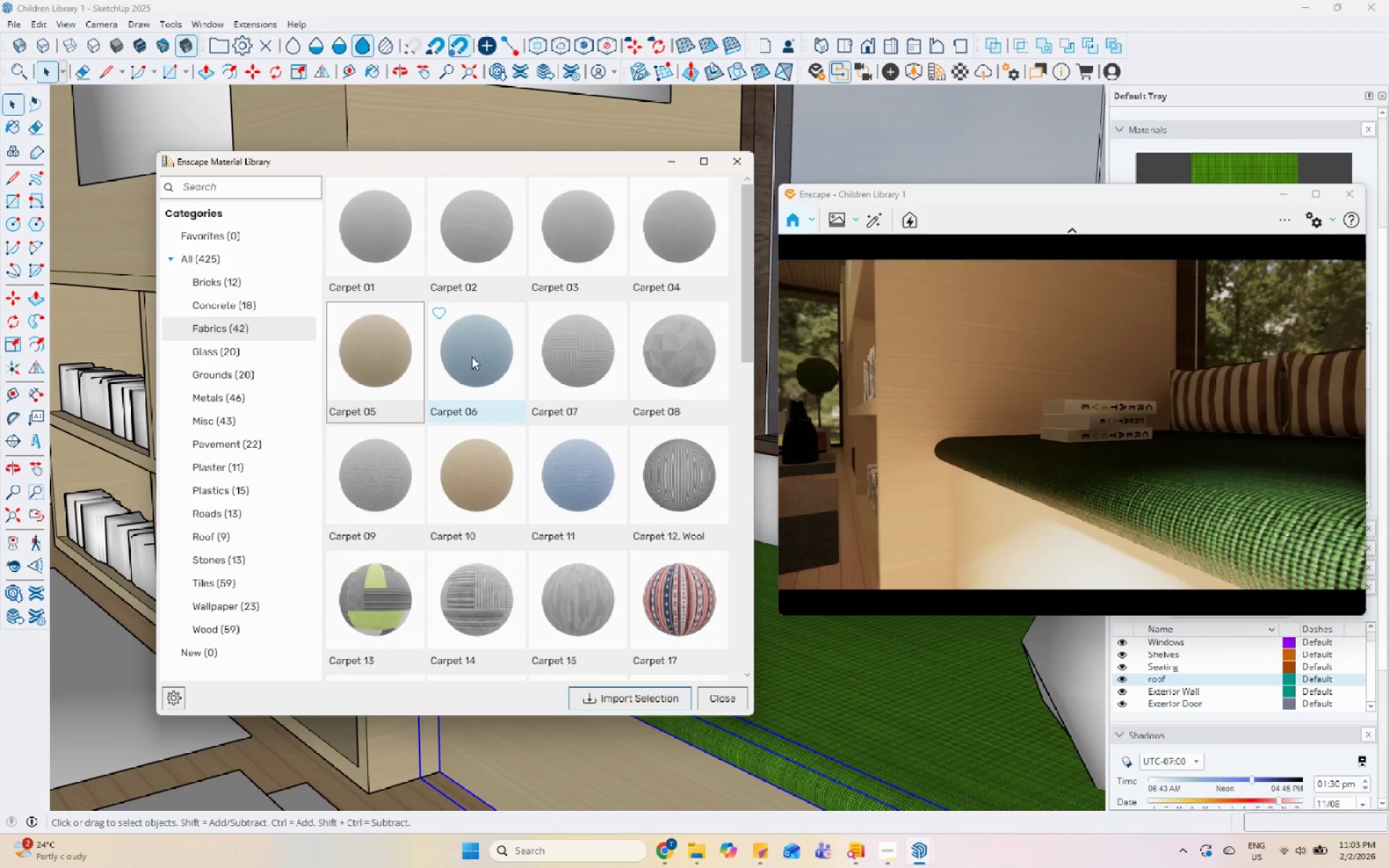 
scroll: coordinate [684, 520], scroll_direction: down, amount: 4.0
 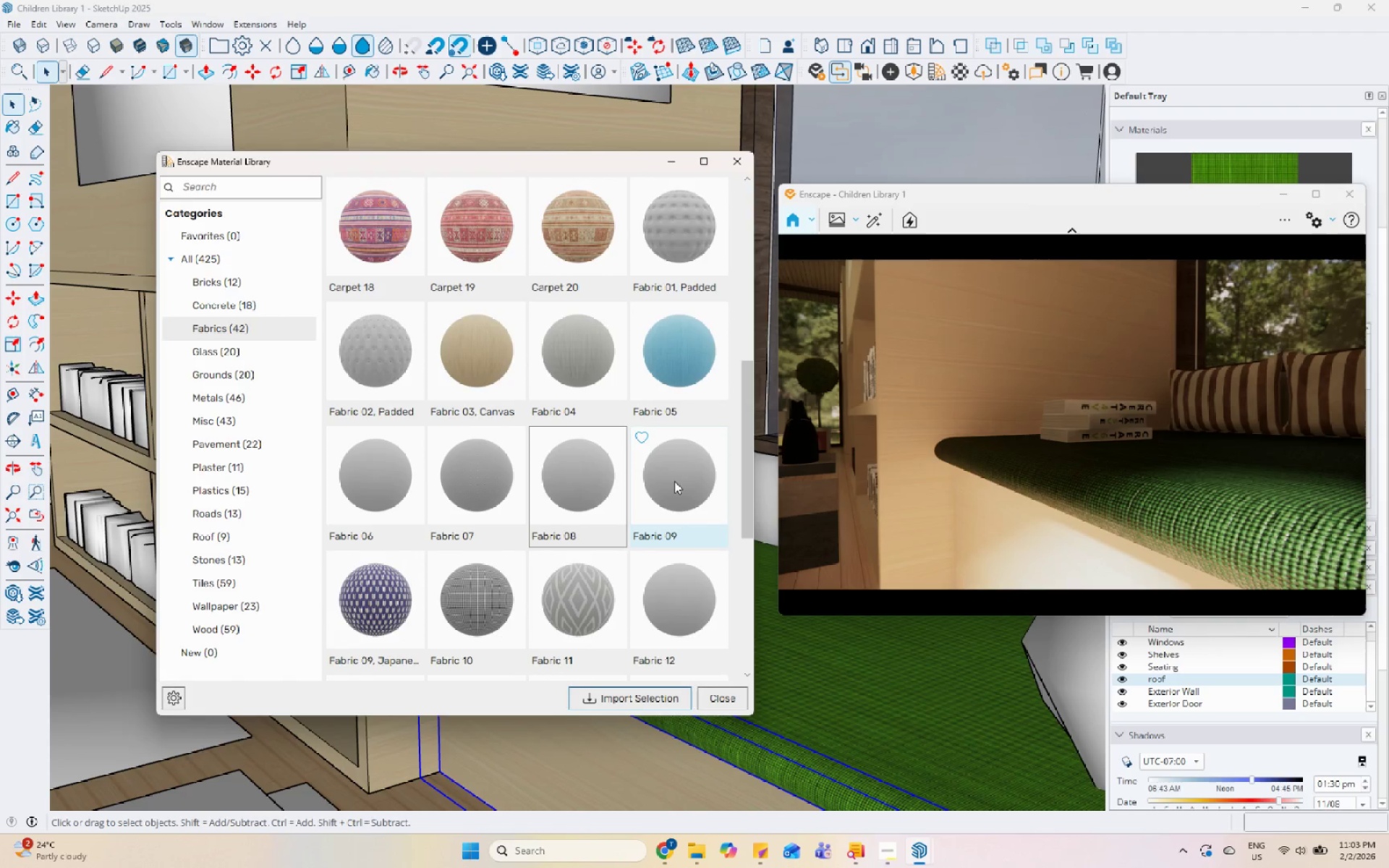 
left_click([674, 480])
 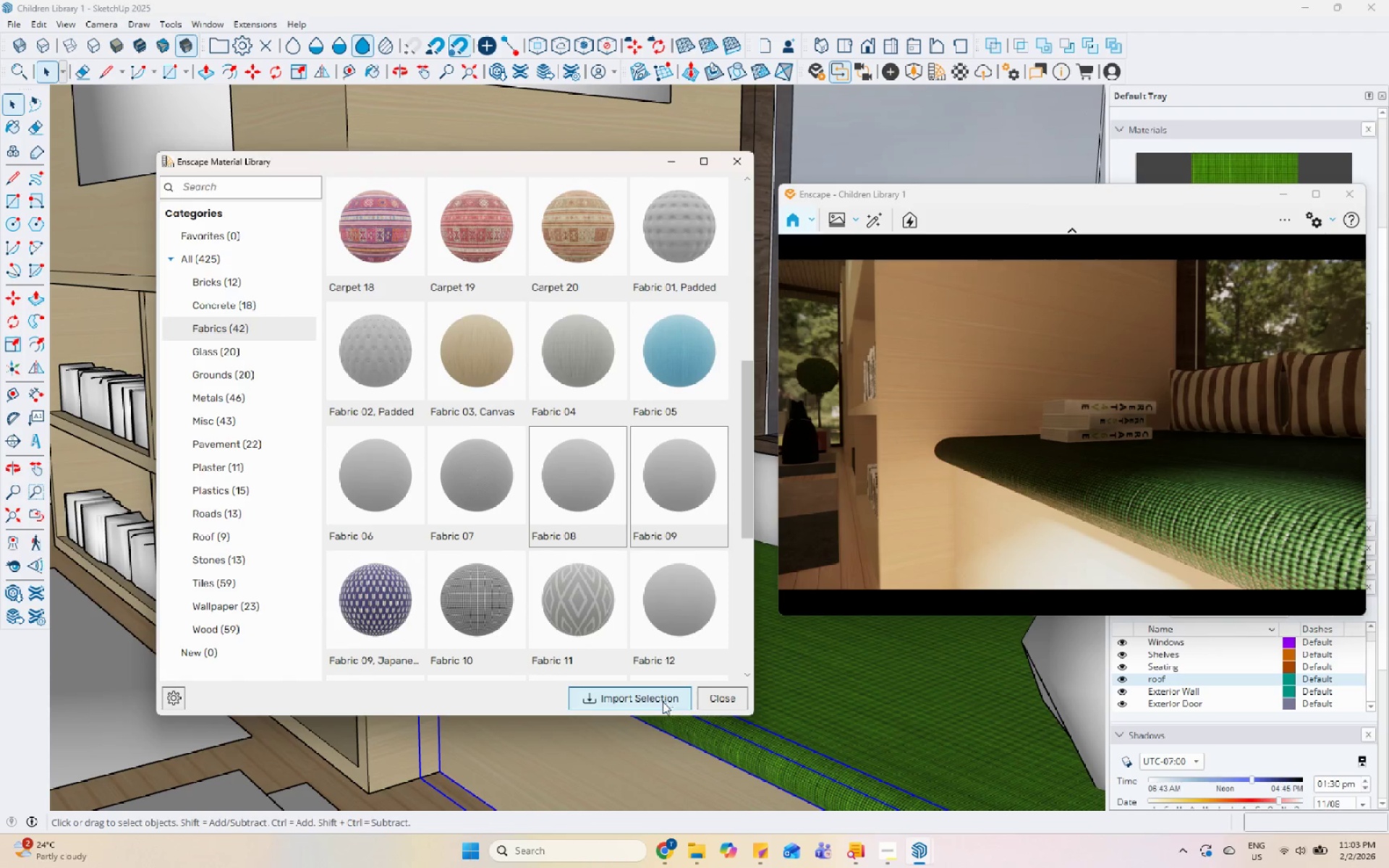 
left_click([659, 705])
 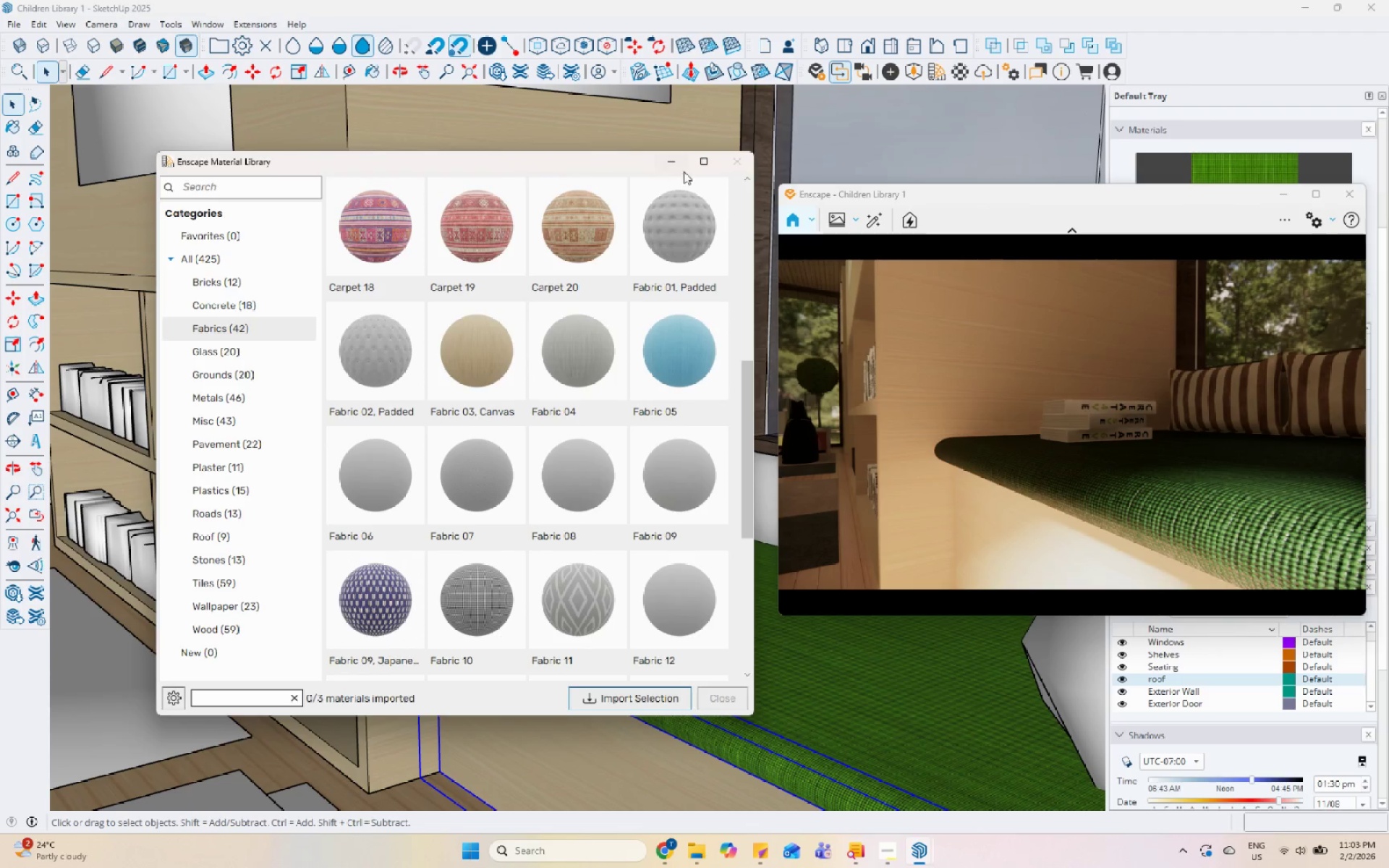 
left_click_drag(start_coordinate=[951, 198], to_coordinate=[864, 124])
 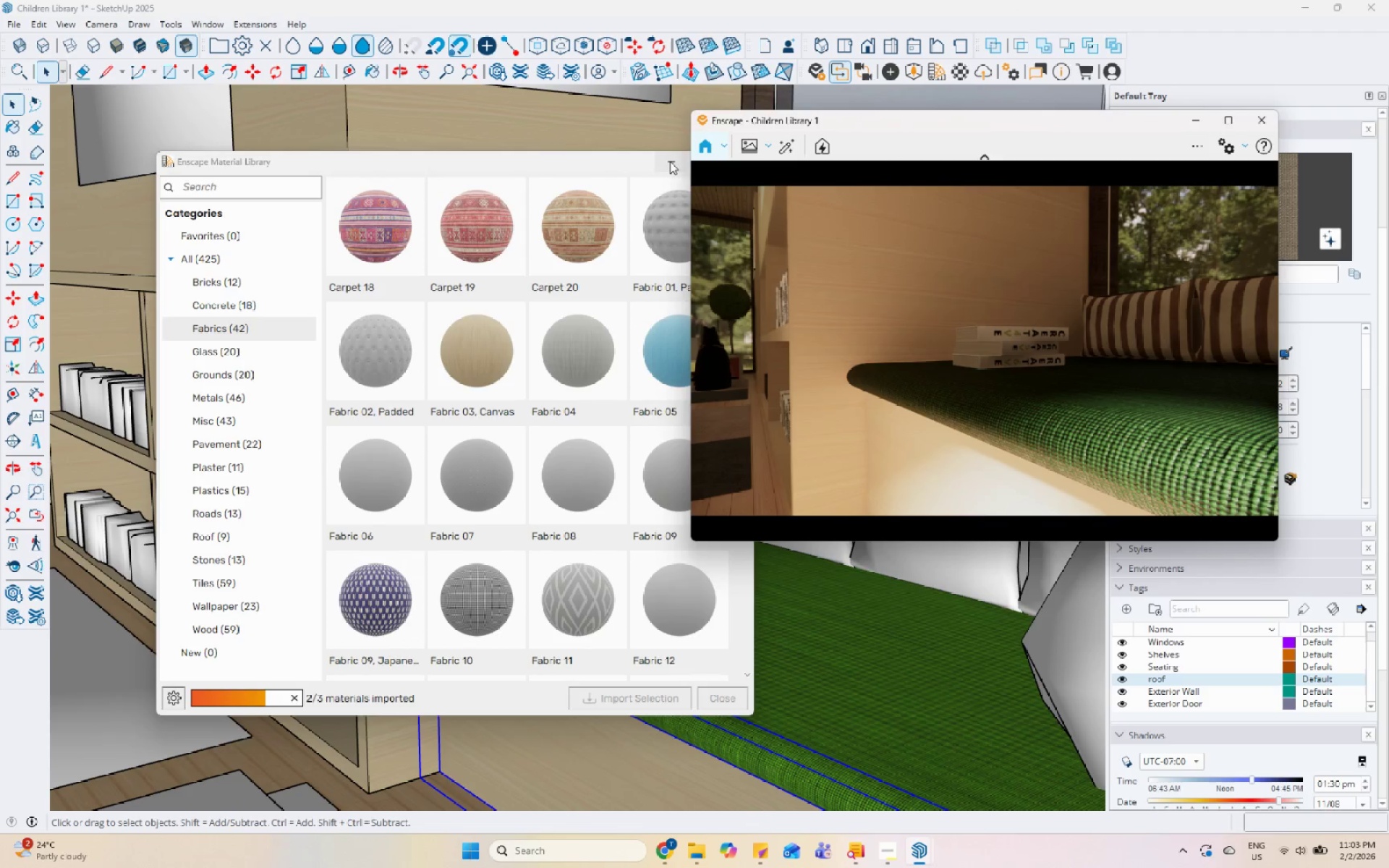 
left_click([662, 162])
 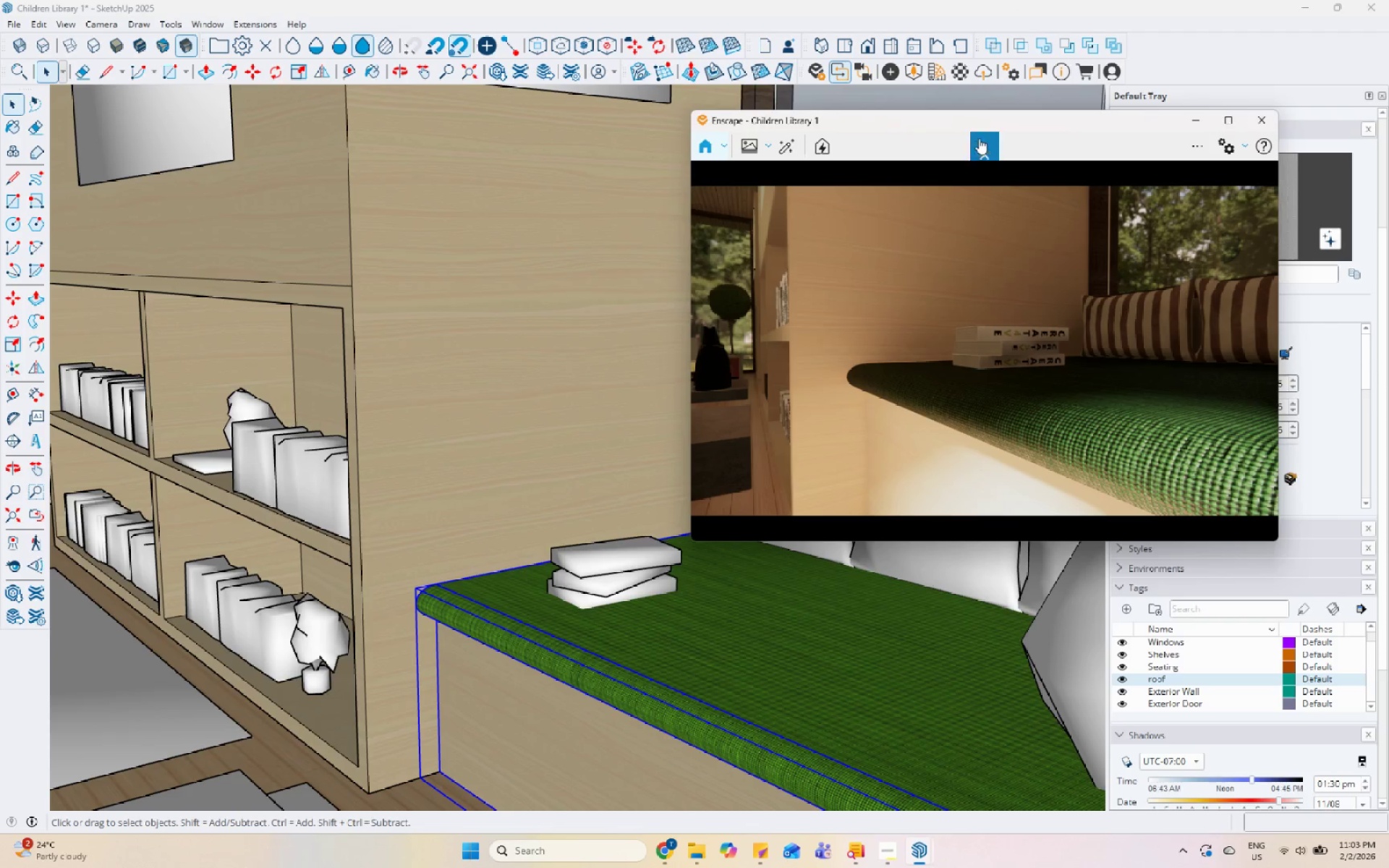 
left_click_drag(start_coordinate=[1000, 120], to_coordinate=[731, 61])
 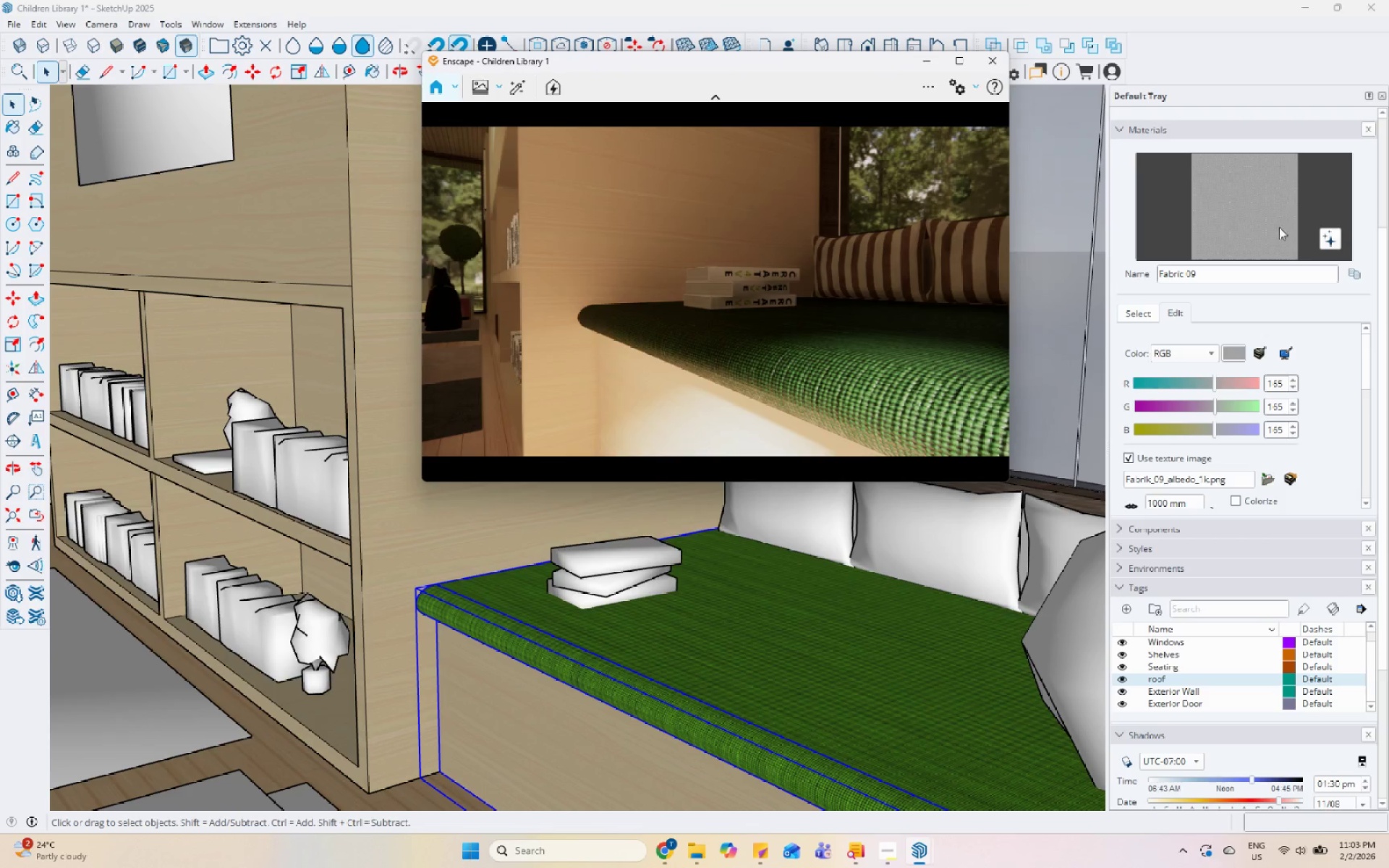 
left_click([1206, 223])
 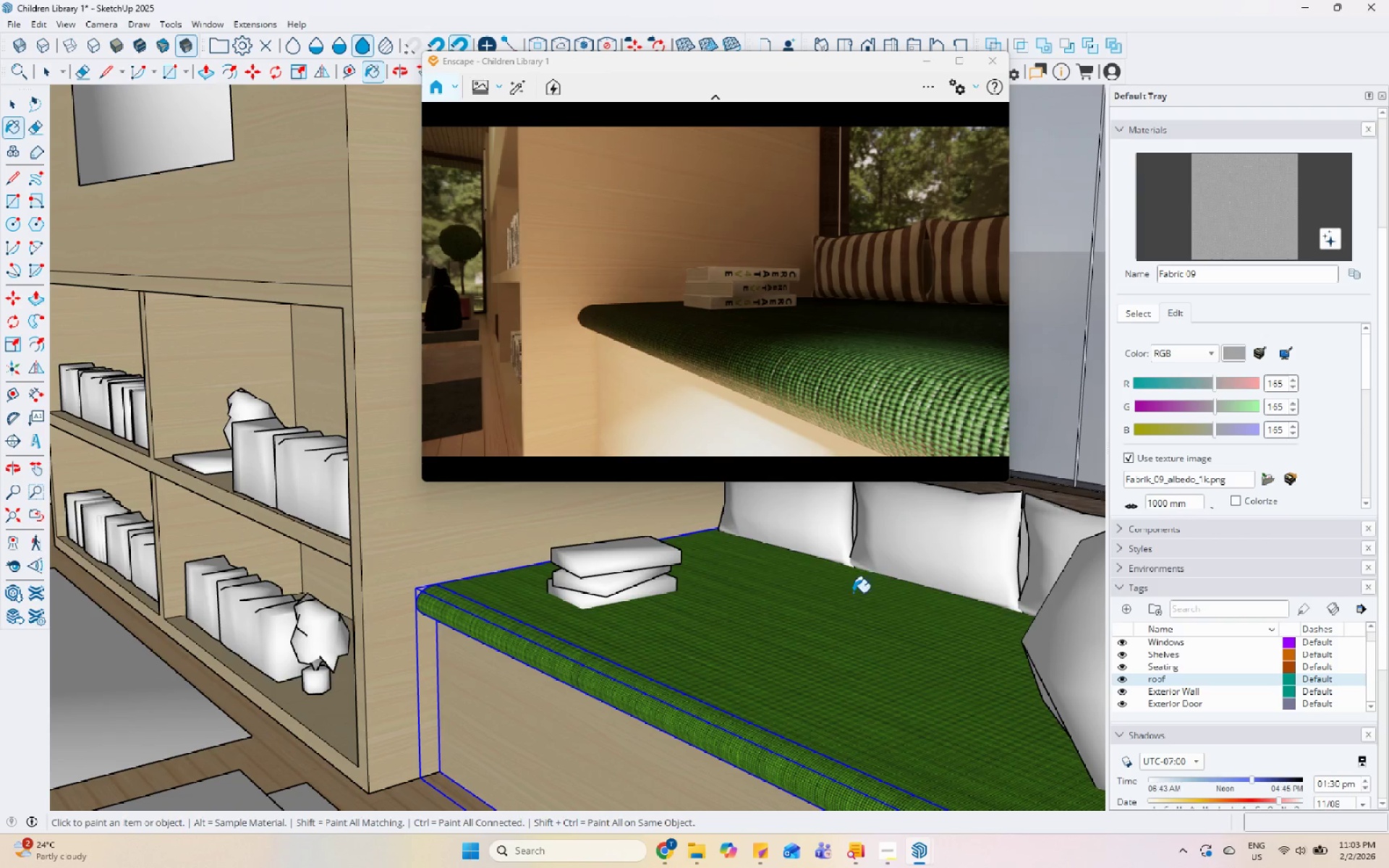 
left_click([822, 667])
 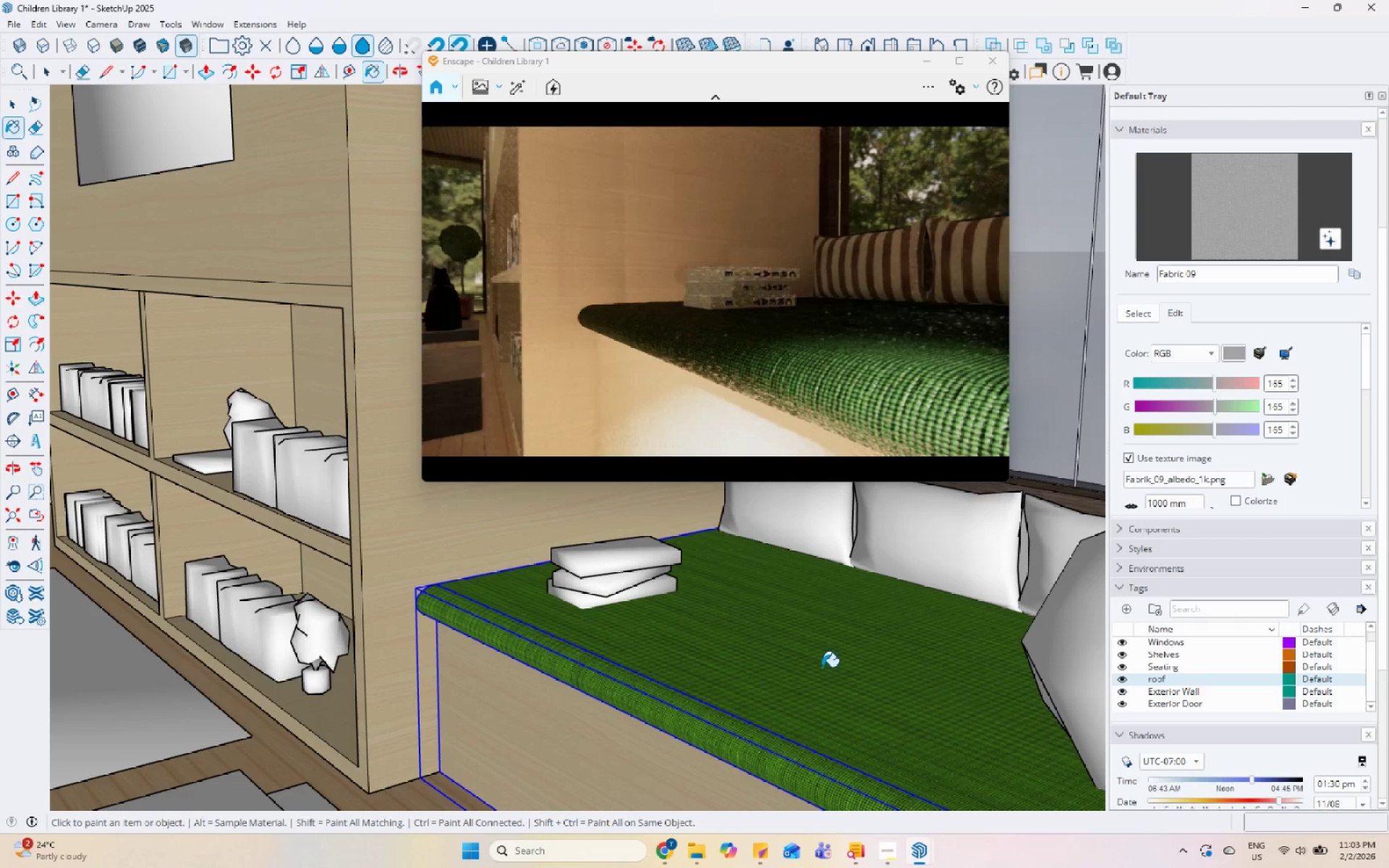 
key(Space)
 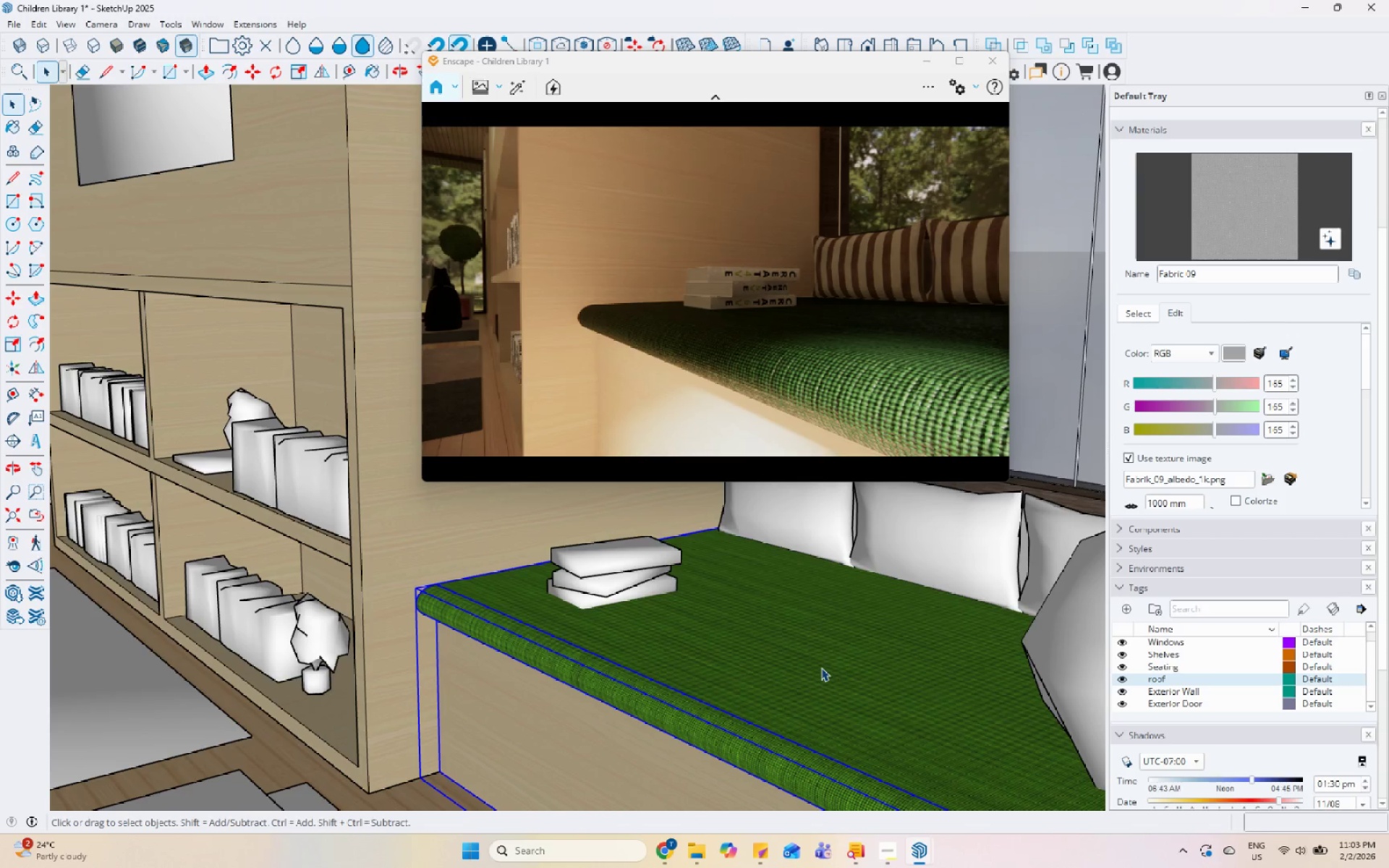 
double_click([821, 668])
 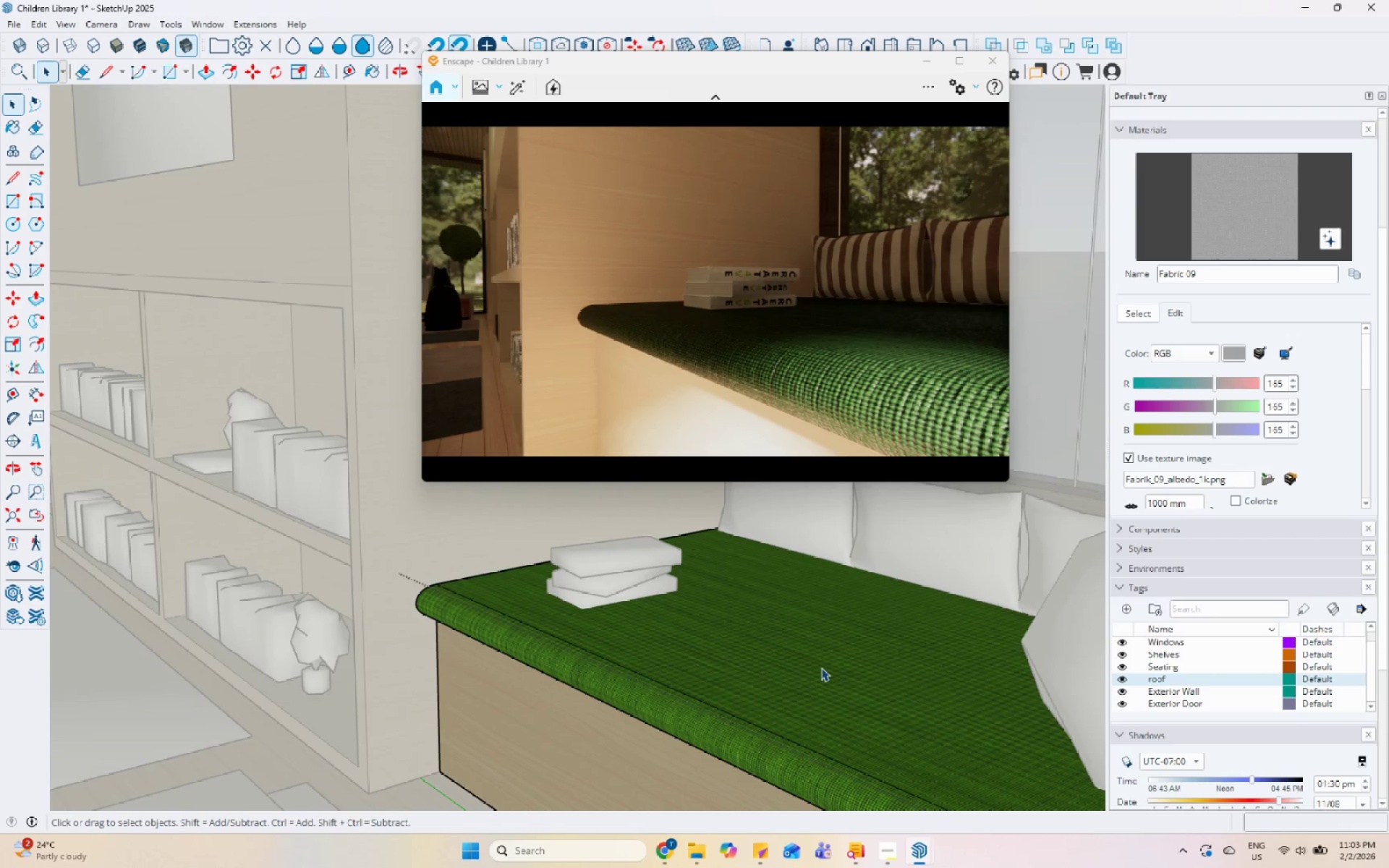 
triple_click([821, 668])
 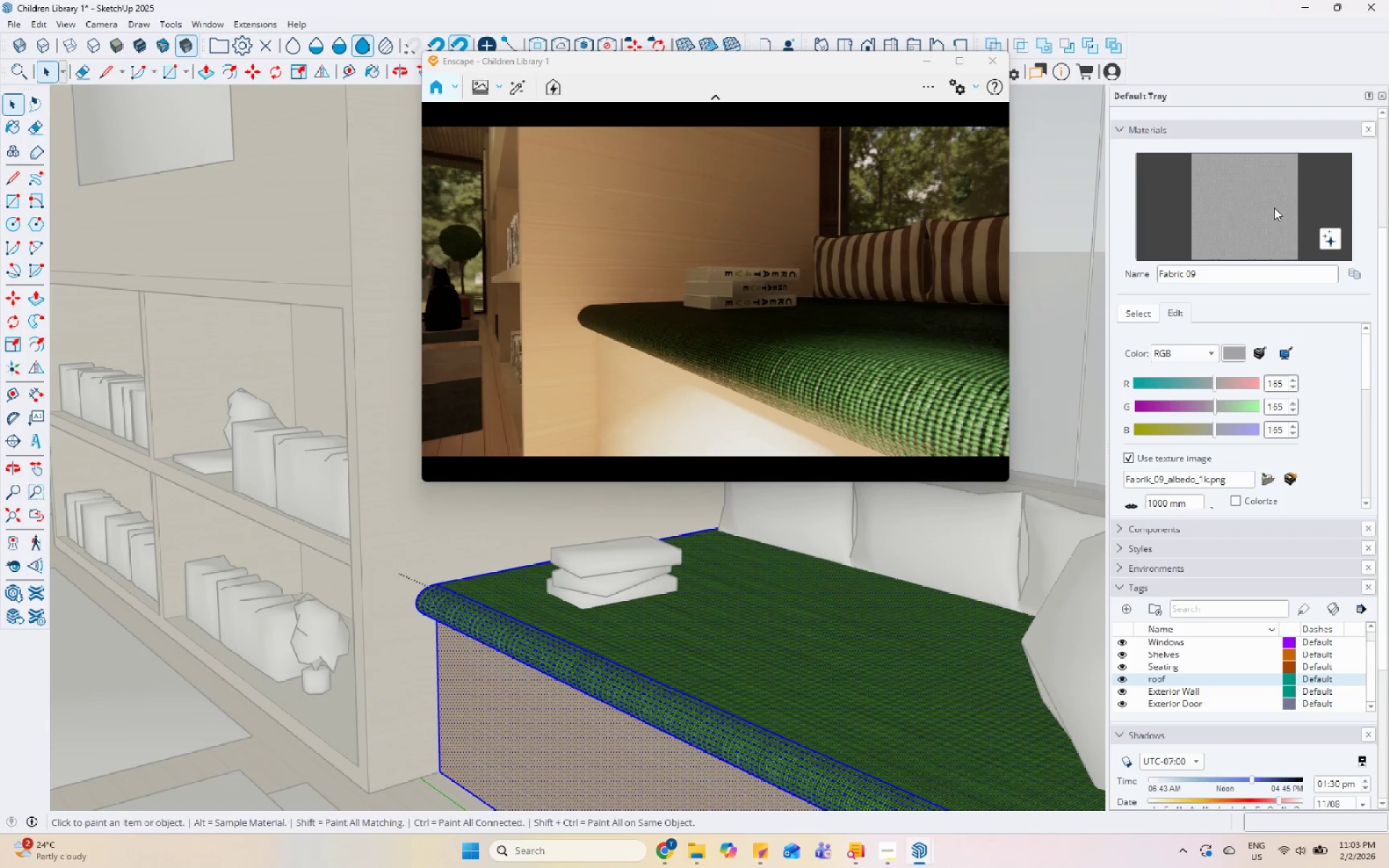 
double_click([868, 633])
 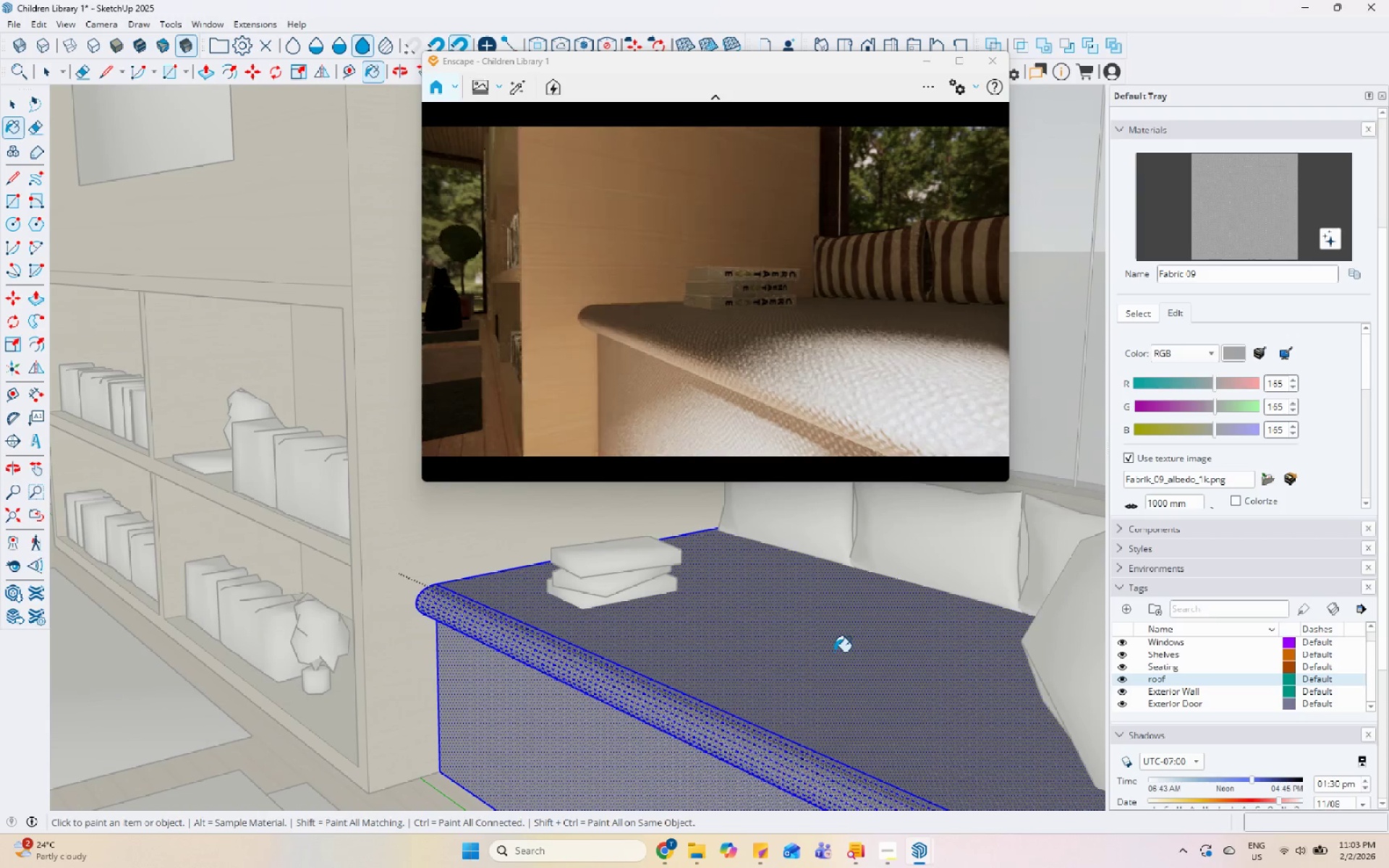 
scroll: coordinate [773, 686], scroll_direction: up, amount: 1.0
 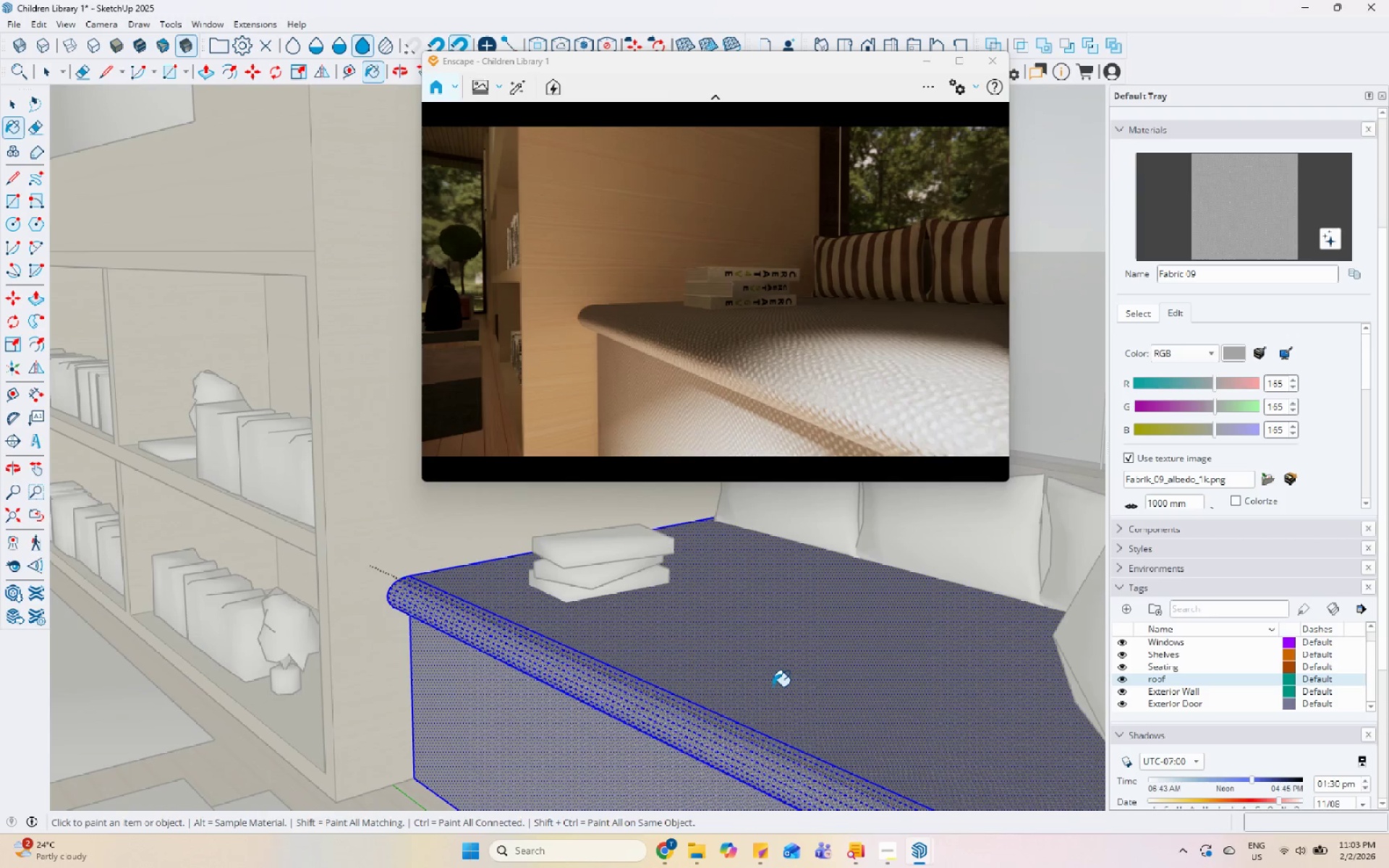 
hold_key(key=ControlLeft, duration=1.5)
 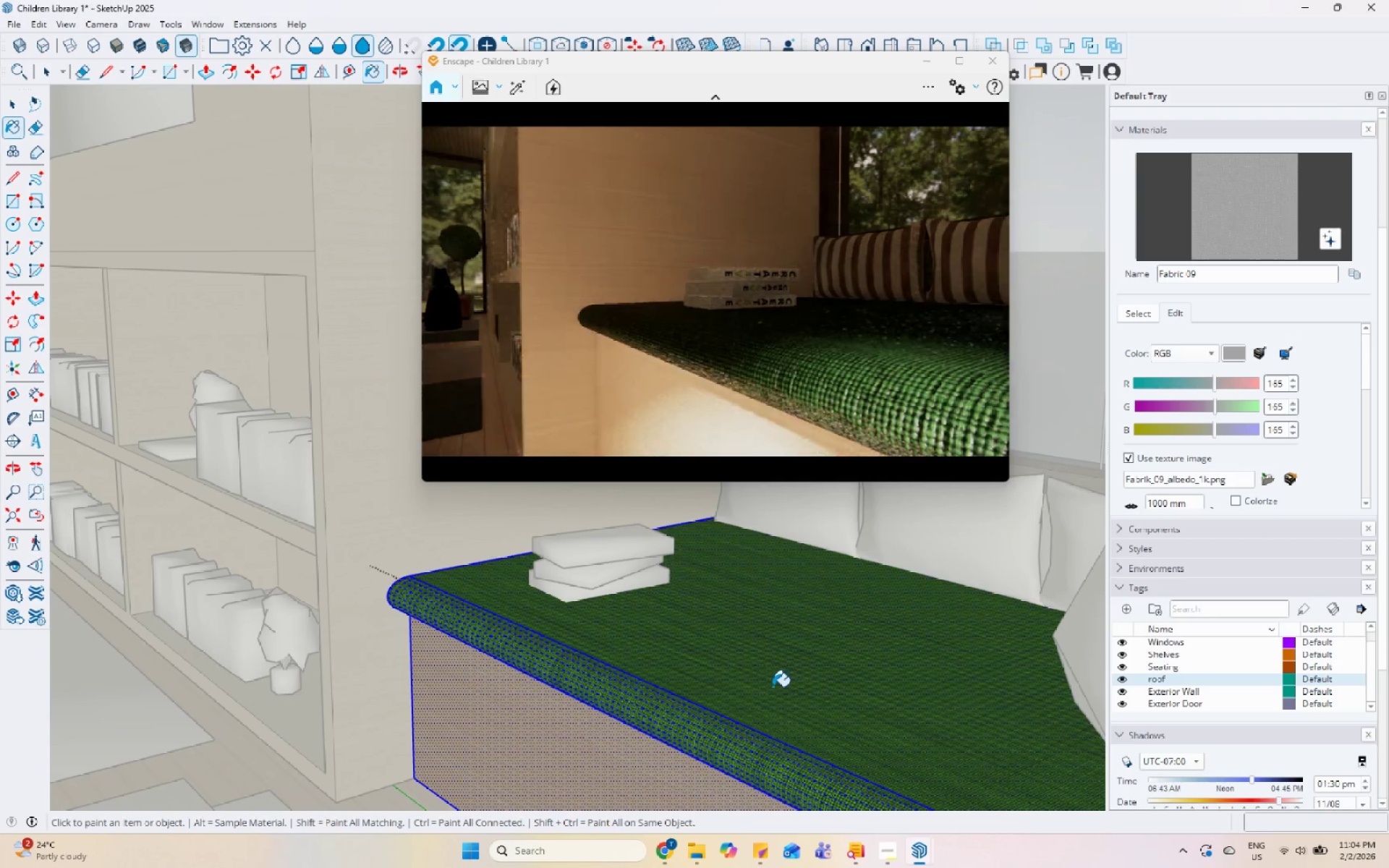 
key(Control+Z)
 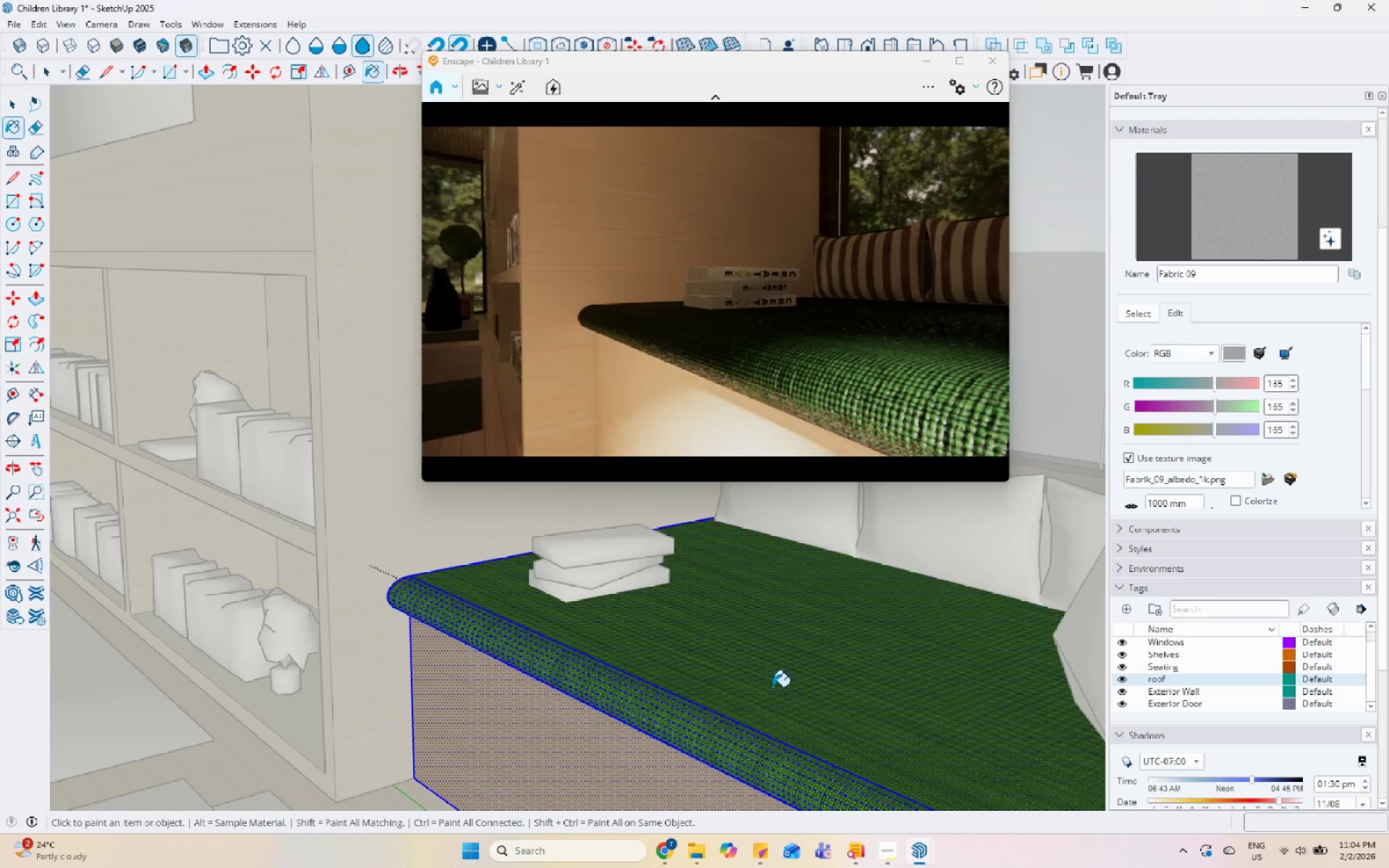 
key(Space)
 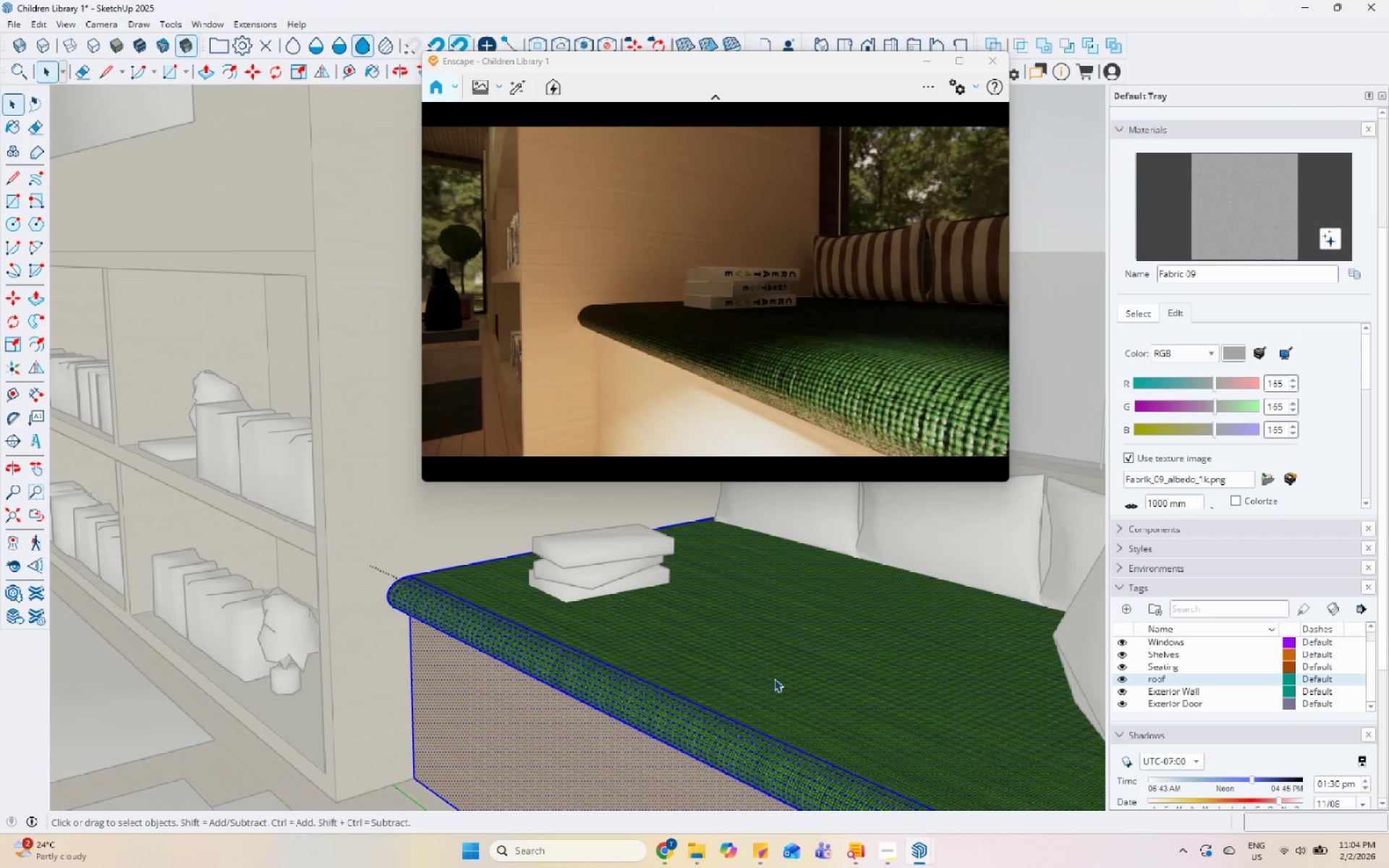 
double_click([774, 678])
 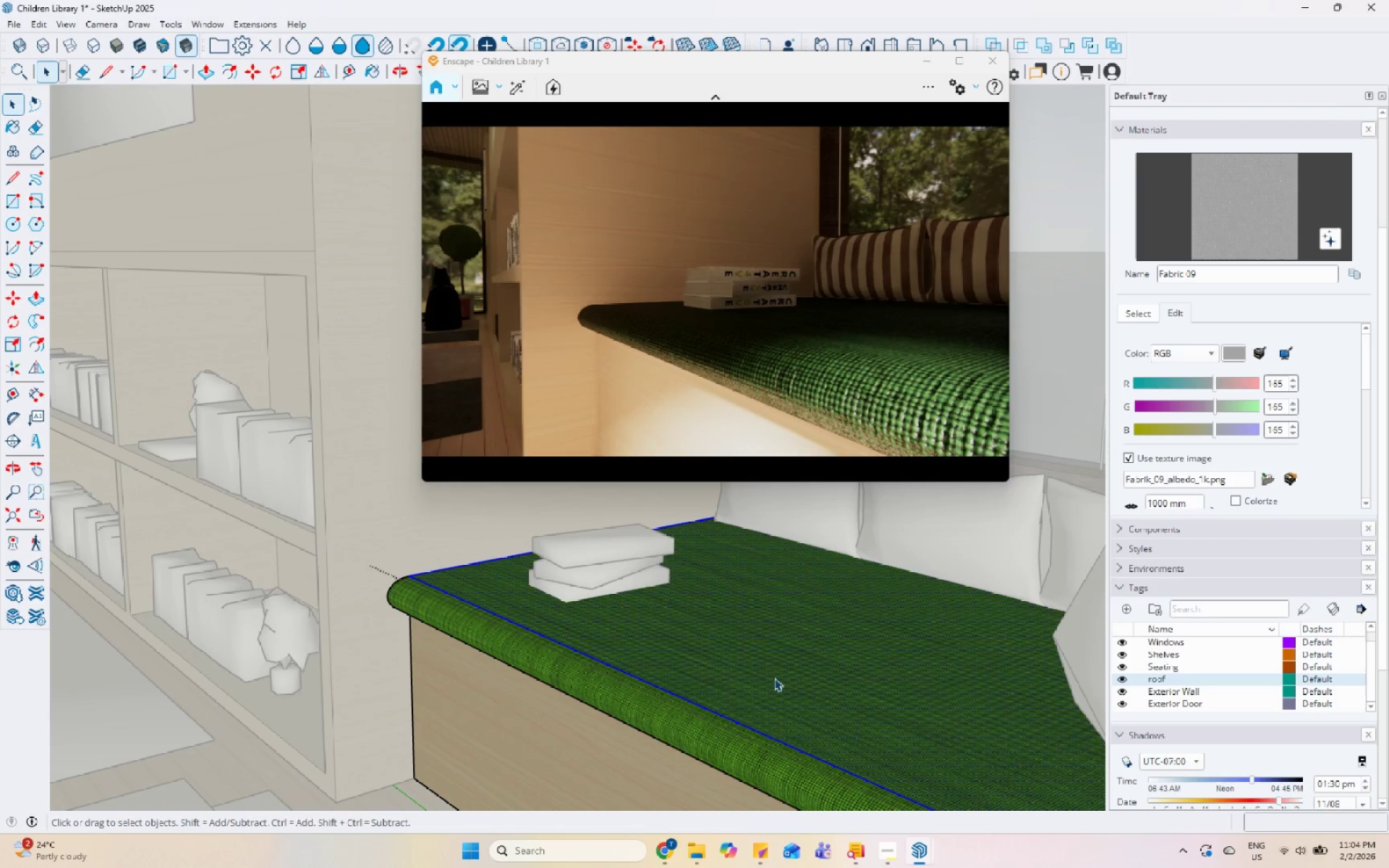 
triple_click([775, 677])
 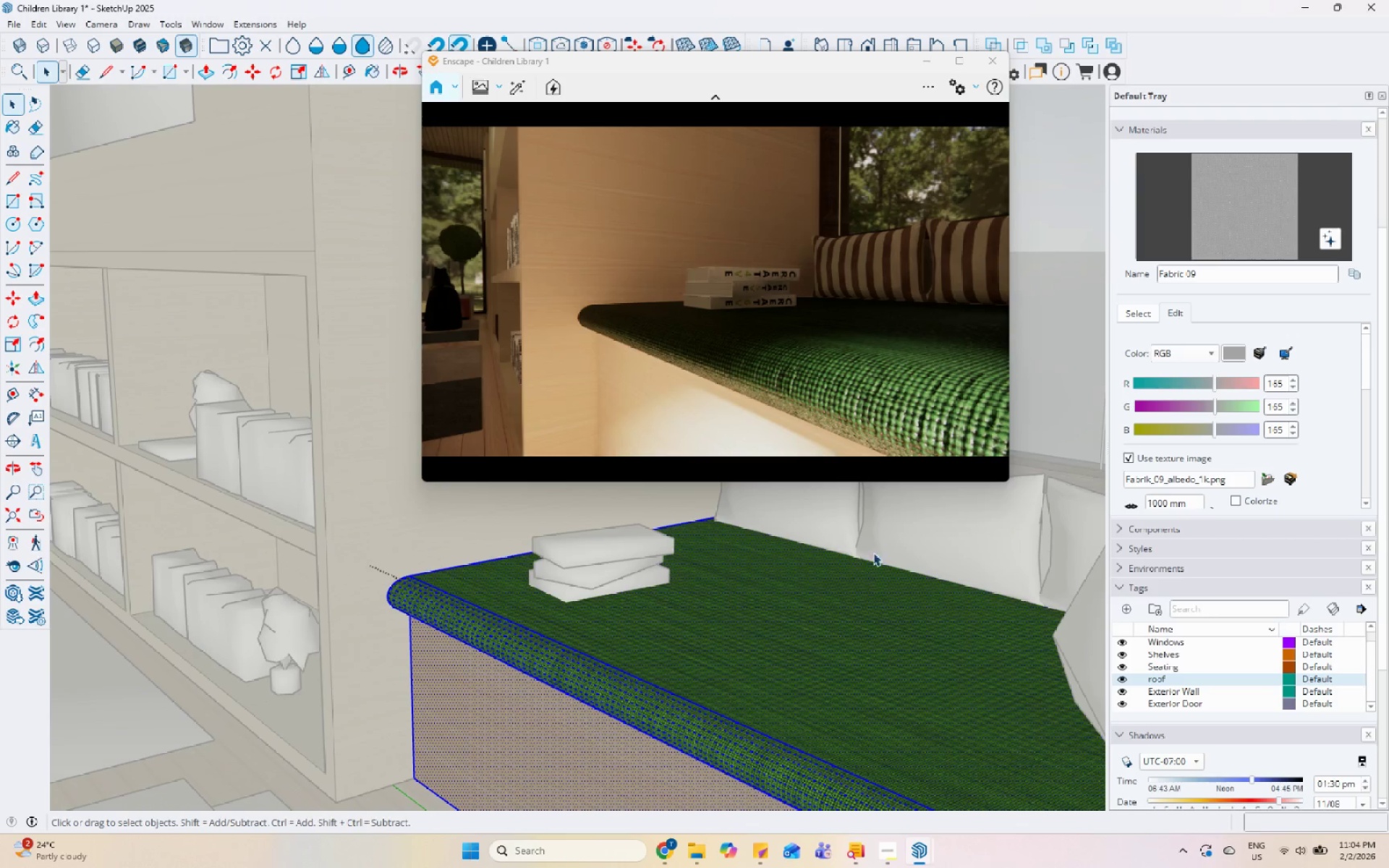 
left_click([761, 703])
 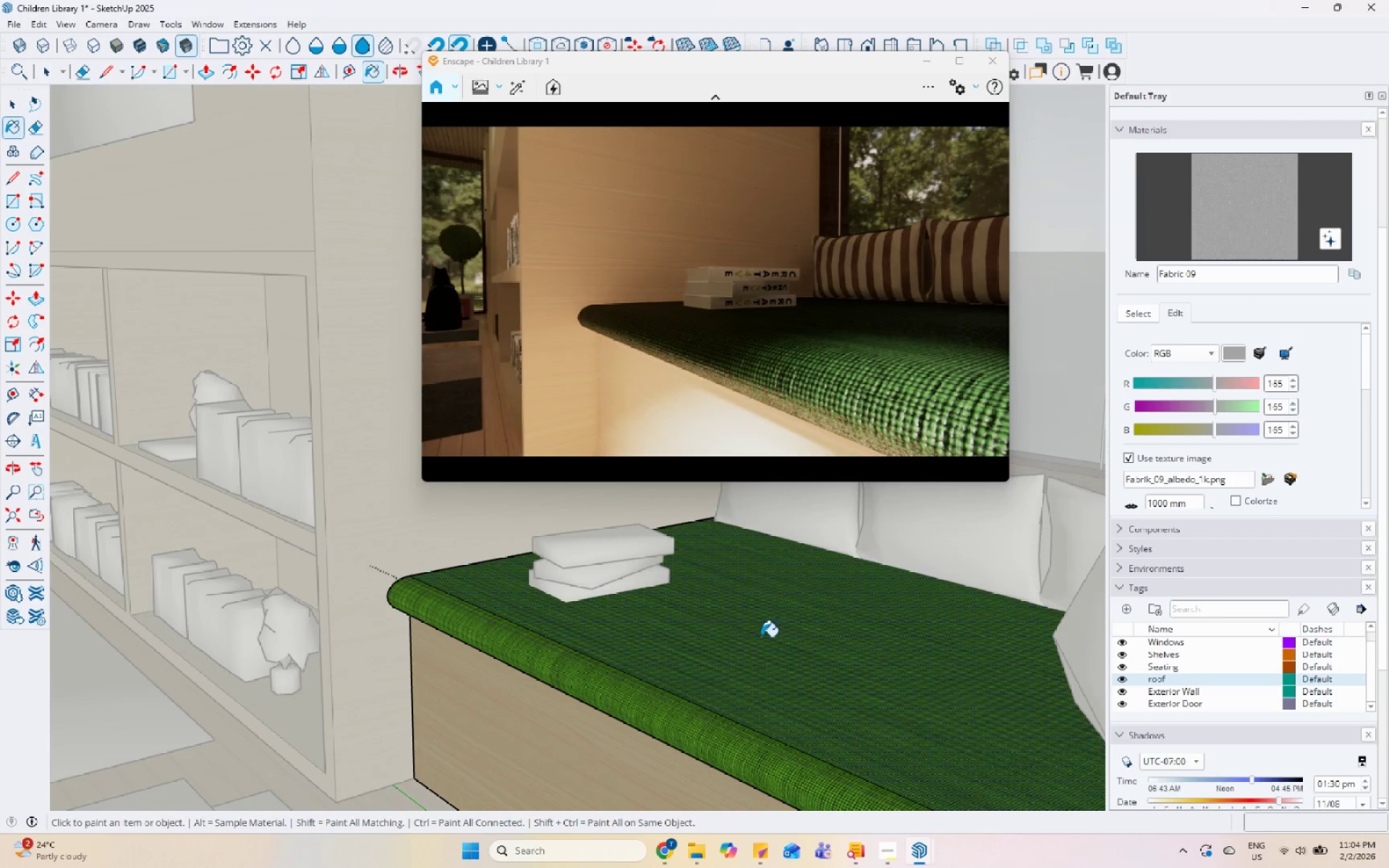 
left_click([697, 716])
 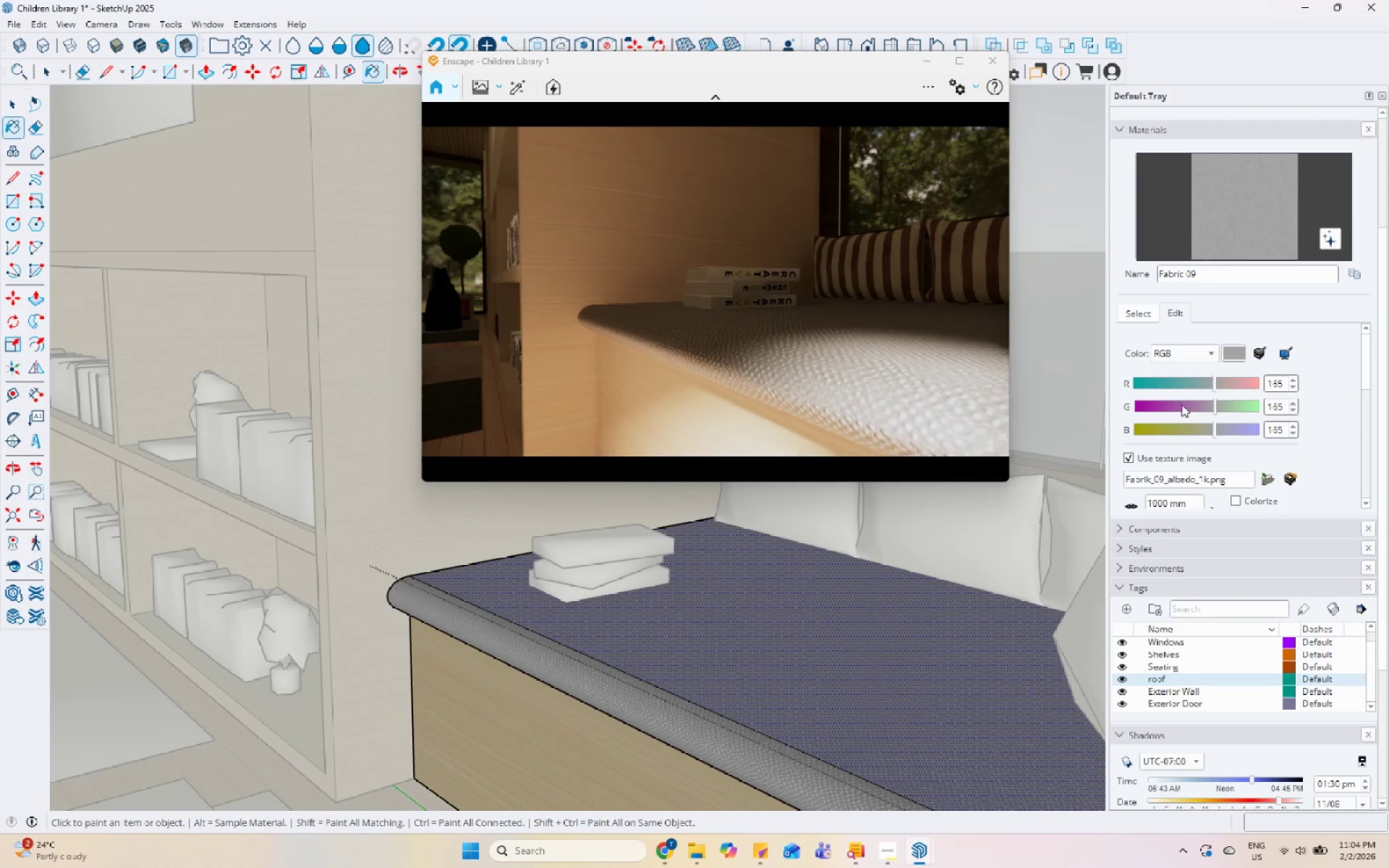 
wait(6.84)
 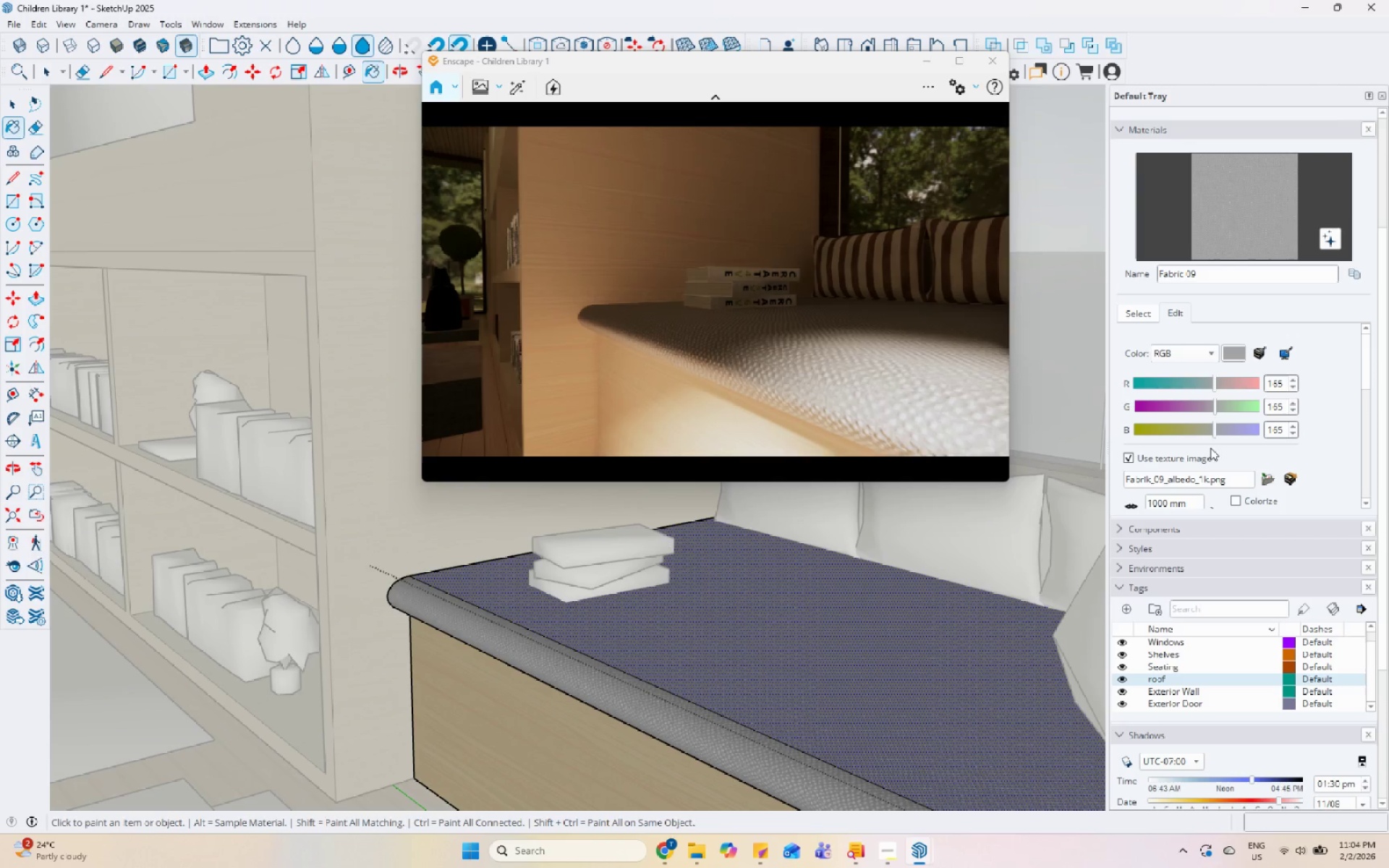 
left_click([674, 854])
 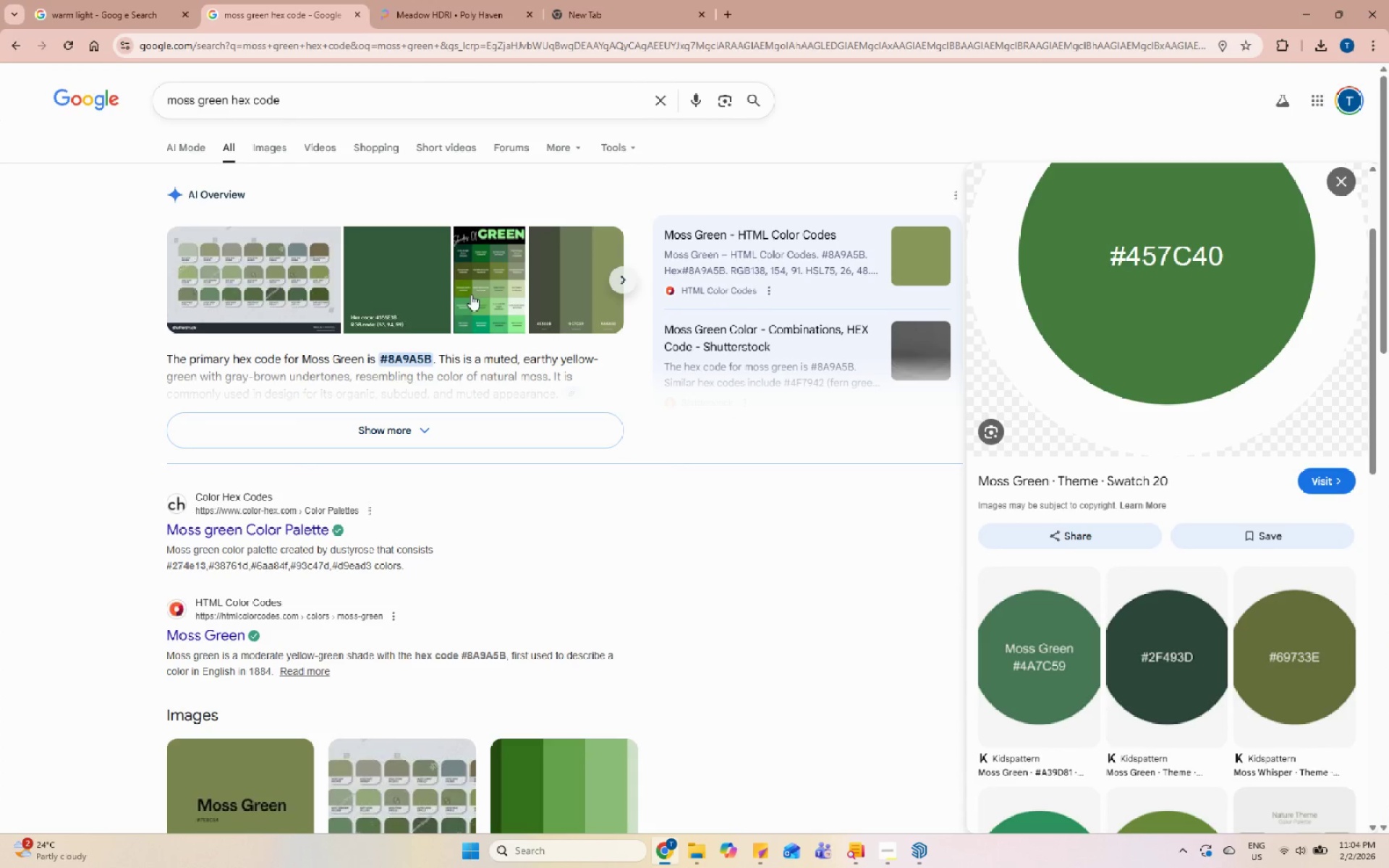 
left_click([244, 289])
 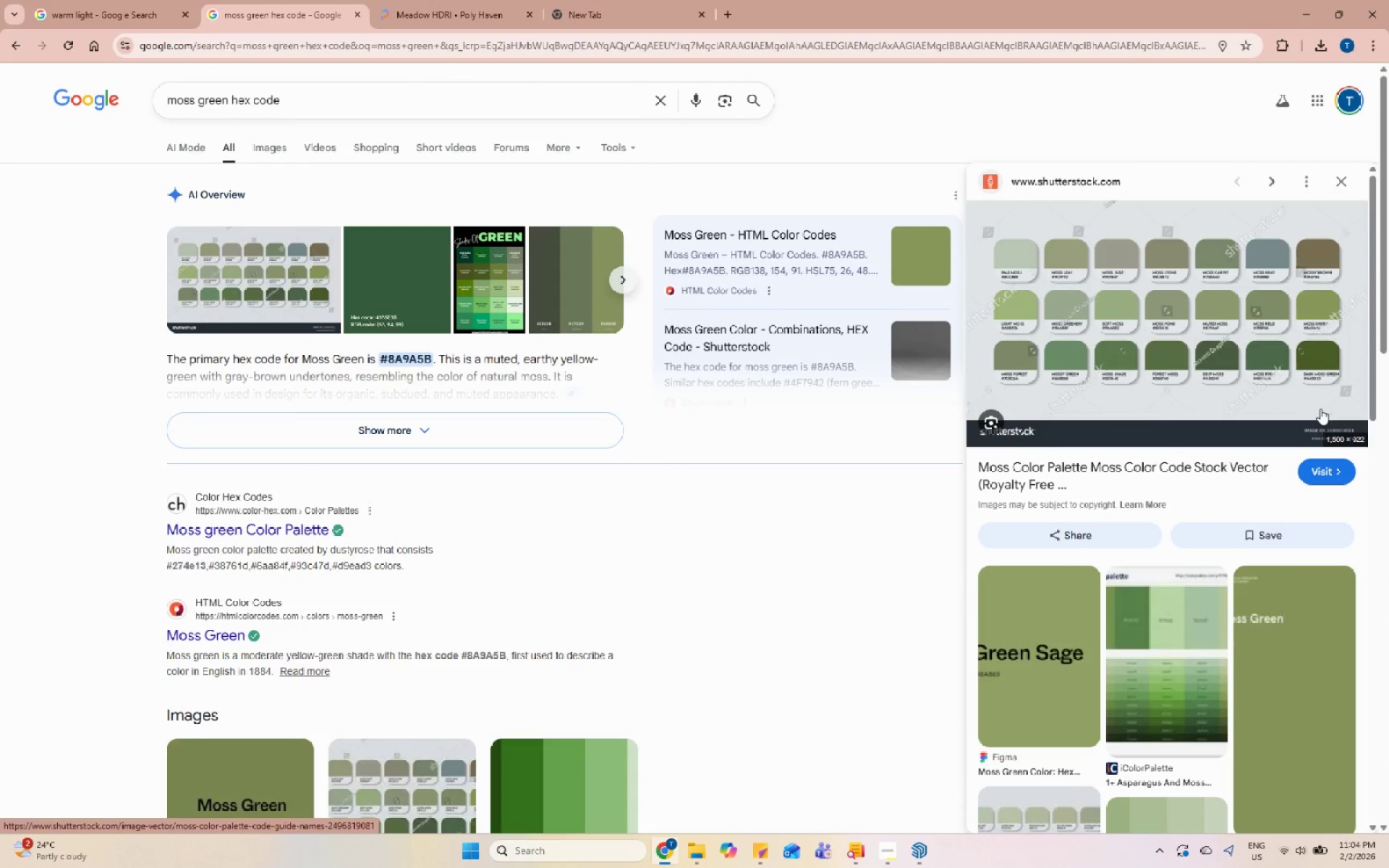 
left_click([1112, 384])
 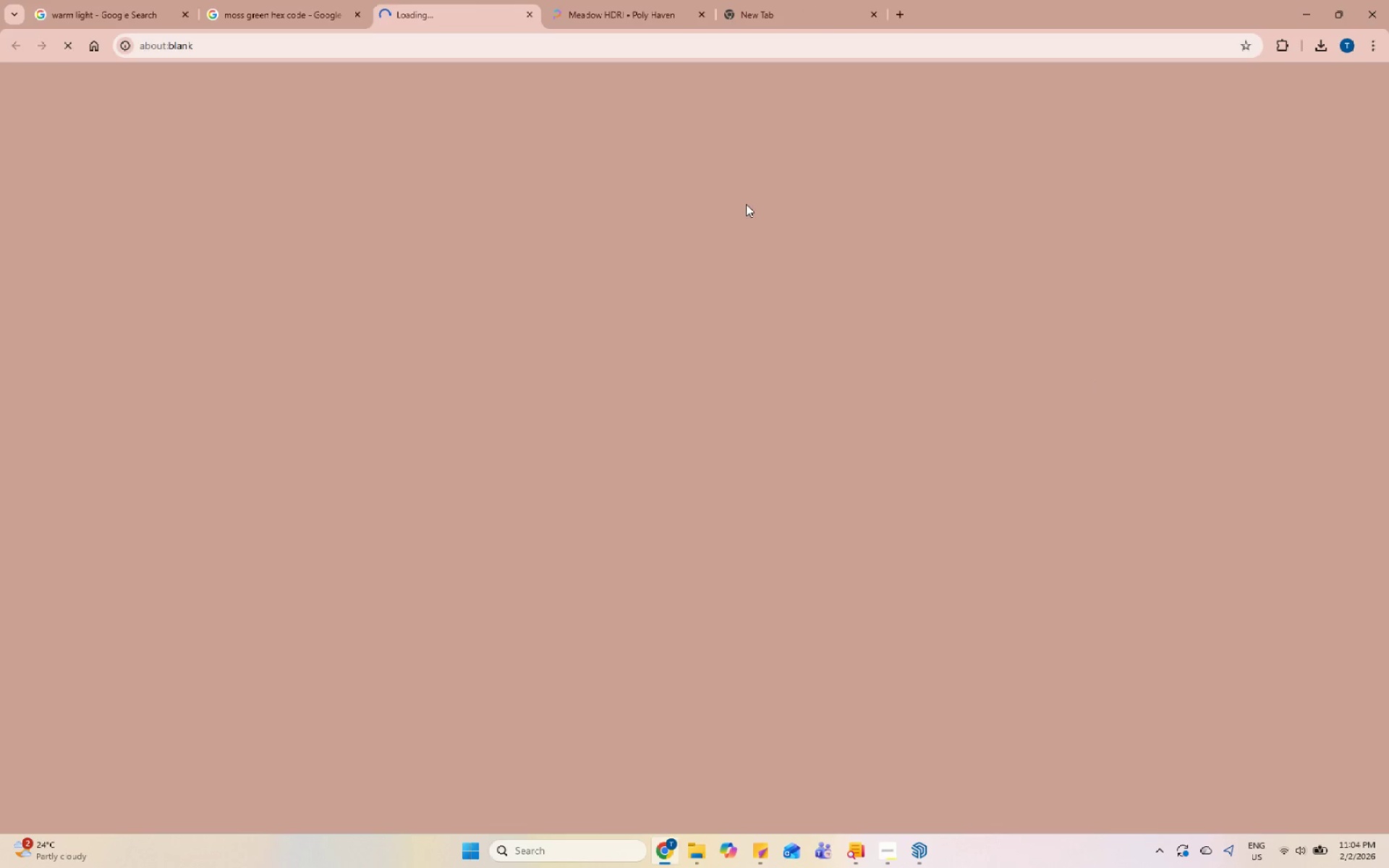 
left_click([253, 0])
 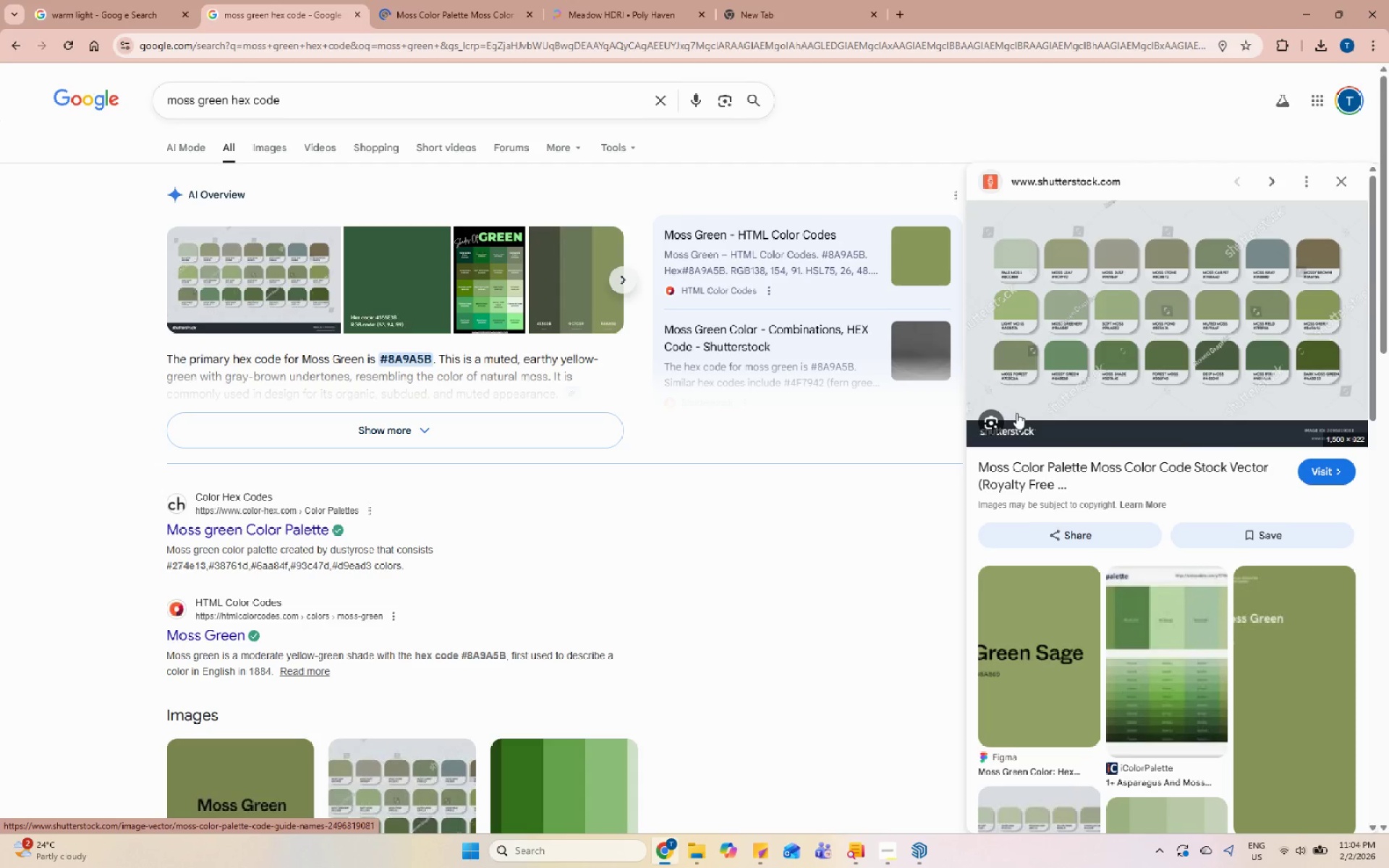 
left_click([1052, 644])
 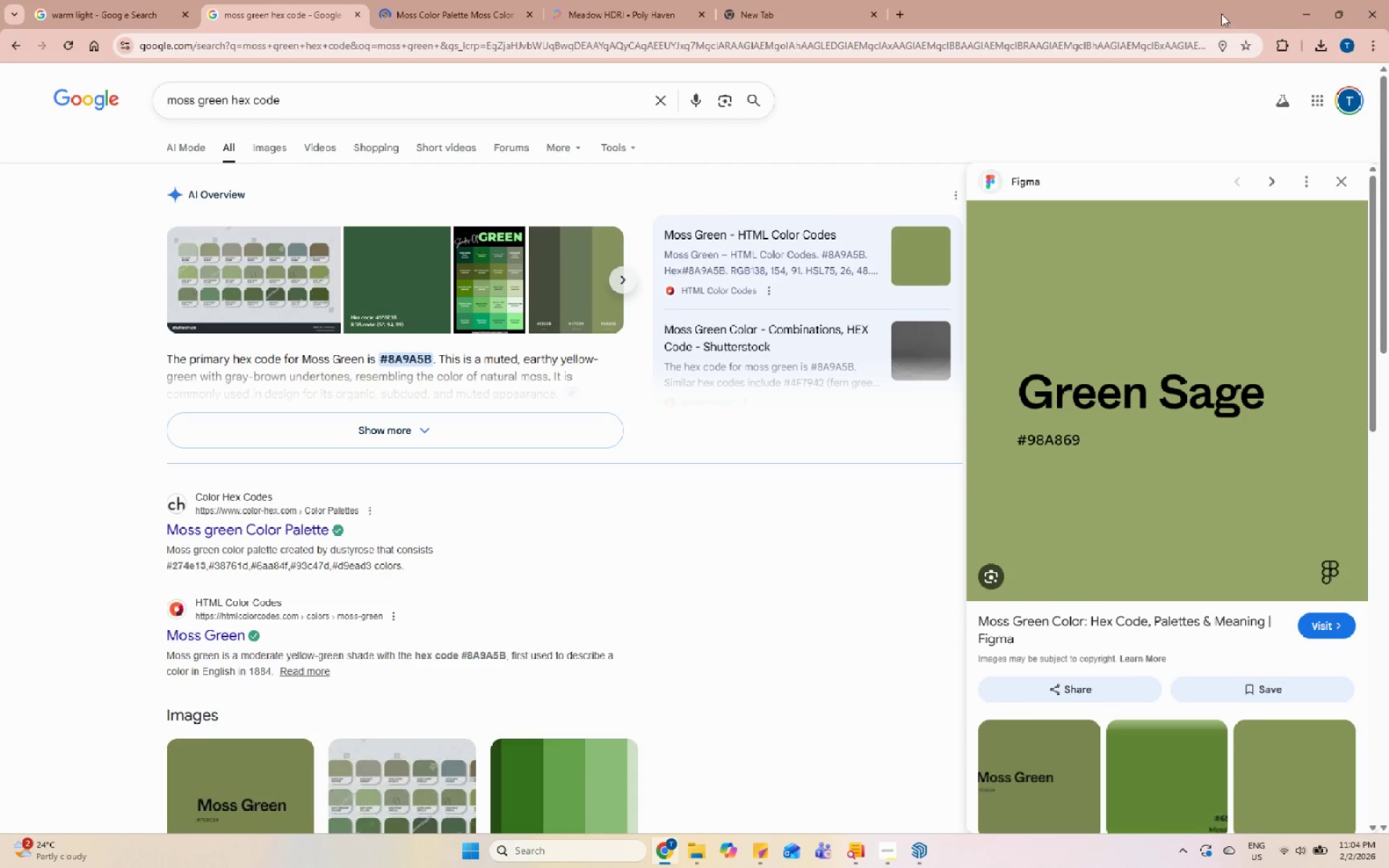 
left_click([1304, 4])
 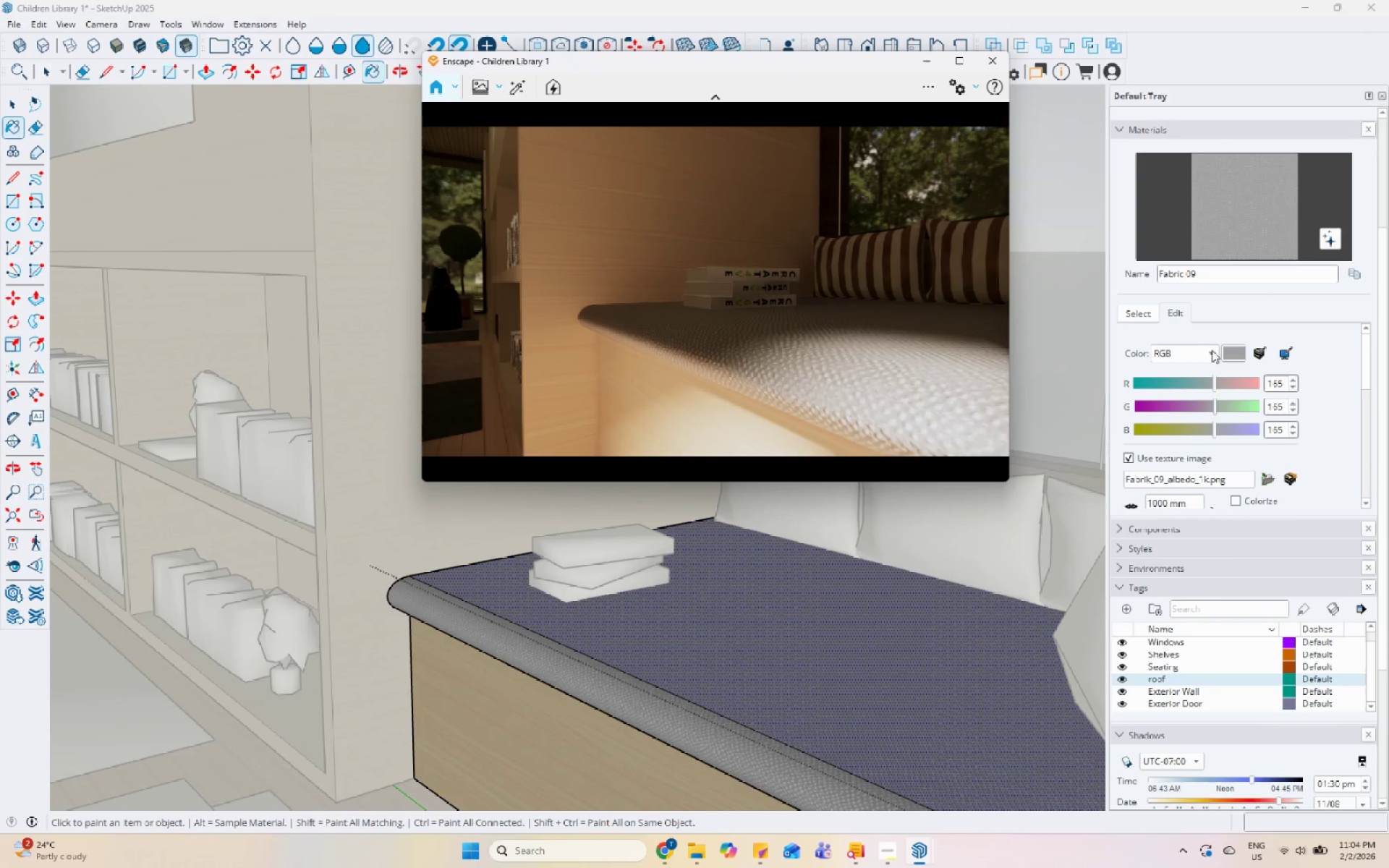 
left_click([1207, 352])
 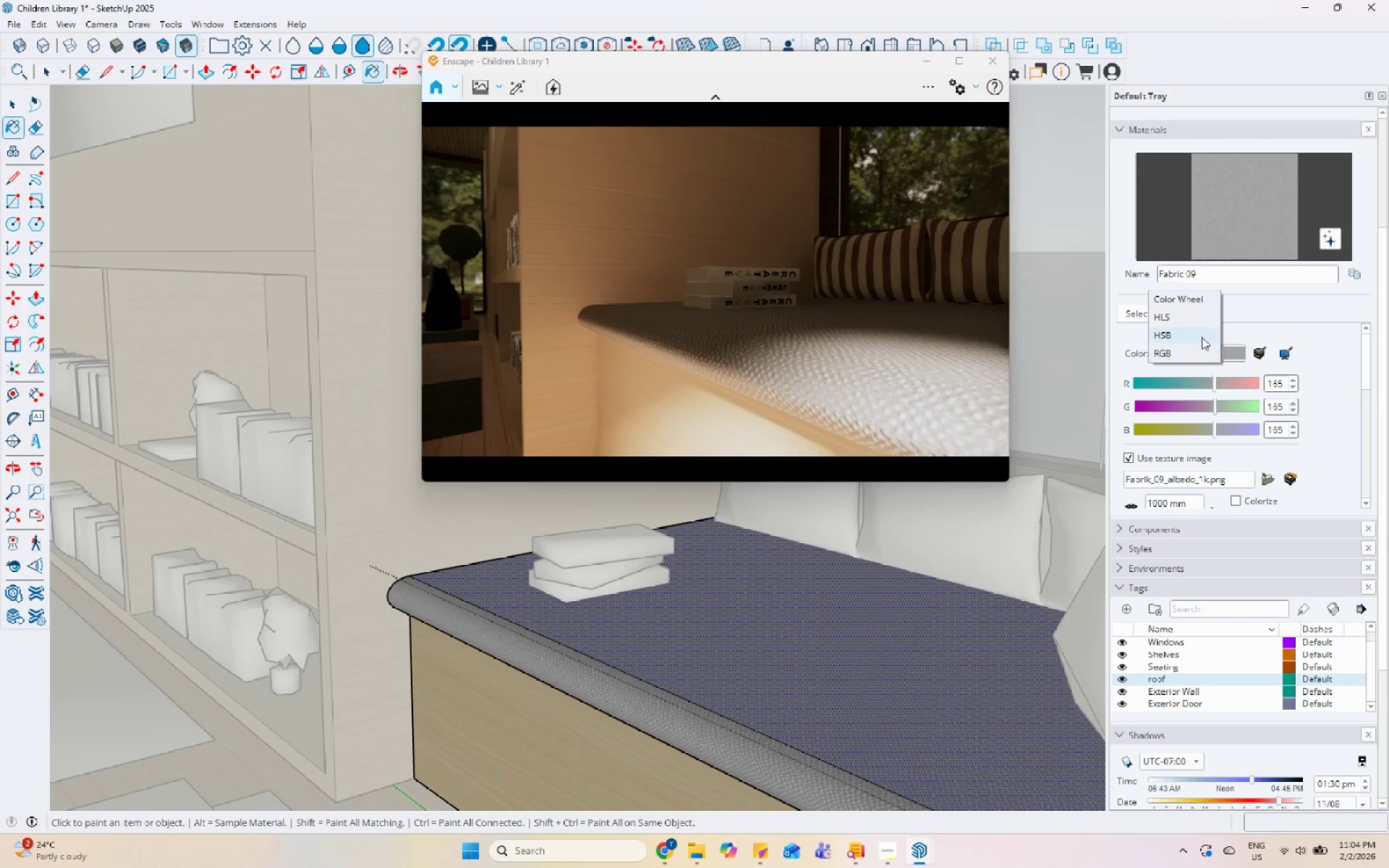 
left_click([1200, 336])
 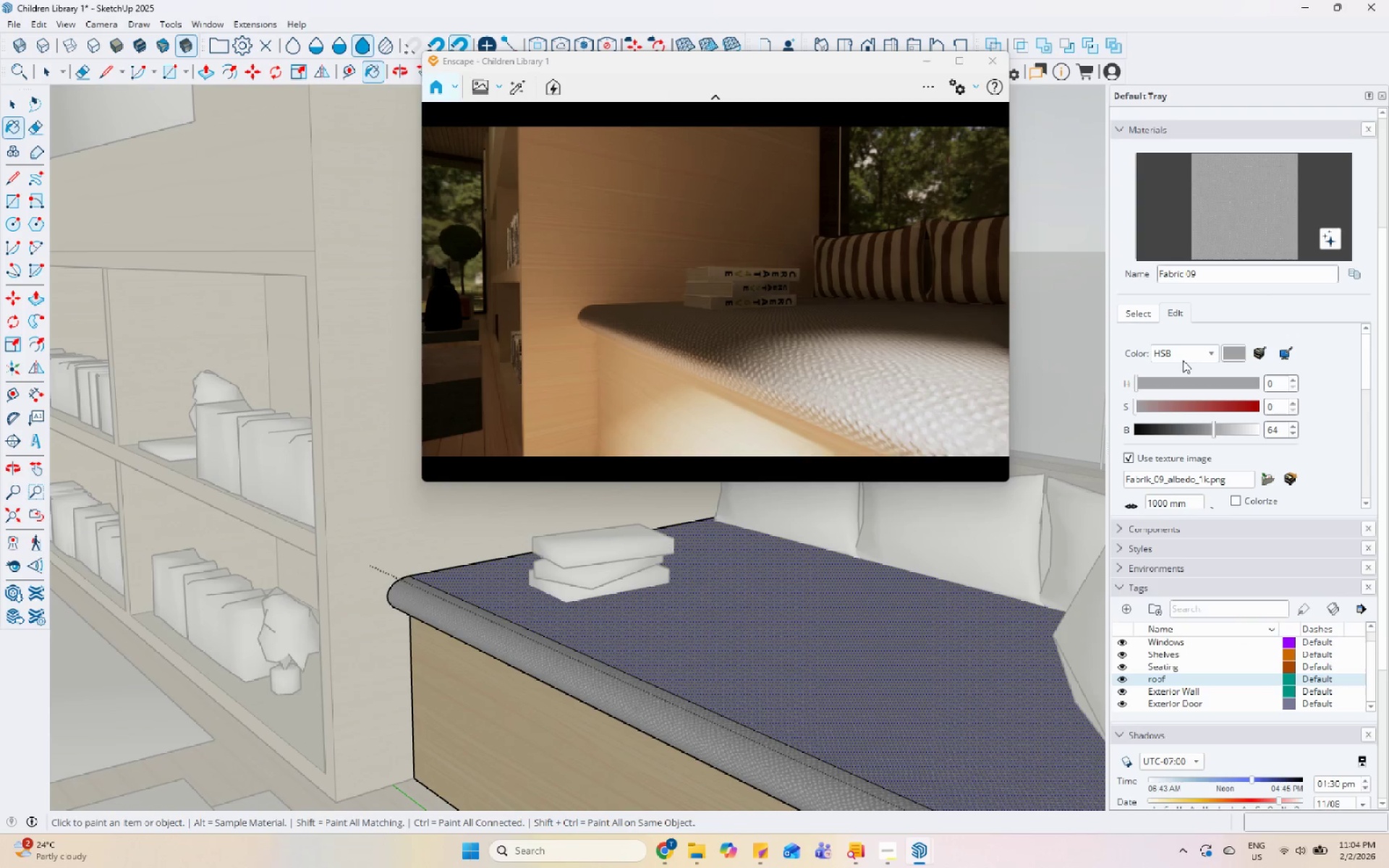 
left_click([1186, 352])
 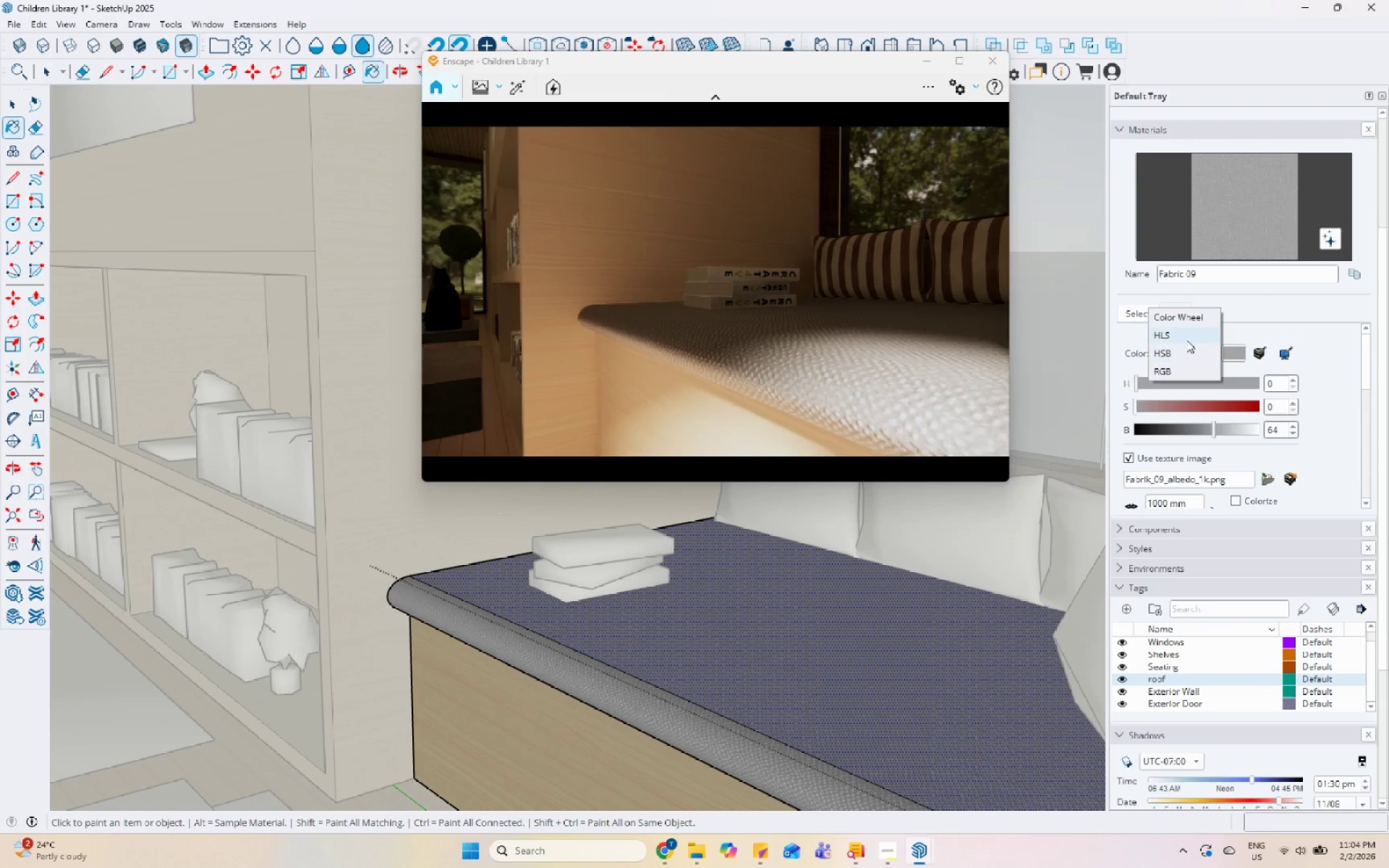 
left_click([1186, 332])
 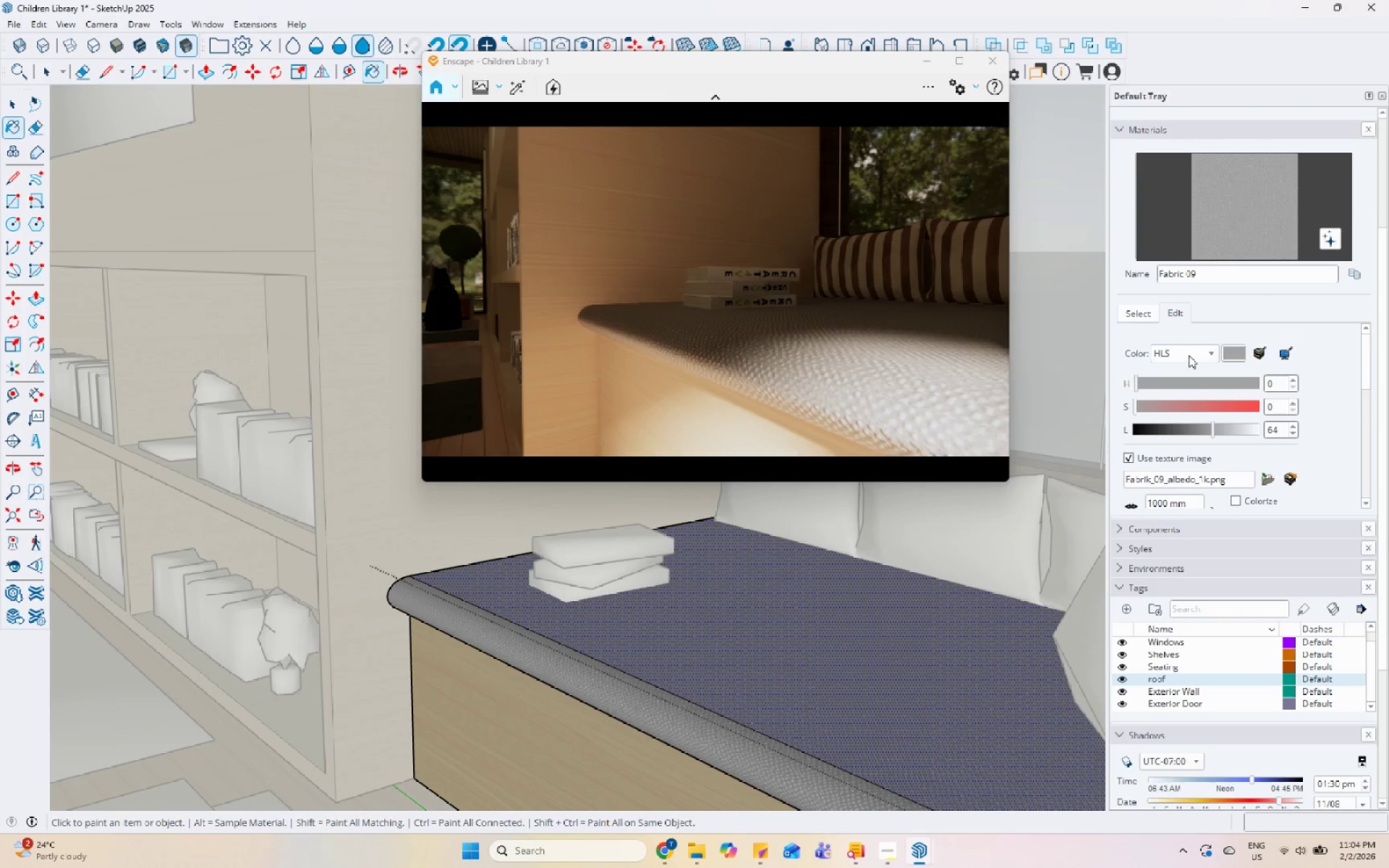 
double_click([1192, 333])
 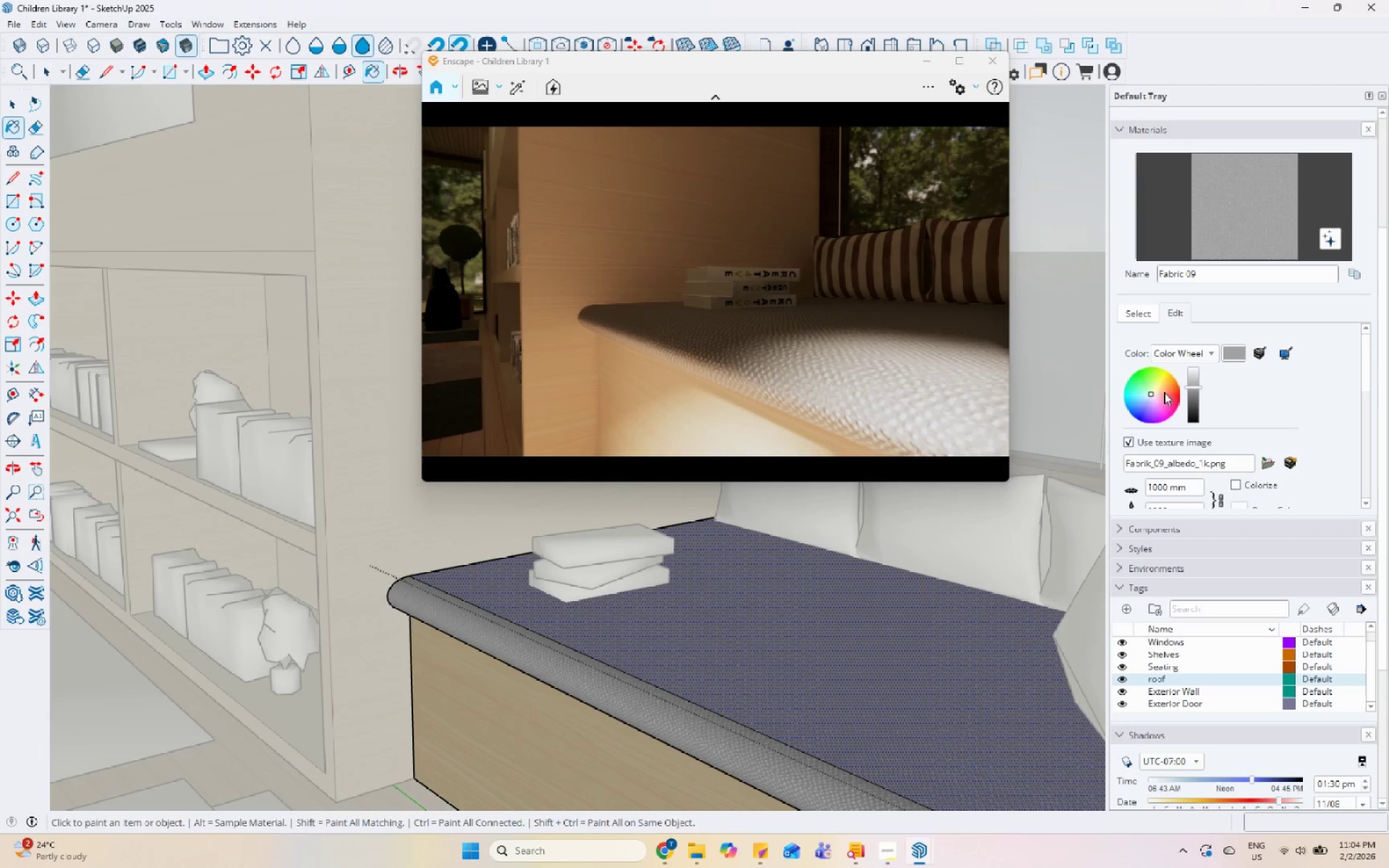 
left_click_drag(start_coordinate=[1147, 390], to_coordinate=[1139, 380])
 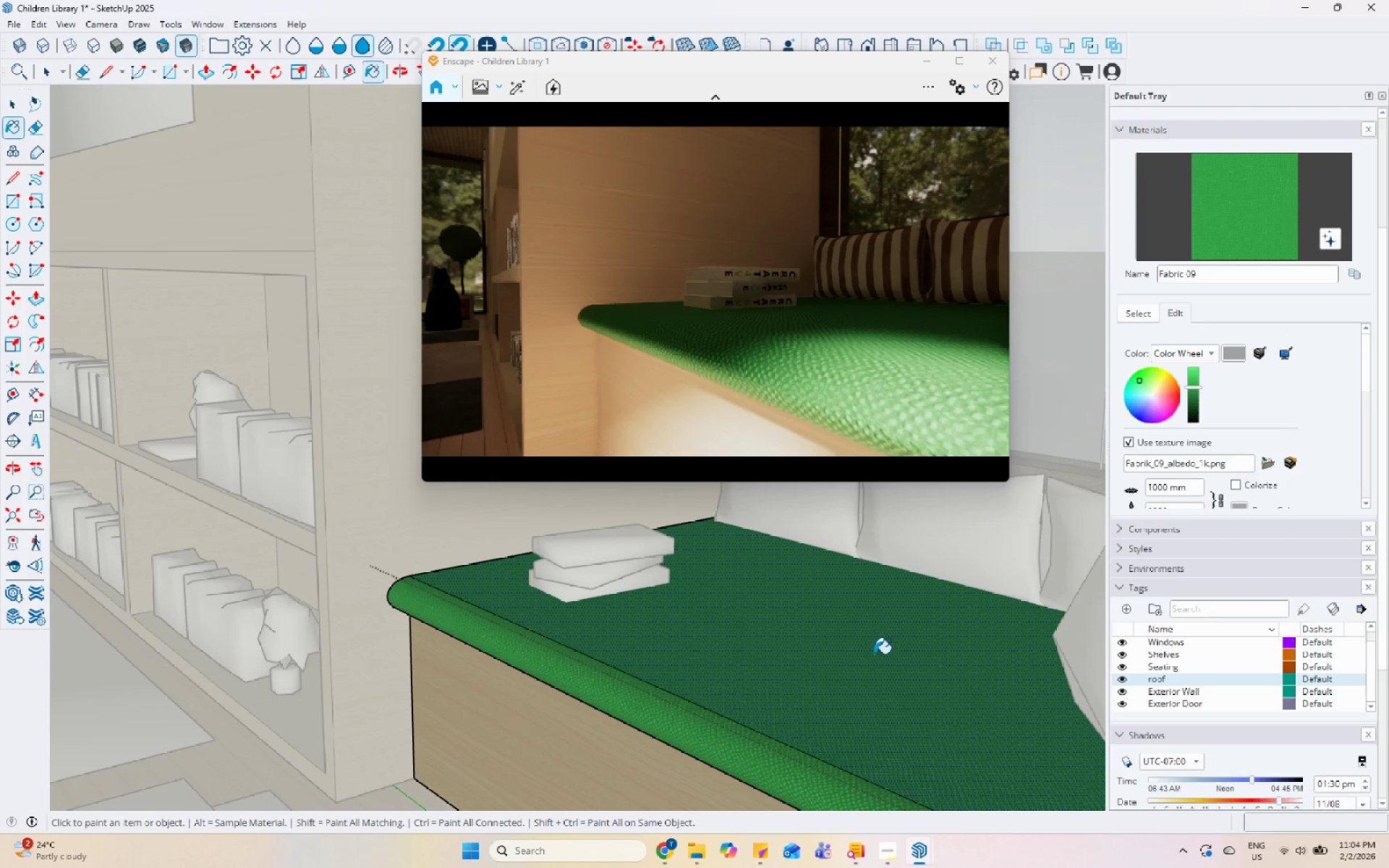 
left_click([668, 848])
 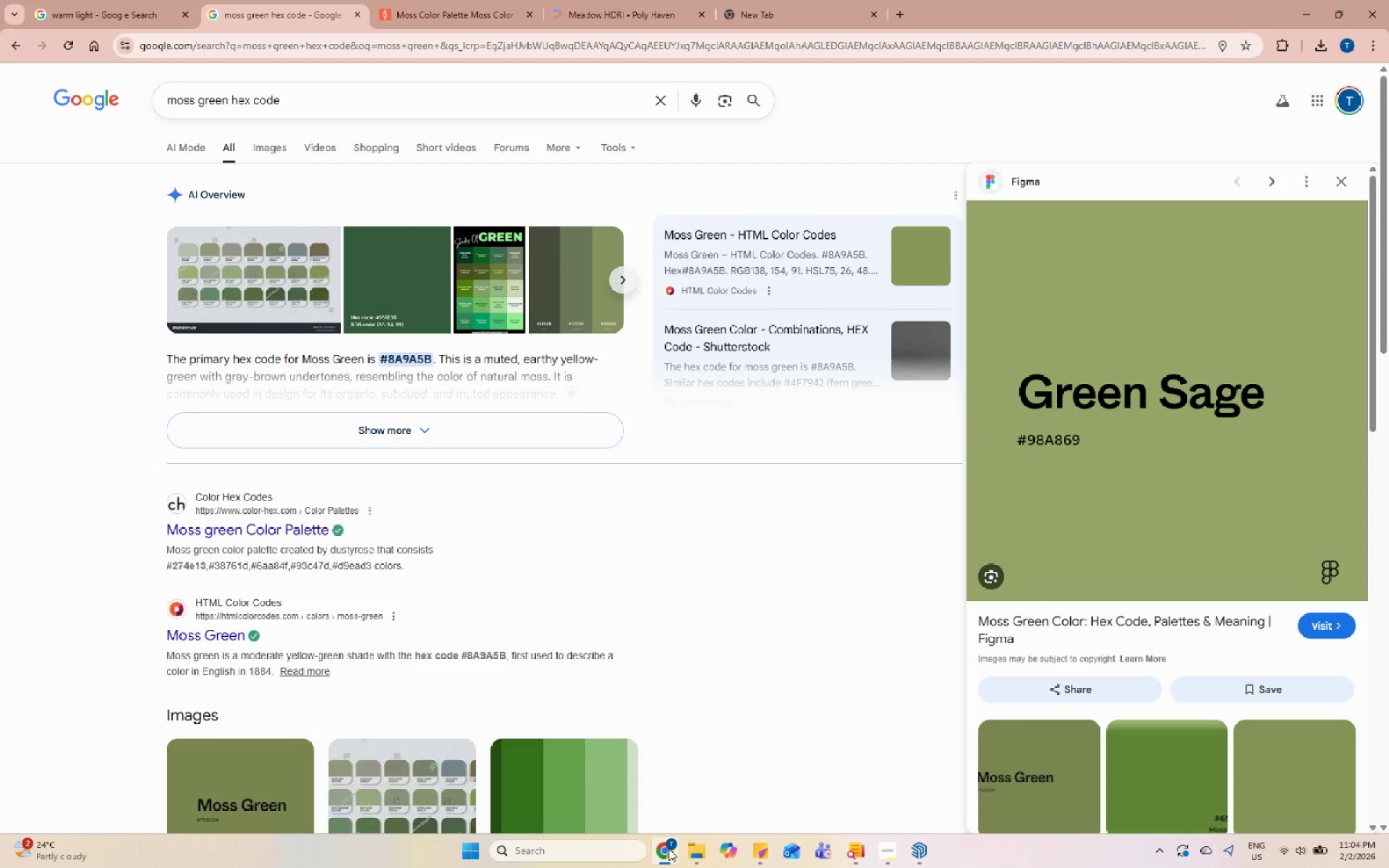 
left_click([668, 848])
 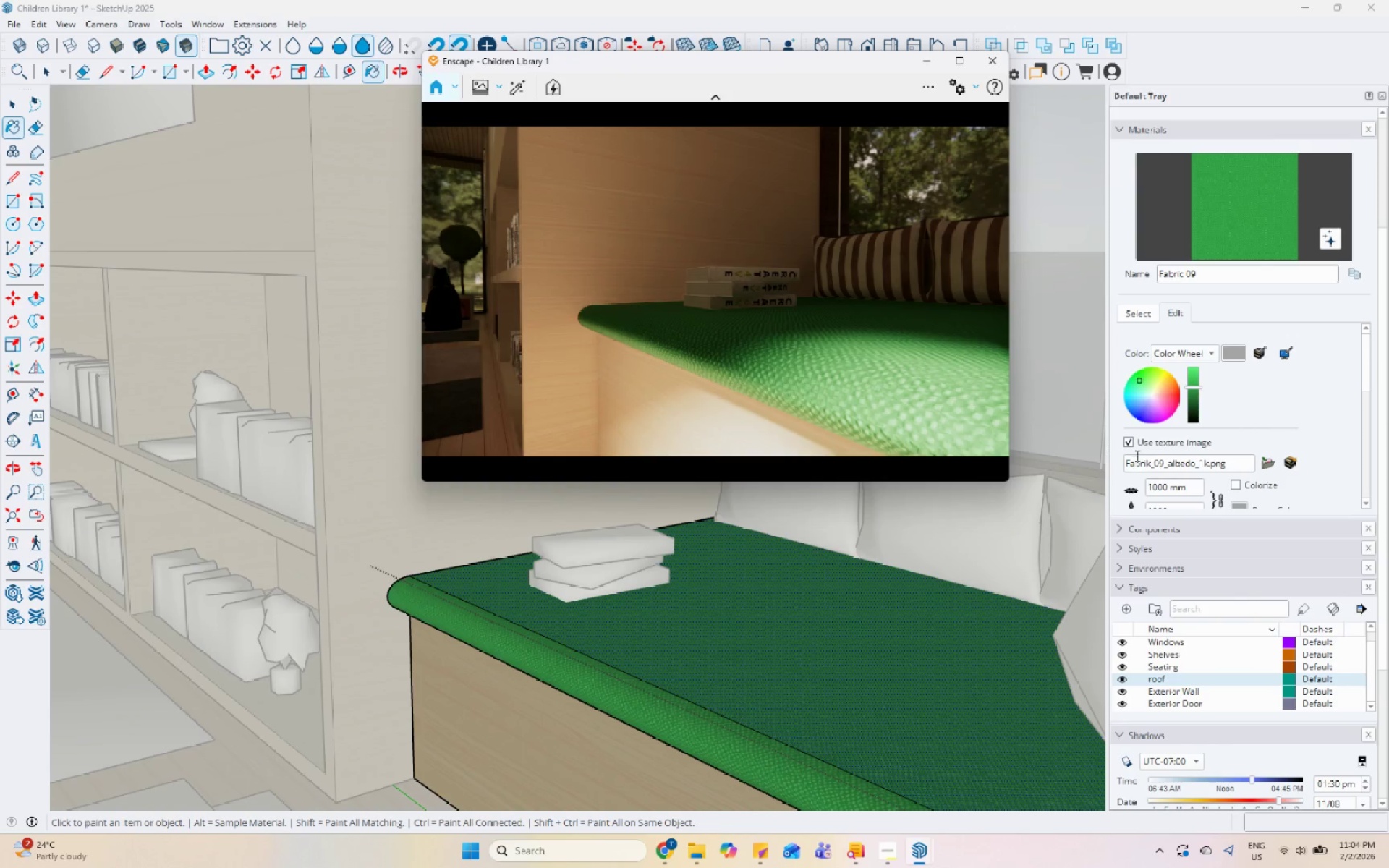 
left_click([1215, 356])
 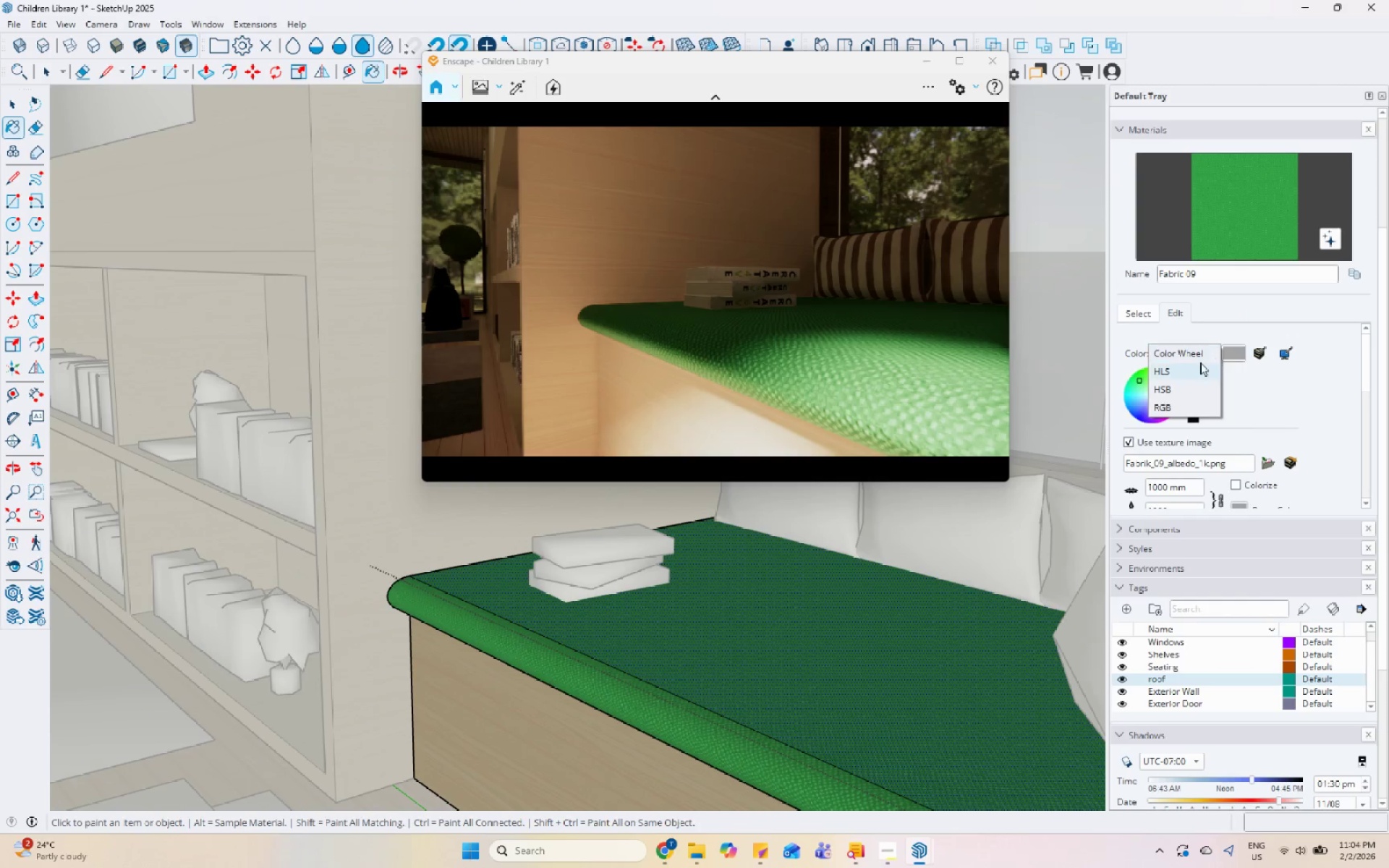 
left_click([1181, 372])
 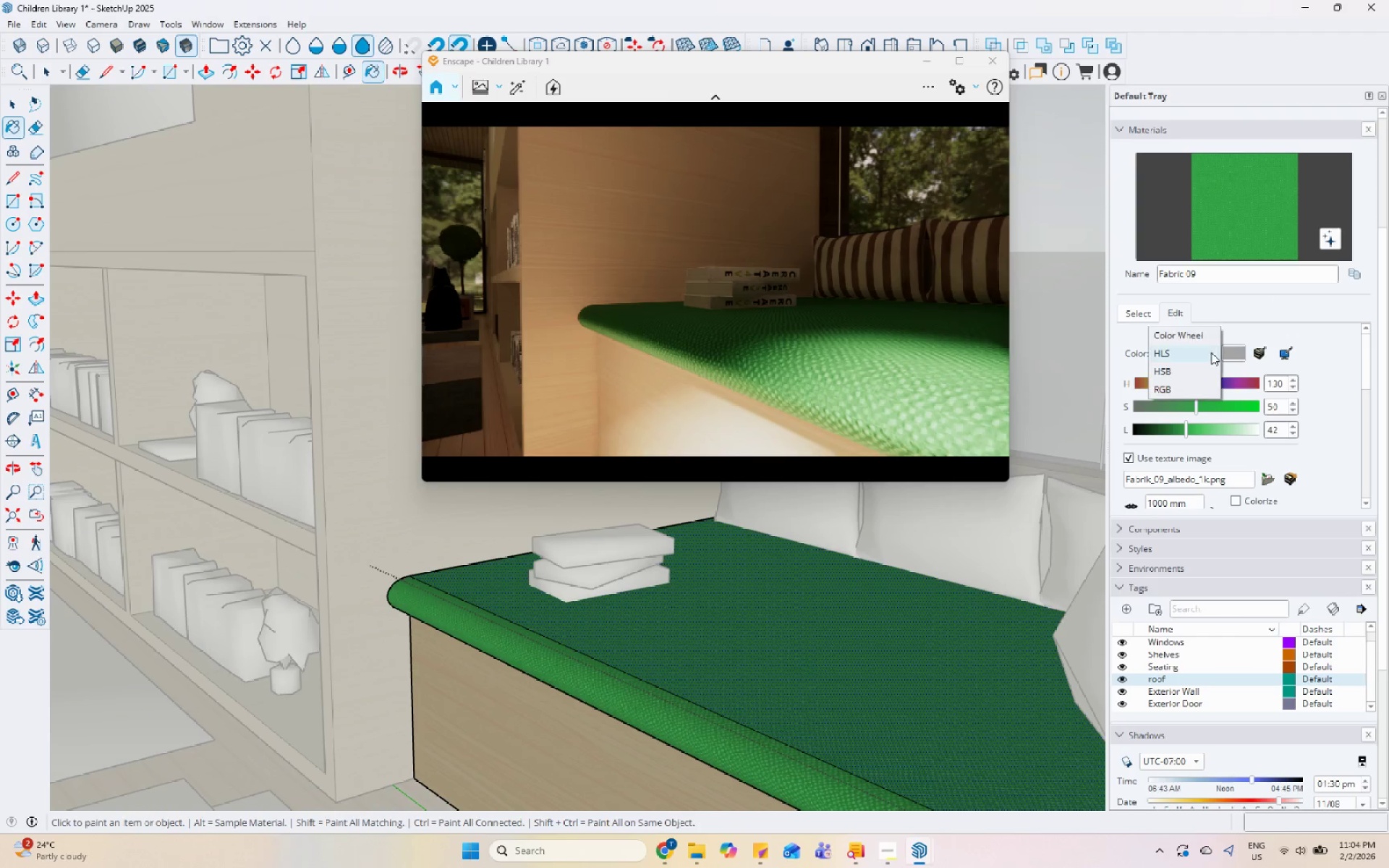 
double_click([1200, 372])
 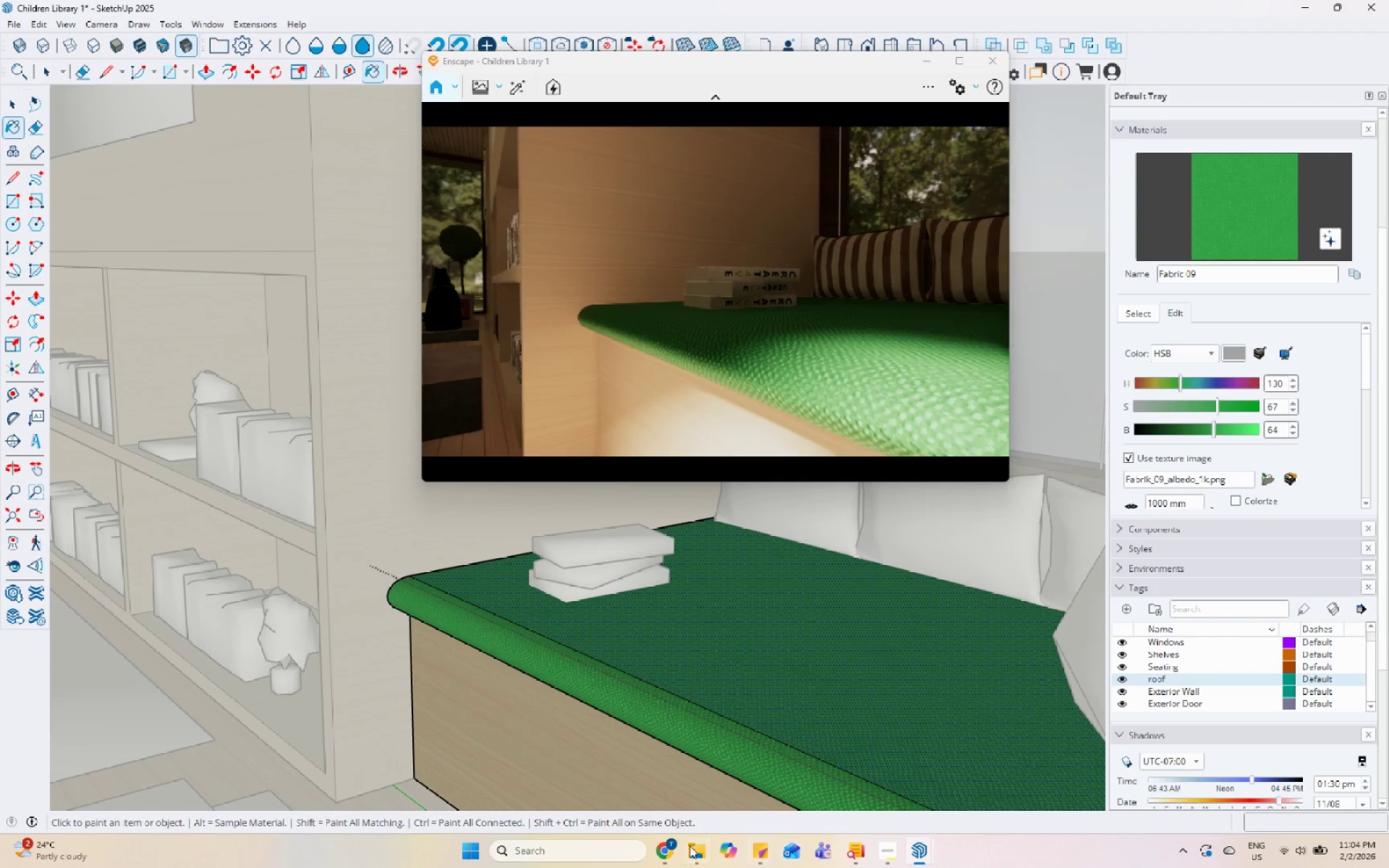 
double_click([674, 847])
 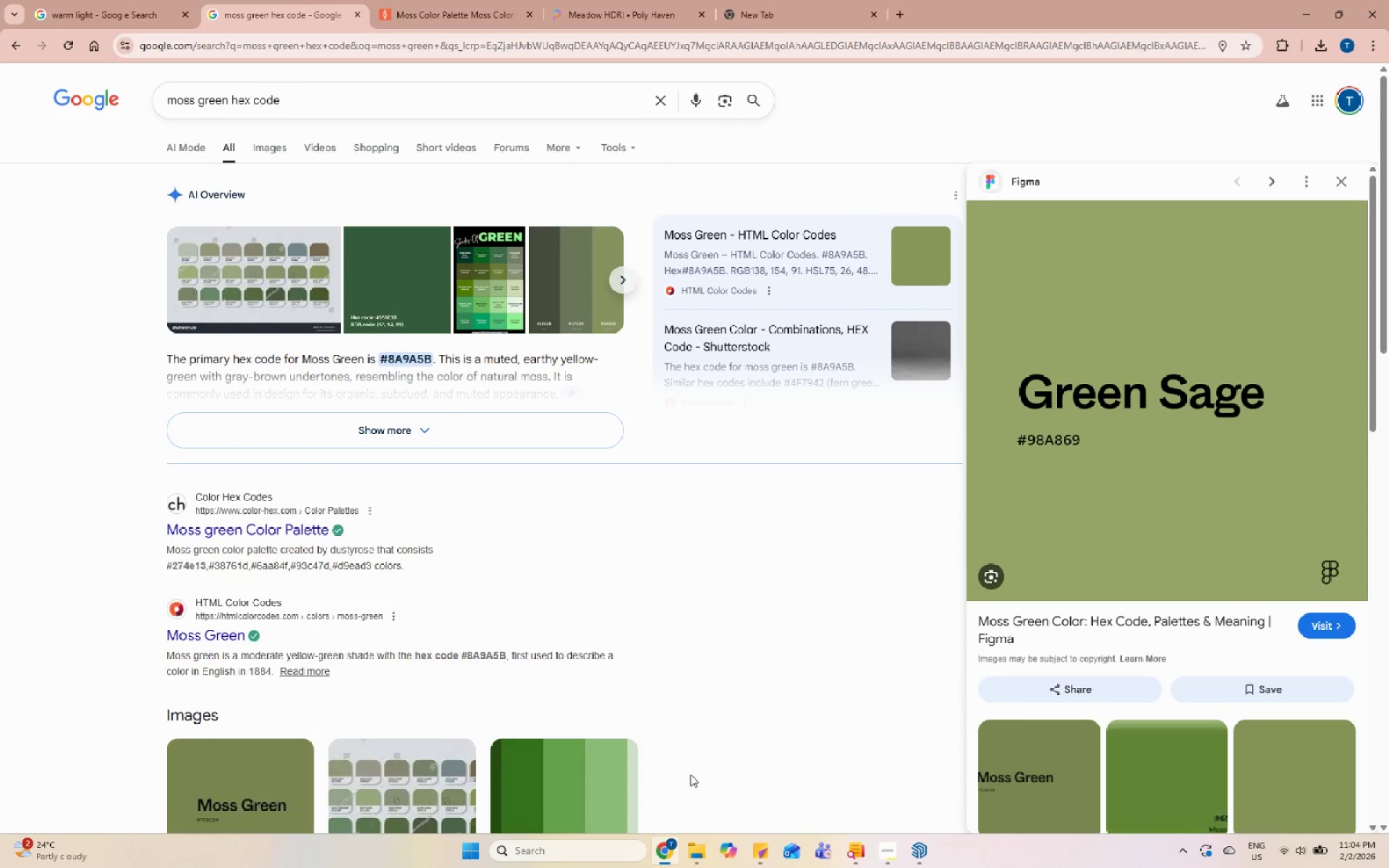 
scroll: coordinate [891, 506], scroll_direction: down, amount: 2.0
 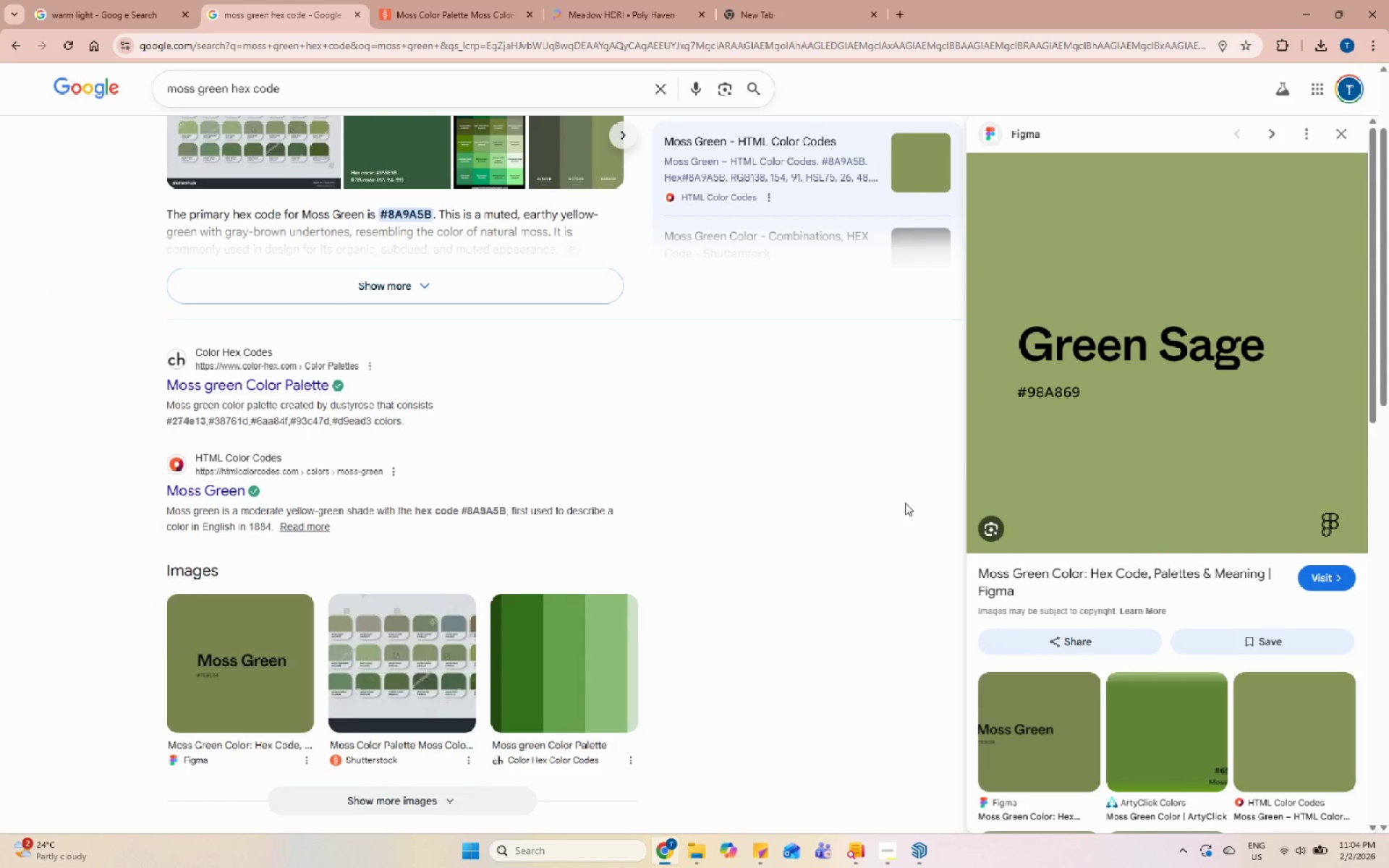 
left_click([1134, 370])
 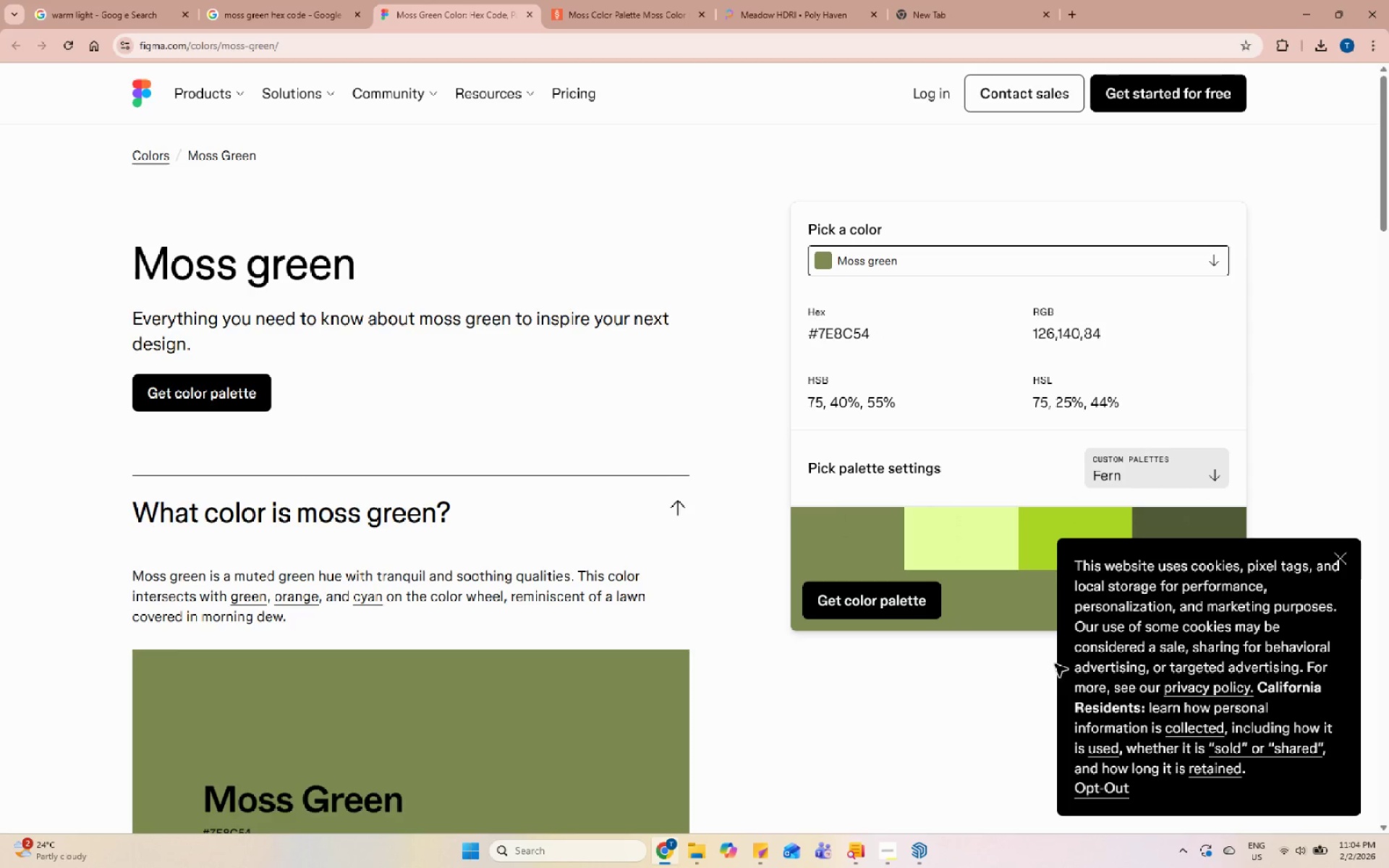 
scroll: coordinate [908, 501], scroll_direction: up, amount: 5.0
 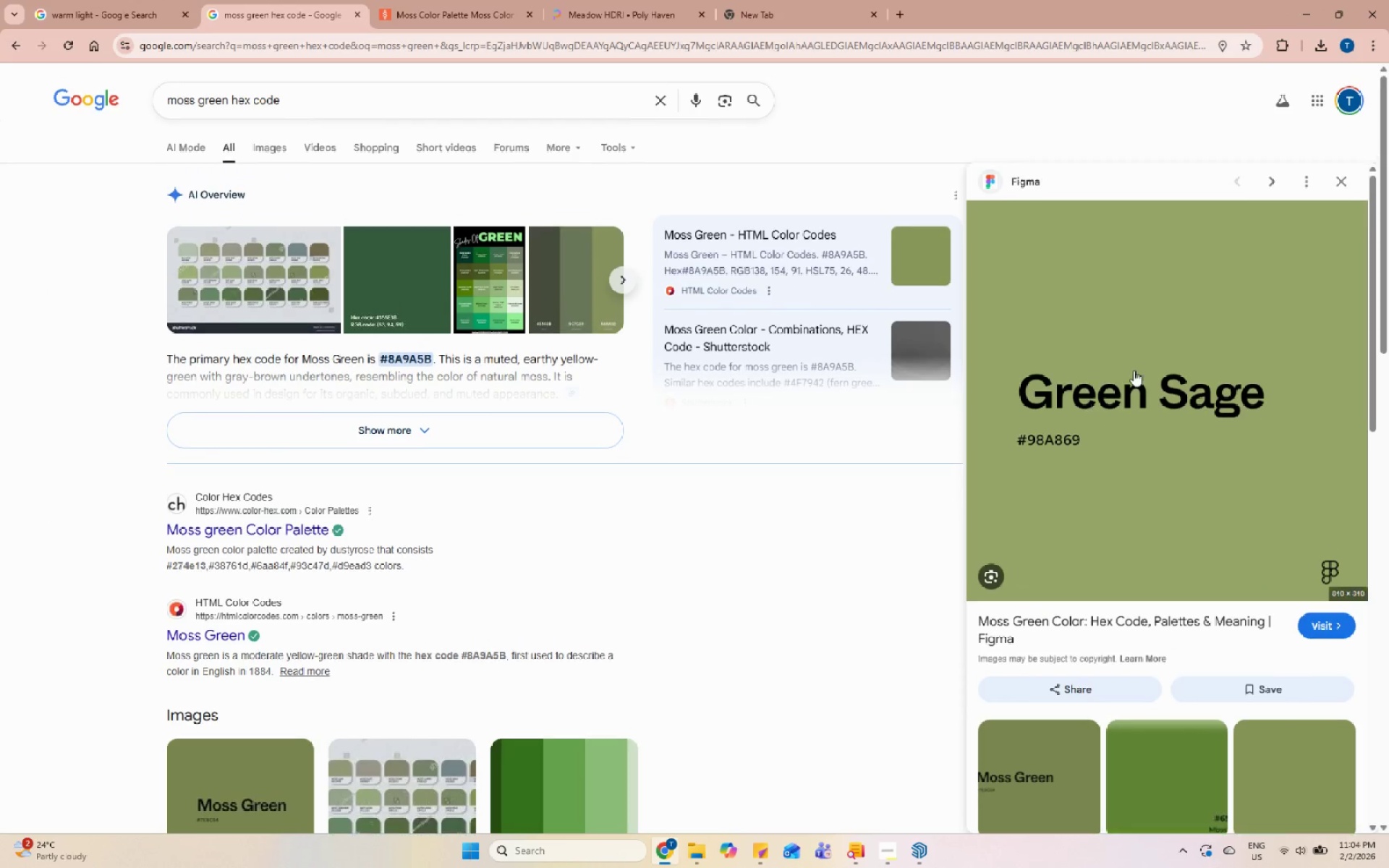 
scroll: coordinate [1171, 485], scroll_direction: none, amount: 0.0
 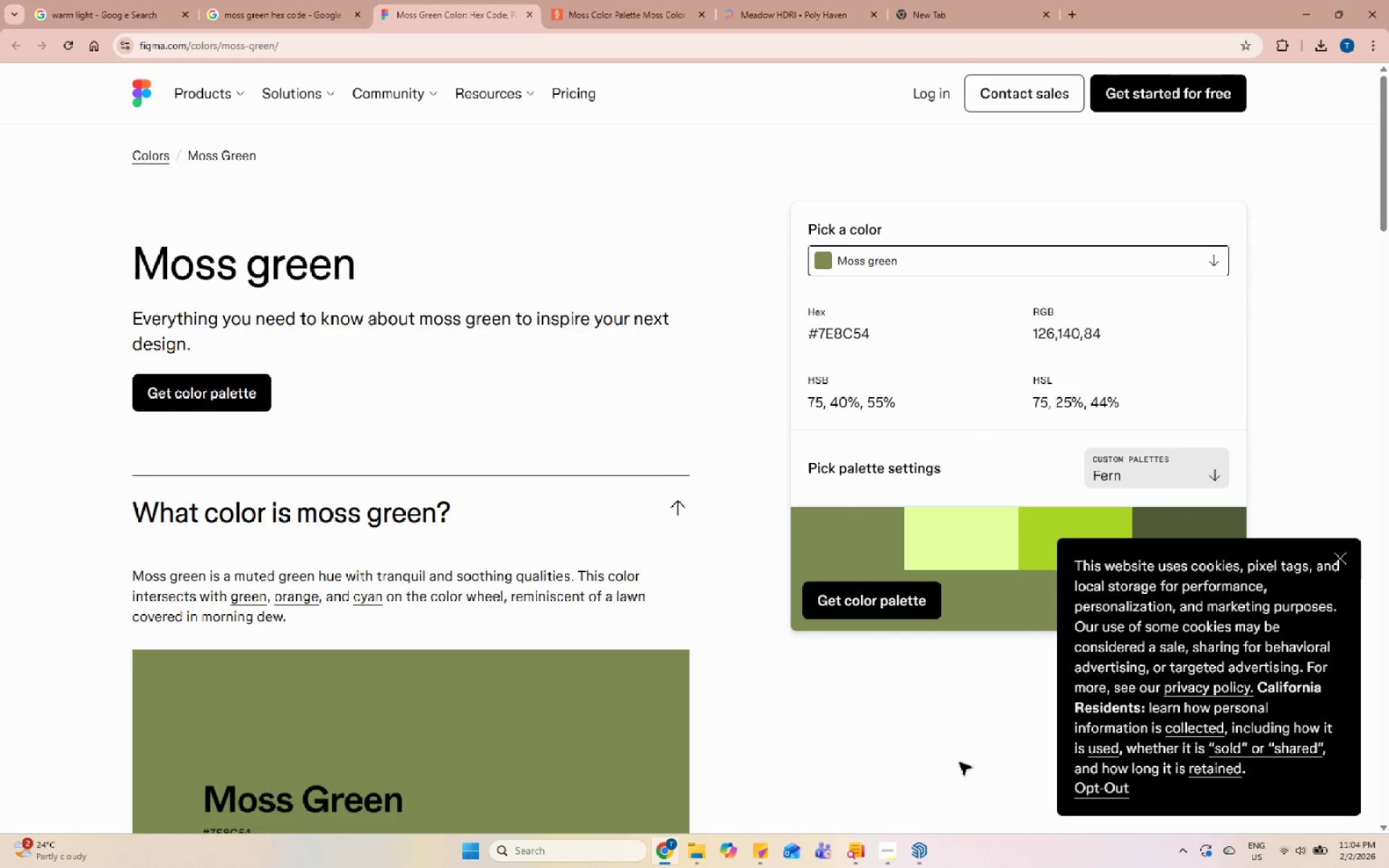 
left_click([914, 852])
 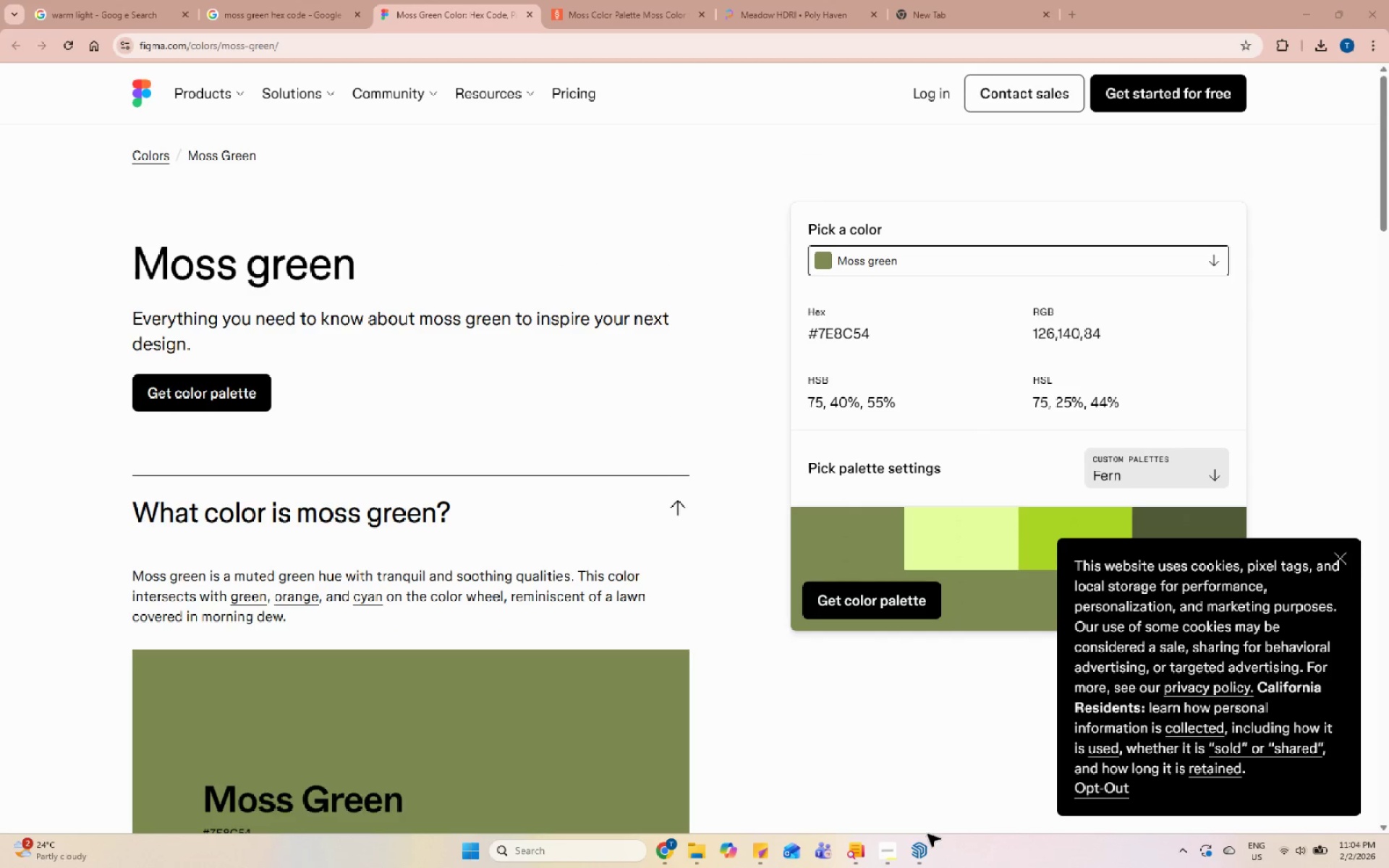 
left_click([917, 854])
 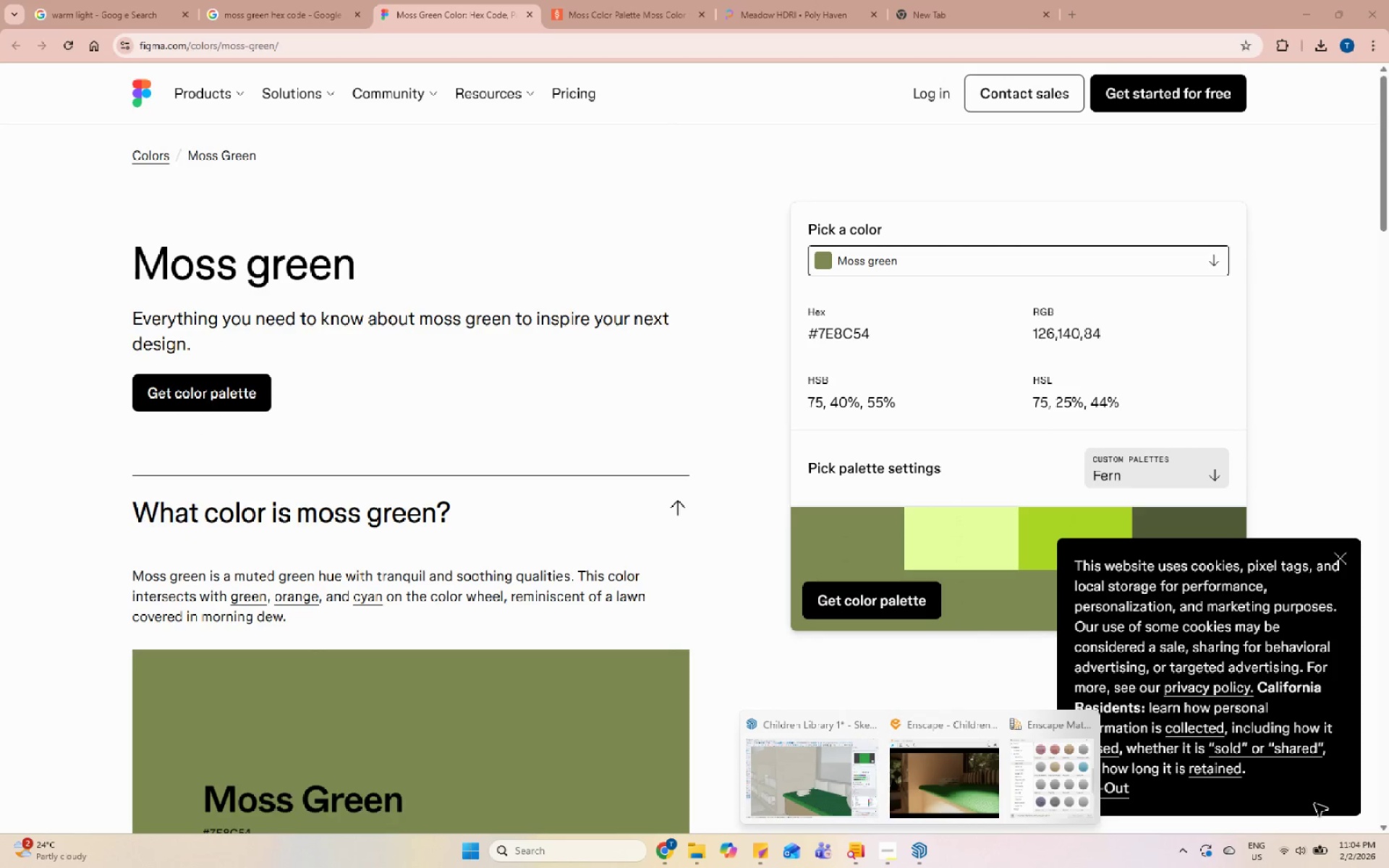 
left_click([969, 786])
 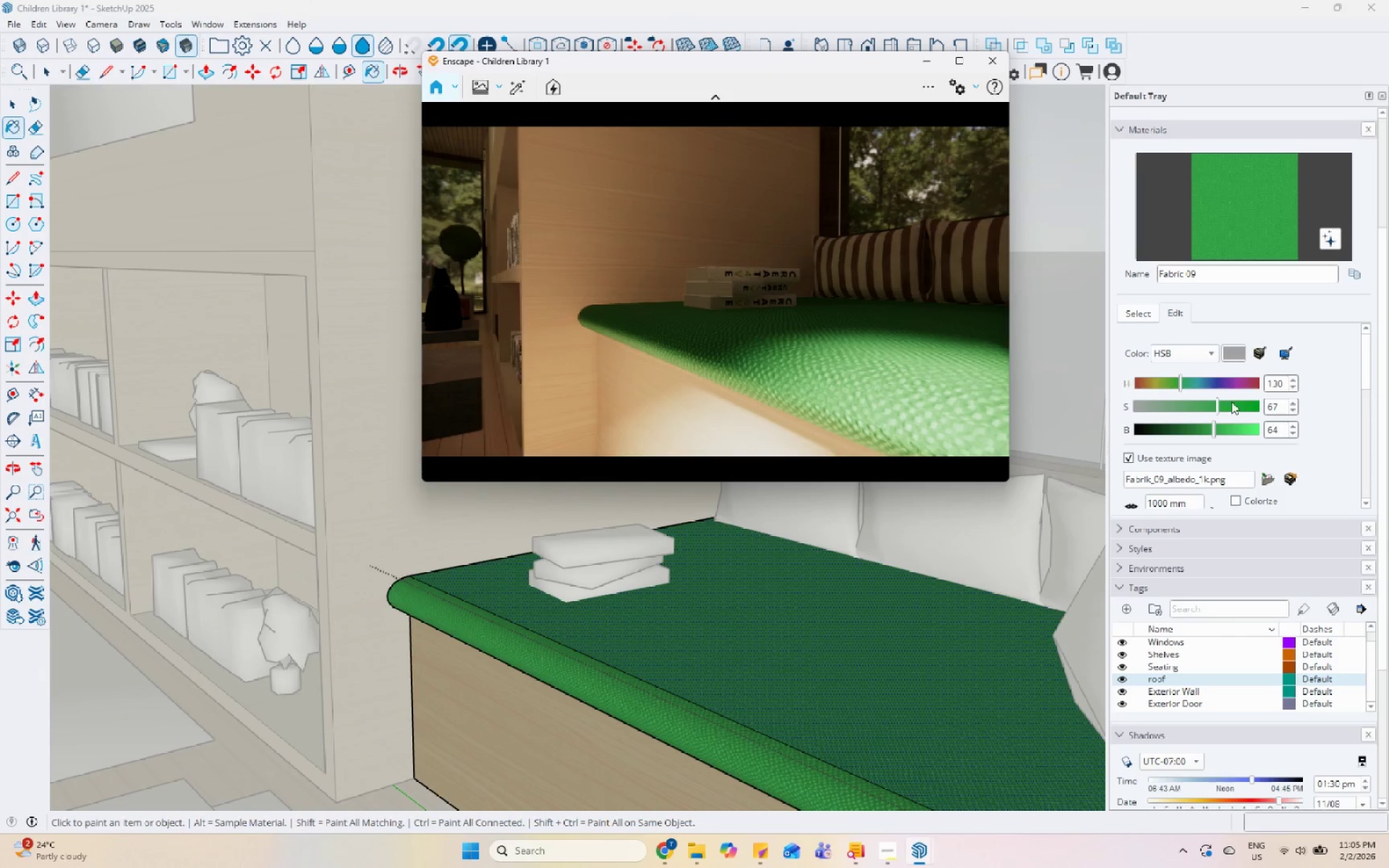 
left_click([1157, 349])
 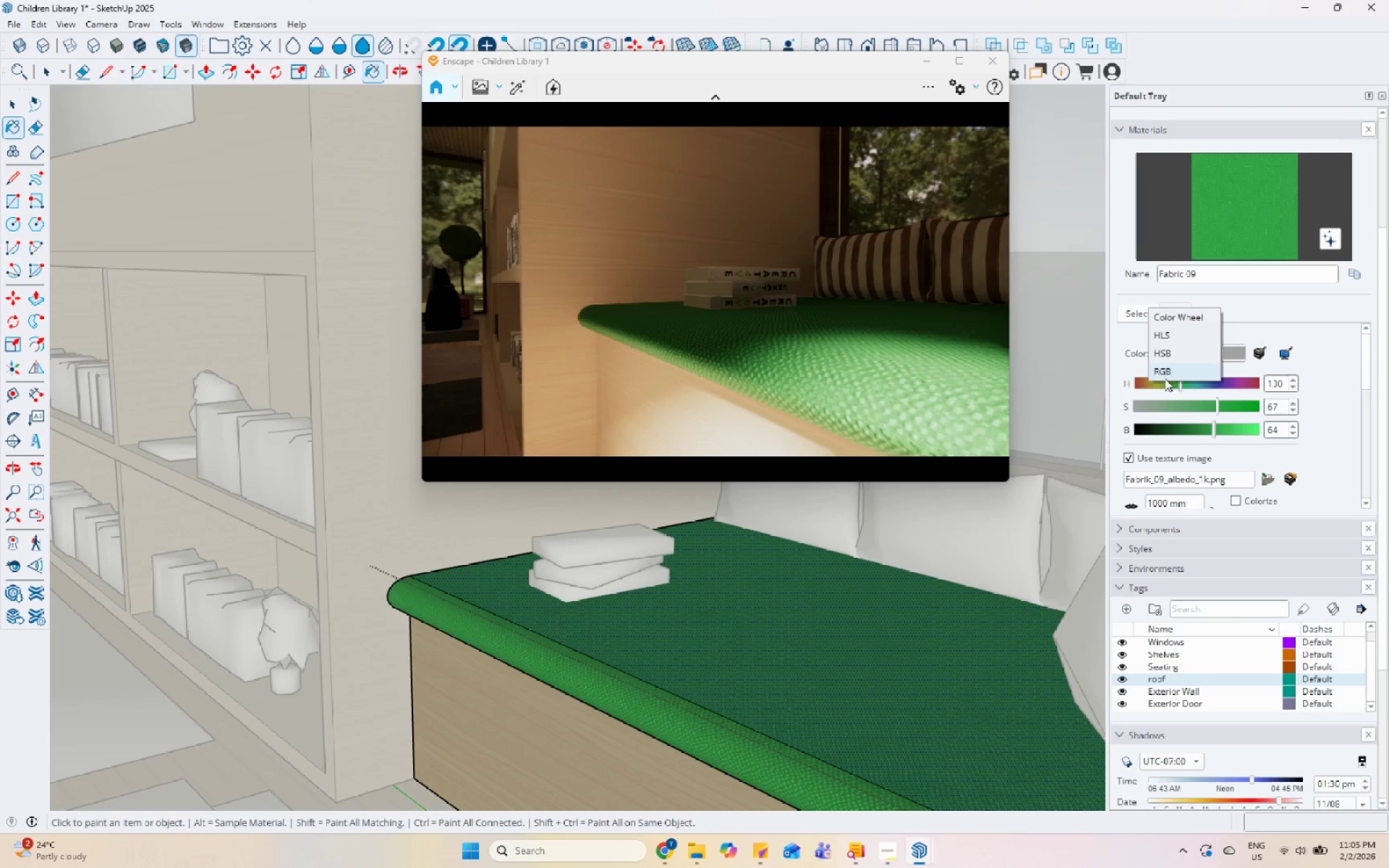 
left_click([1167, 370])
 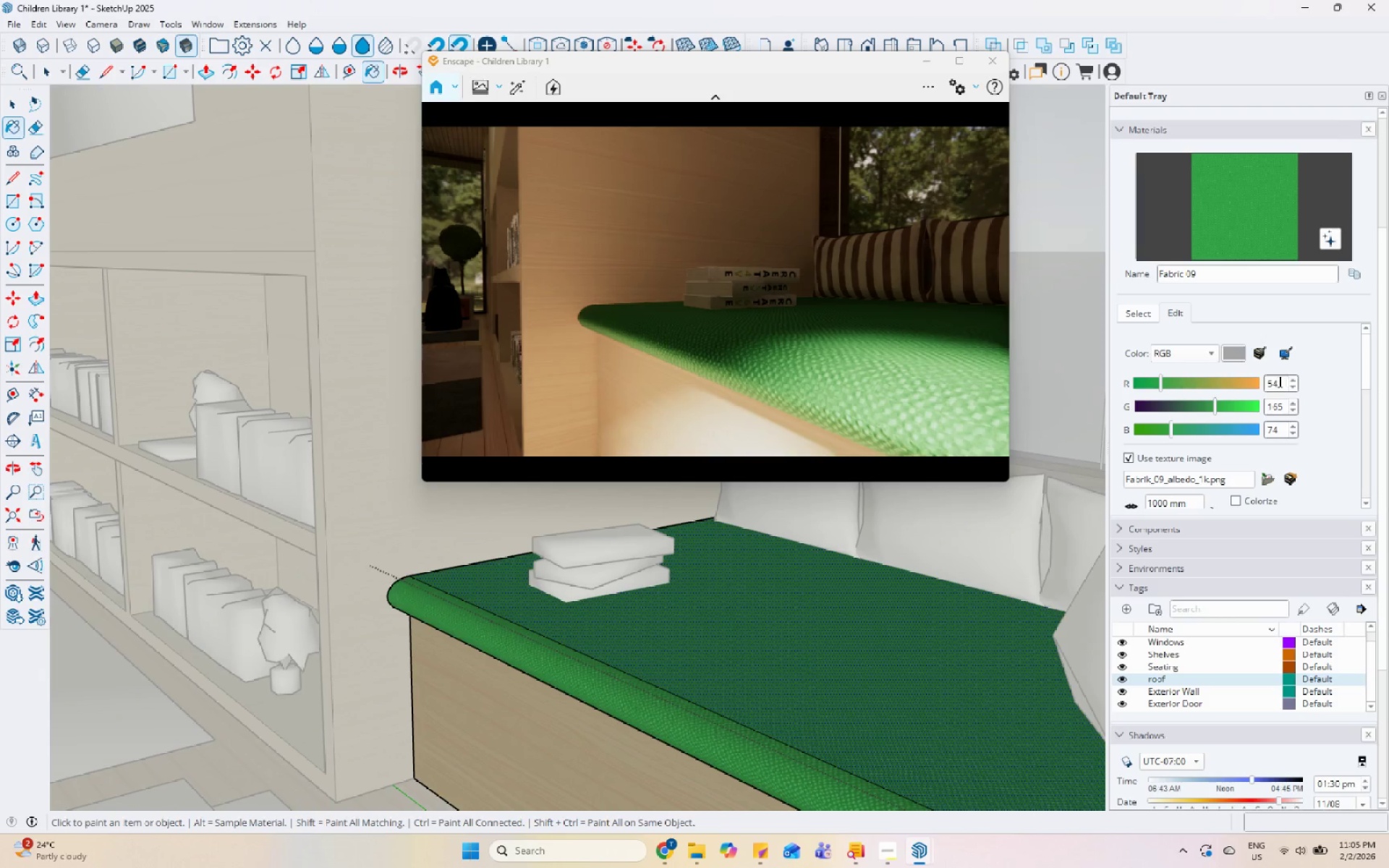 
double_click([1278, 381])
 